 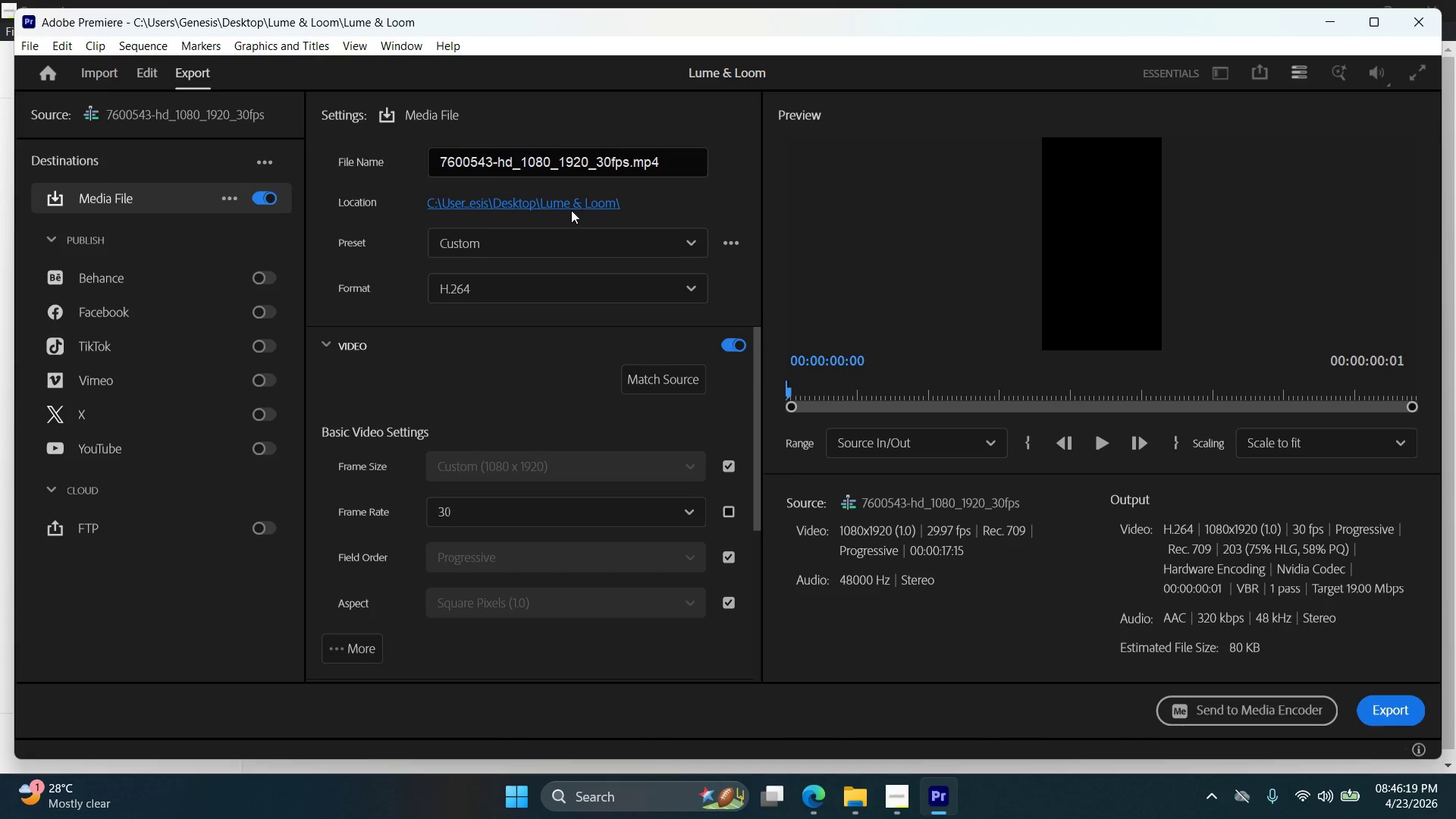 
left_click([306, 259])
 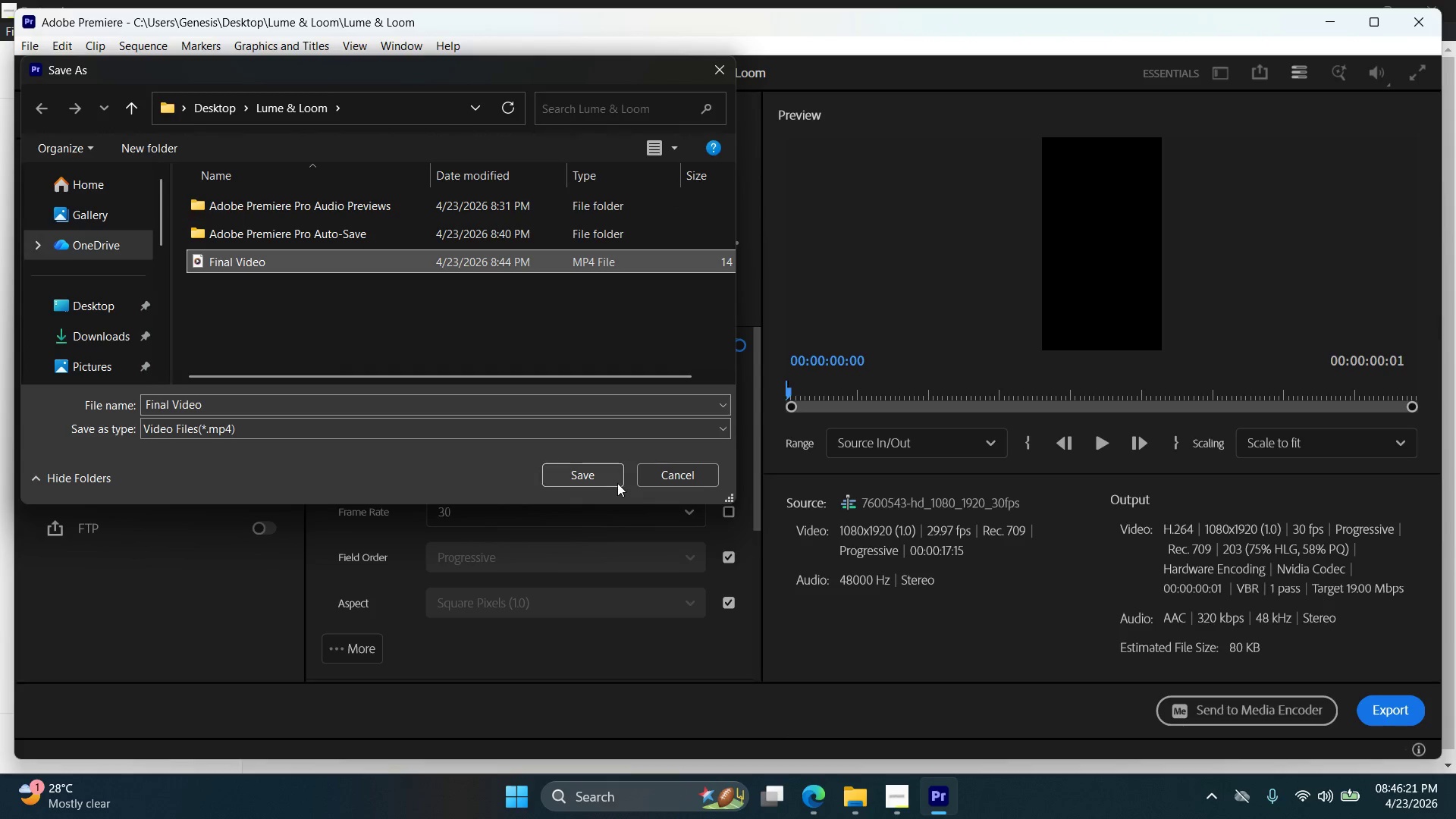 
left_click([613, 467])
 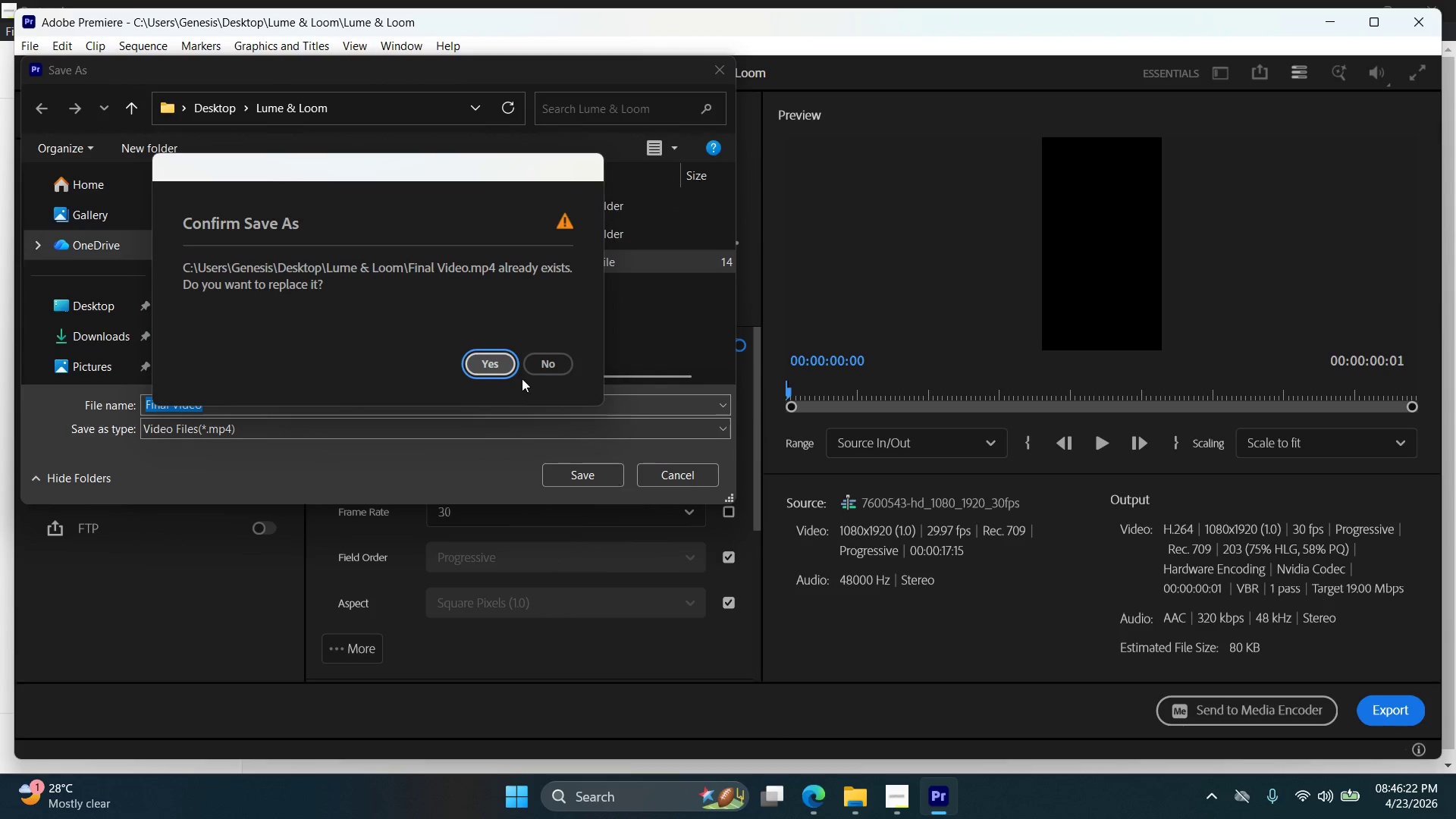 
left_click([483, 372])
 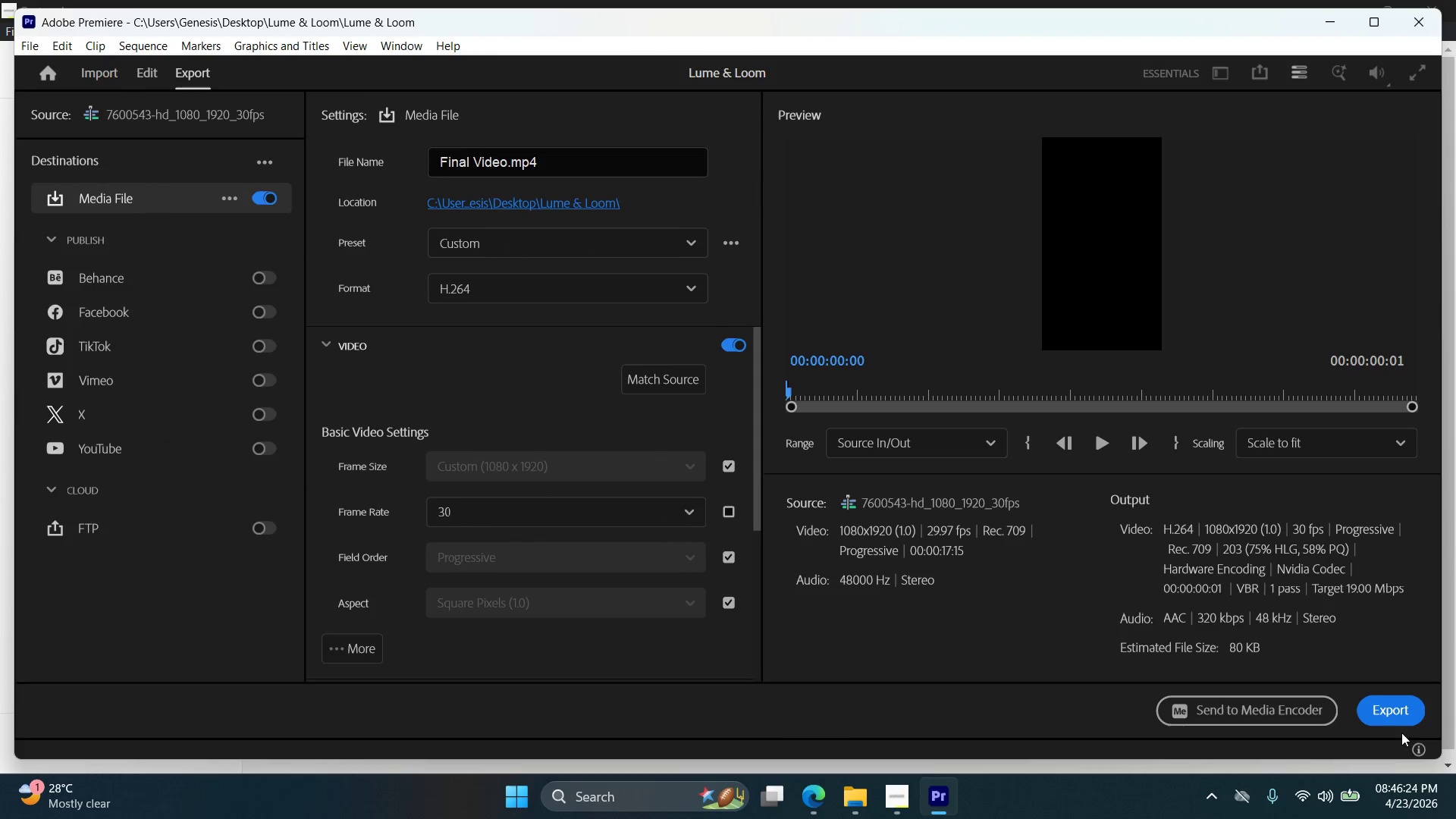 
left_click([1401, 710])
 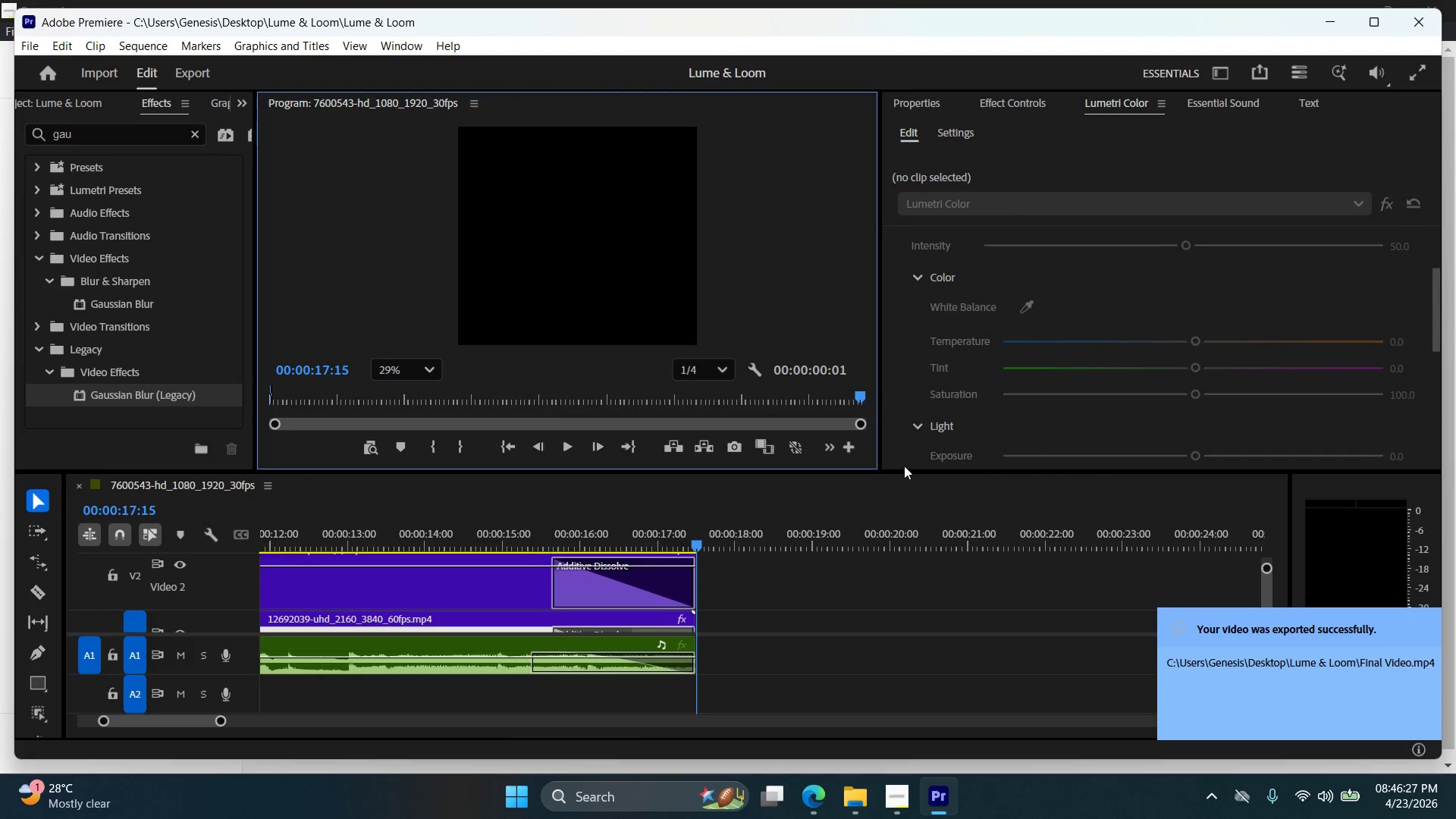 
left_click_drag(start_coordinate=[863, 398], to_coordinate=[208, 413])
 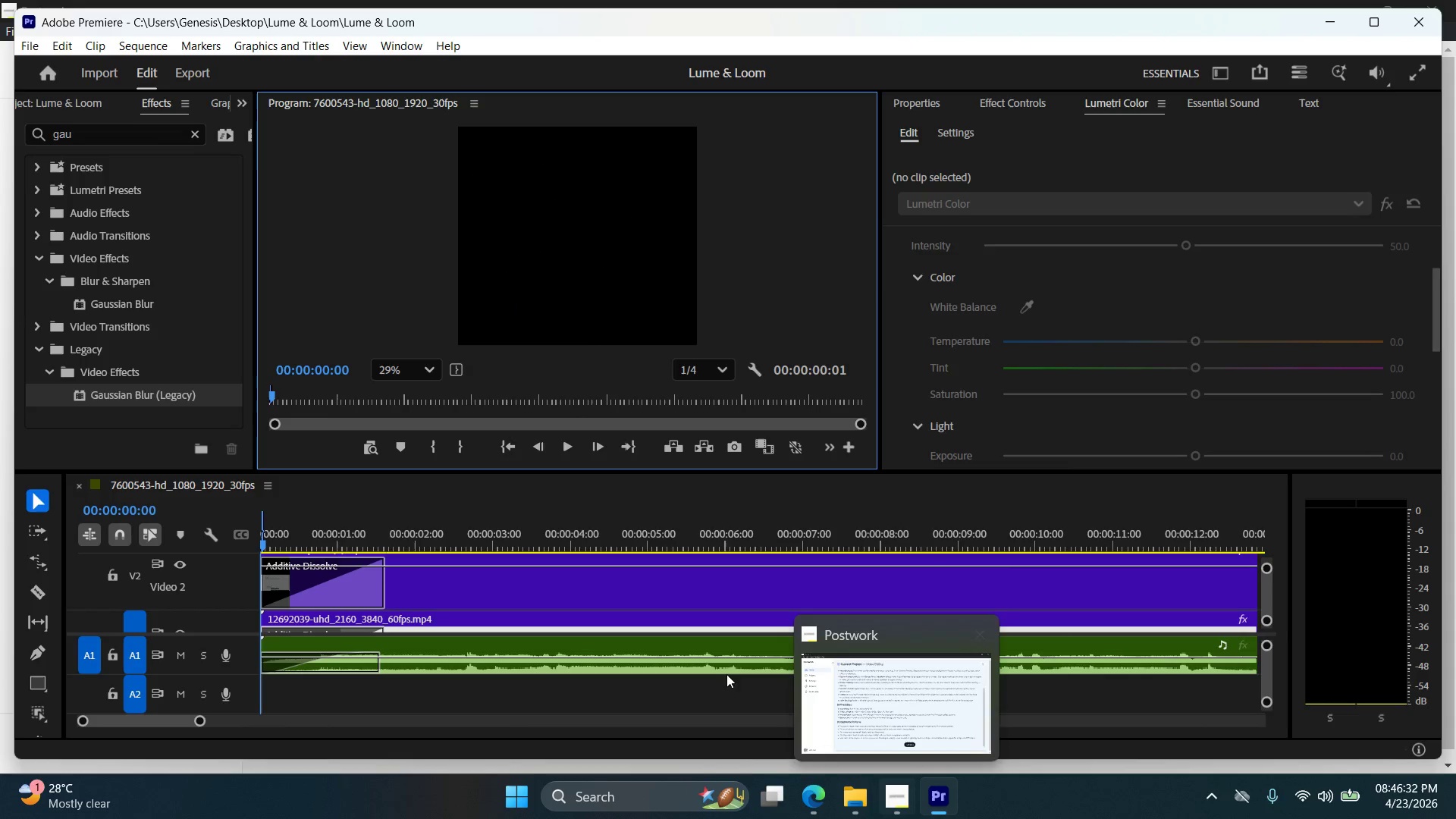 
left_click([33, 46])
 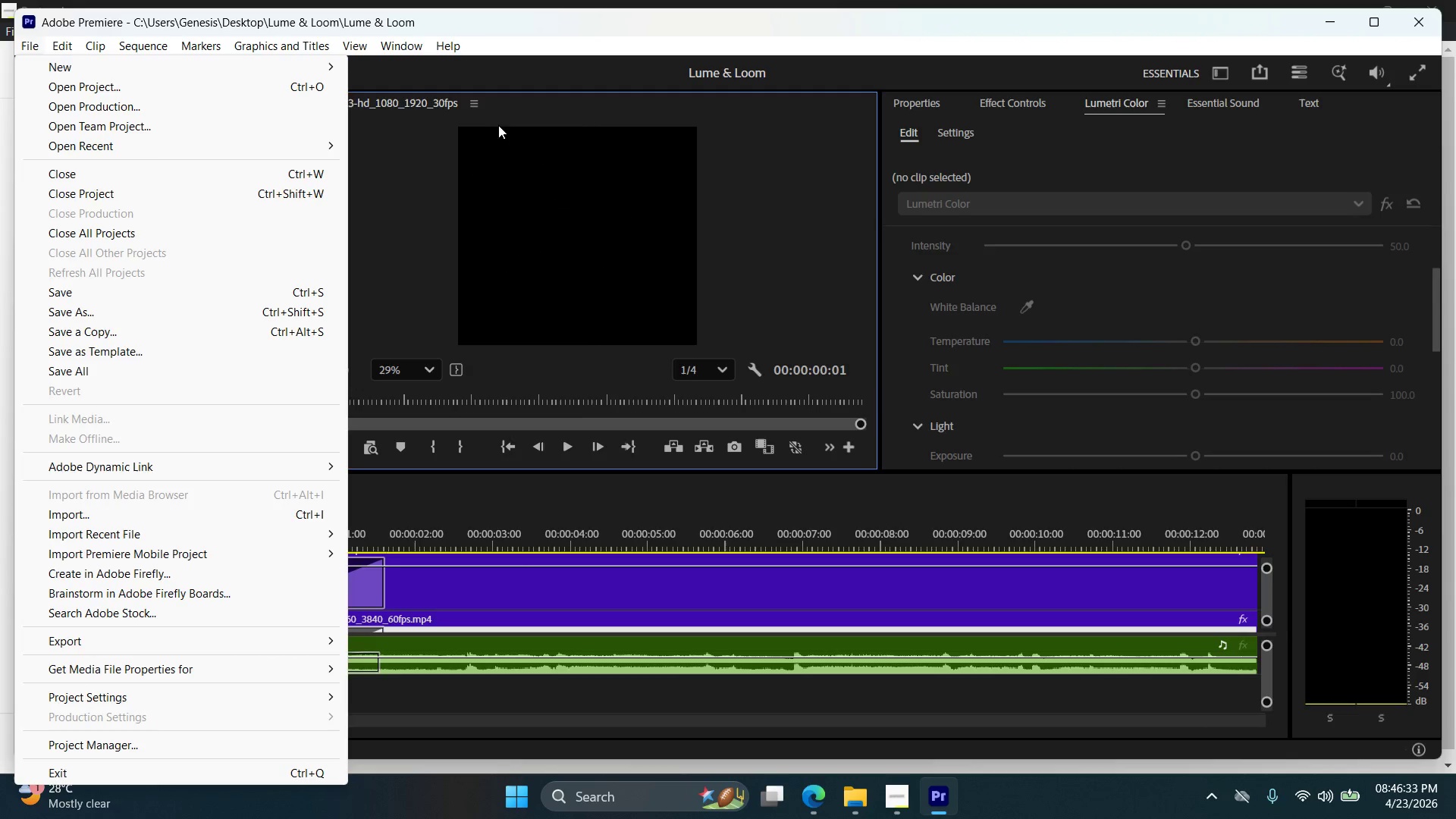 
left_click([541, 156])
 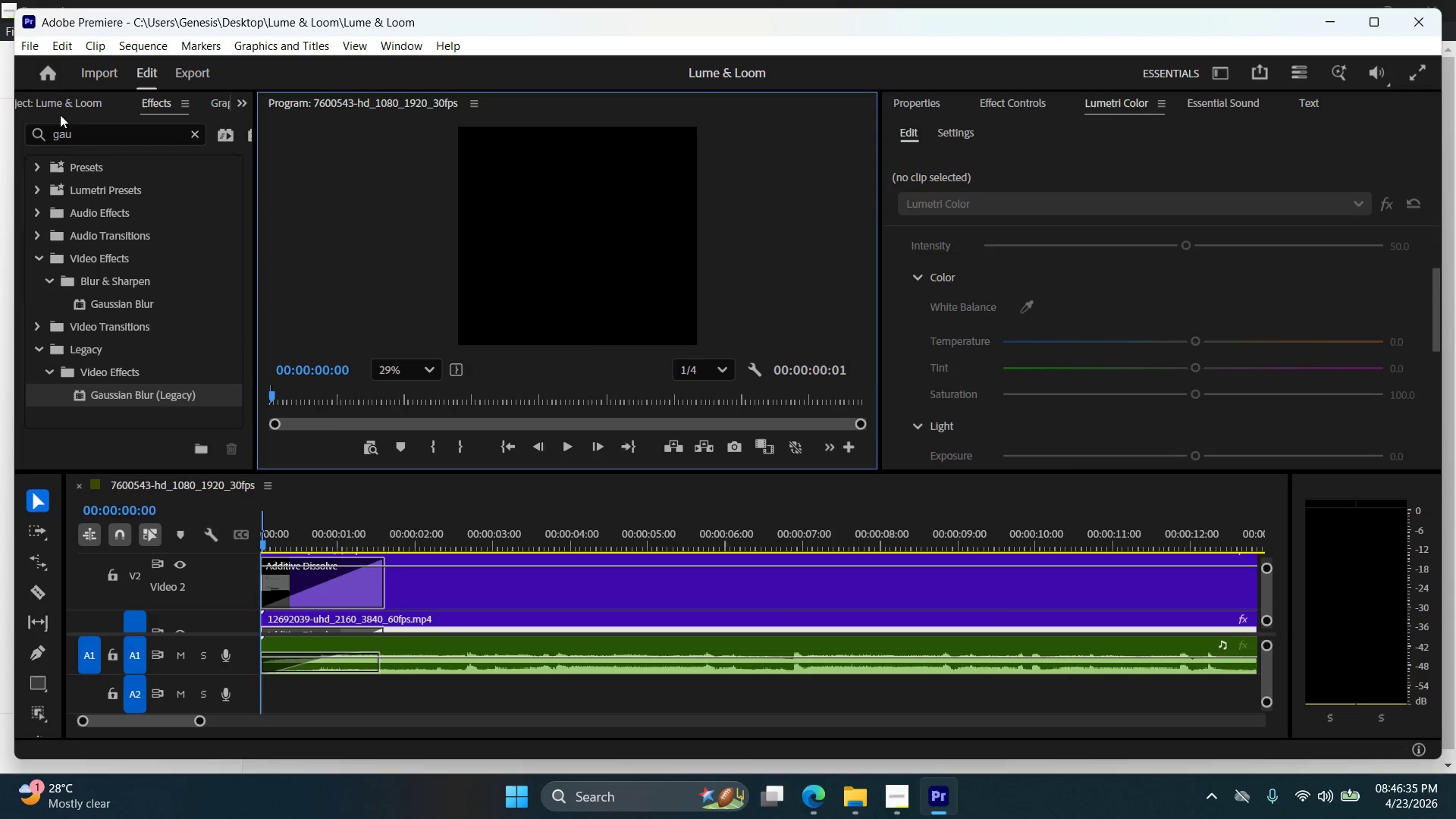 
left_click([30, 47])
 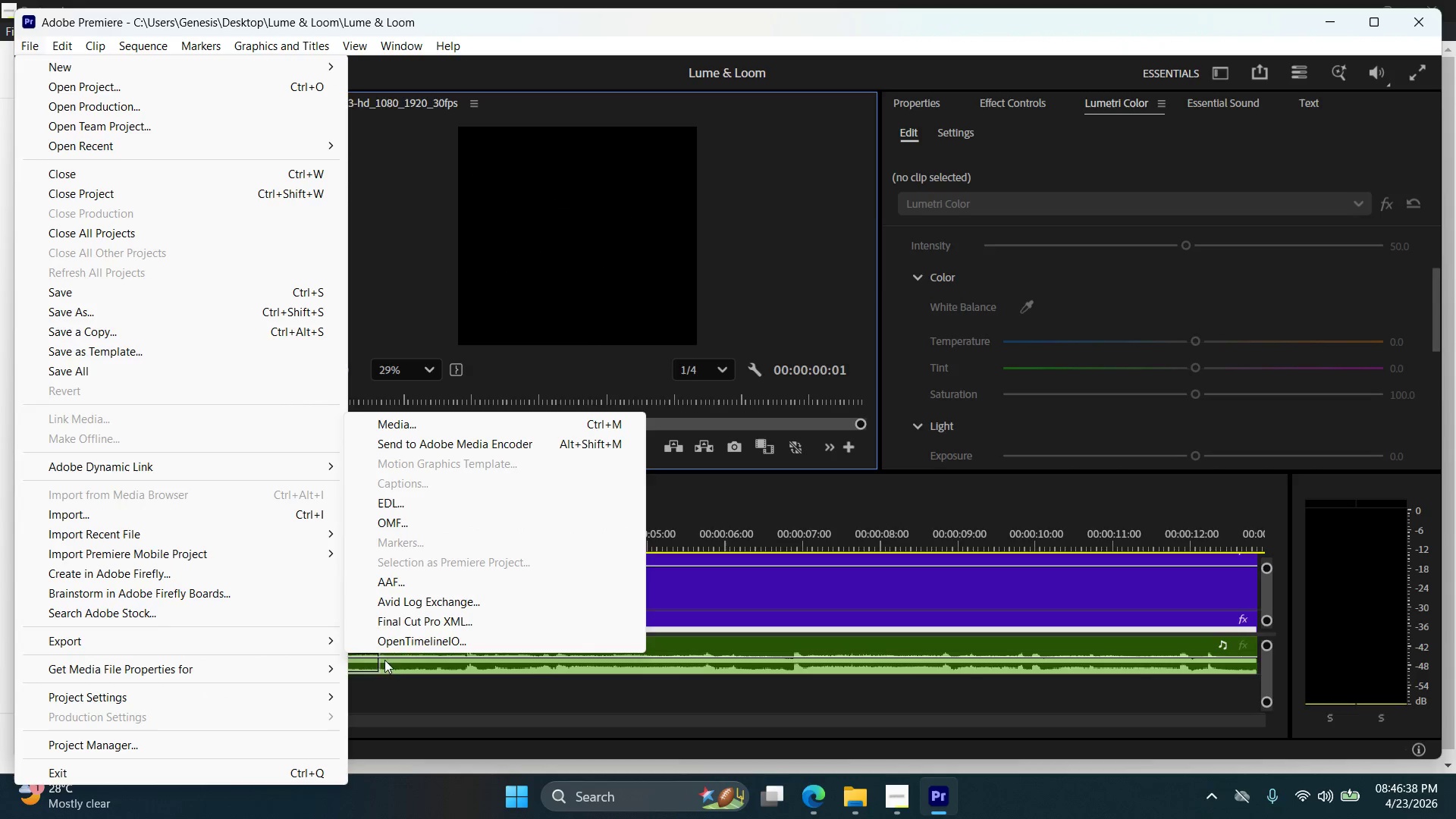 
left_click([428, 423])
 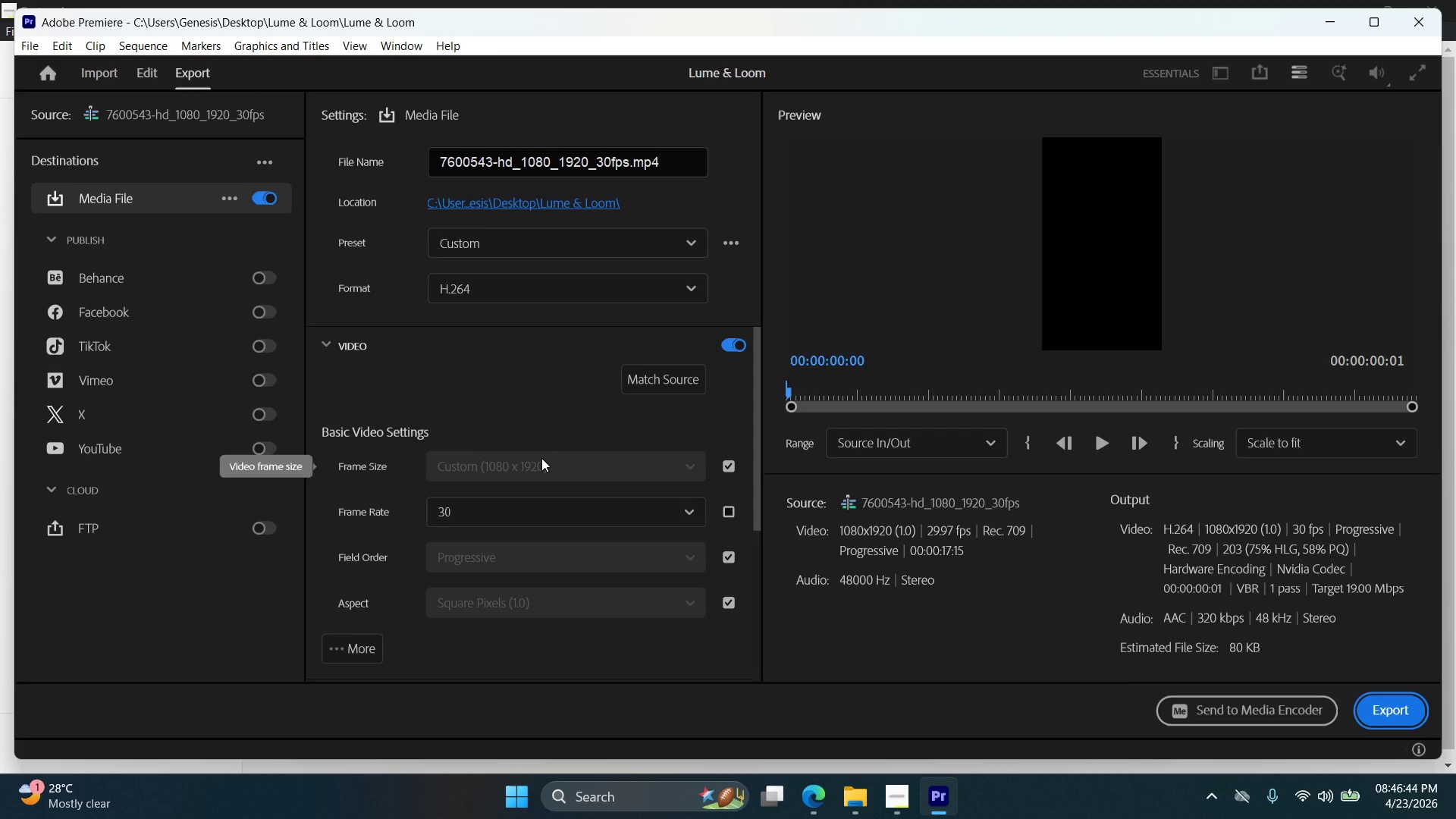 
wait(7.11)
 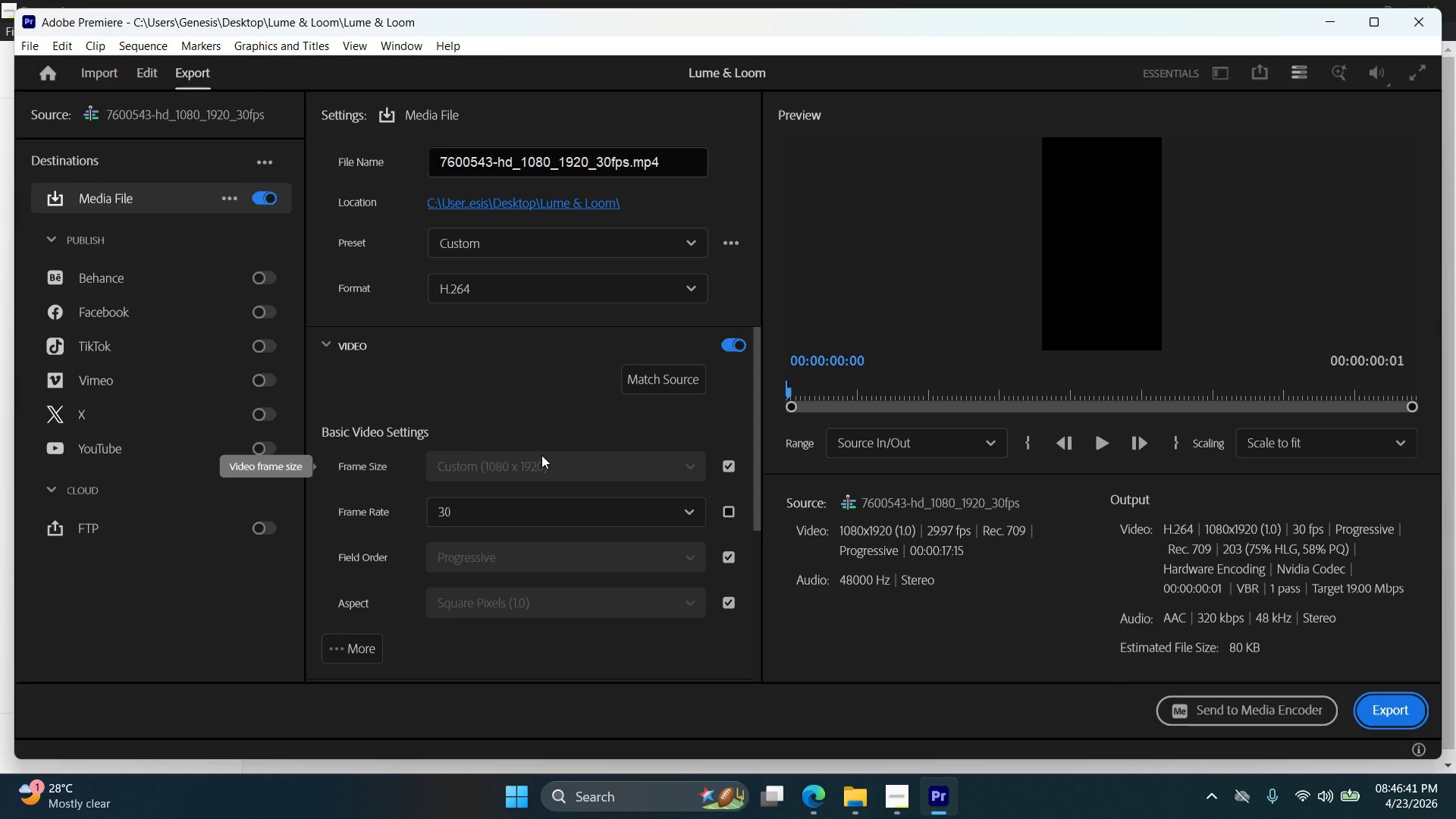 
scroll: coordinate [397, 290], scroll_direction: up, amount: 1.0
 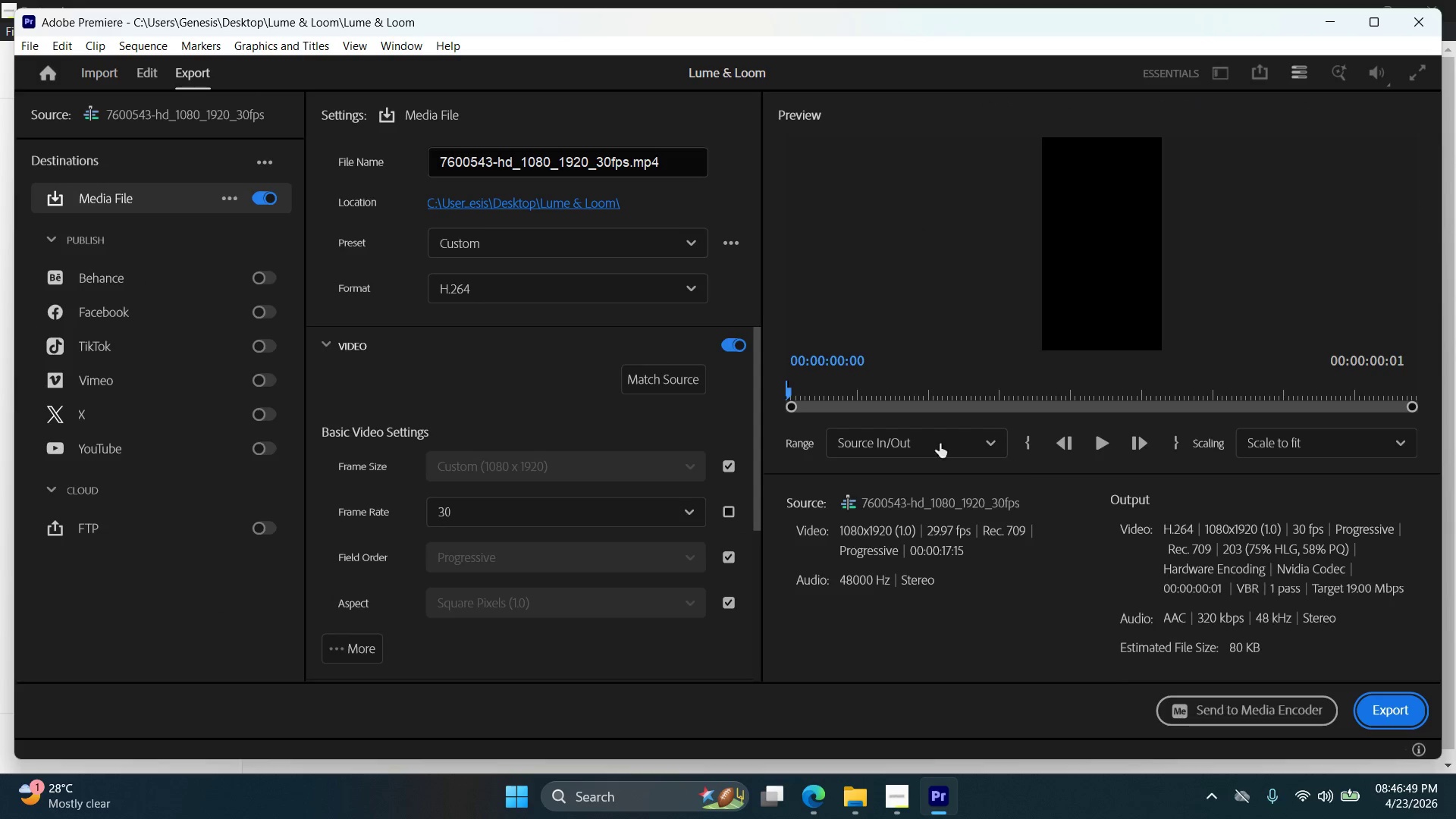 
left_click_drag(start_coordinate=[791, 394], to_coordinate=[753, 403])
 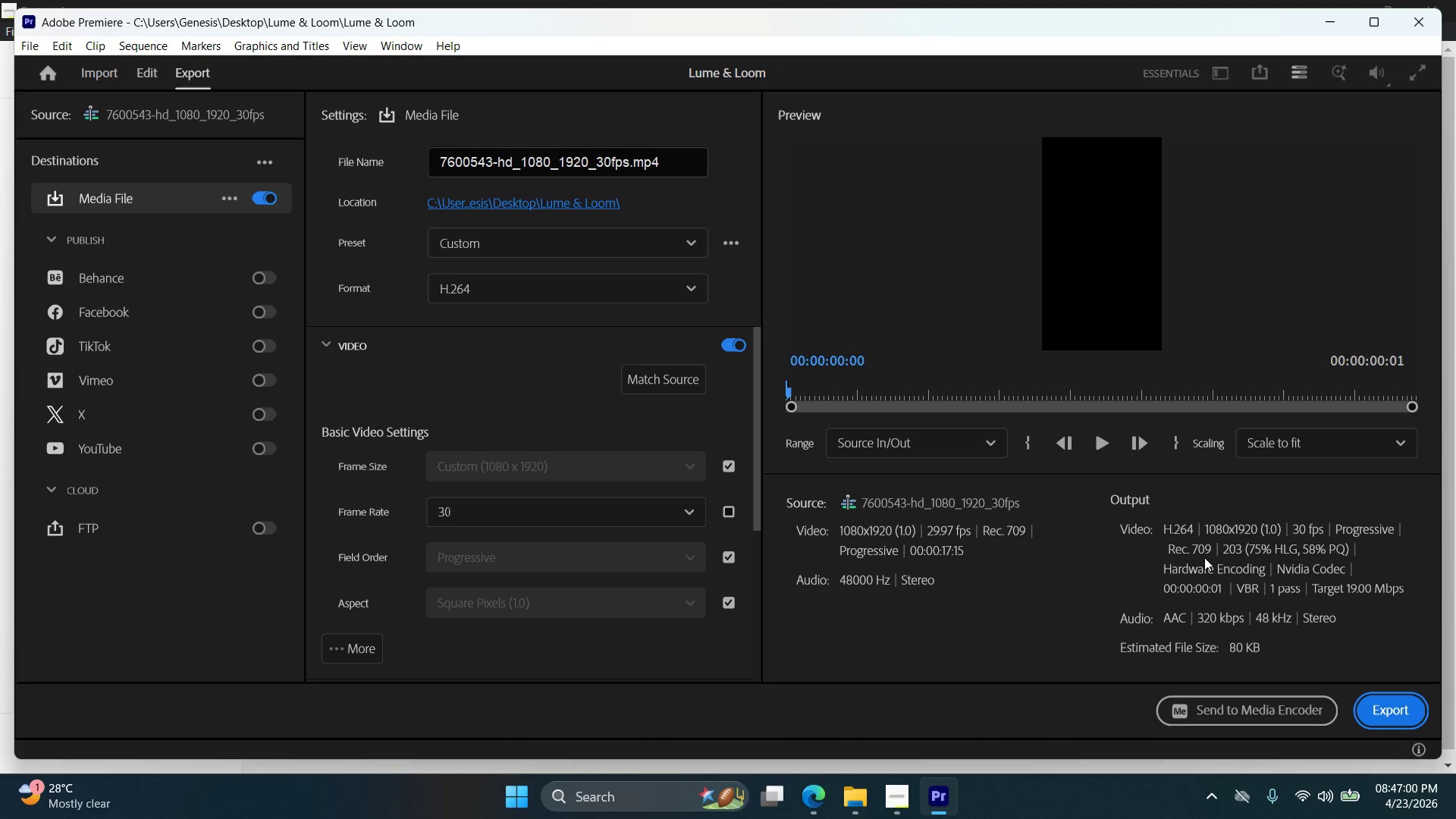 
wait(6.86)
 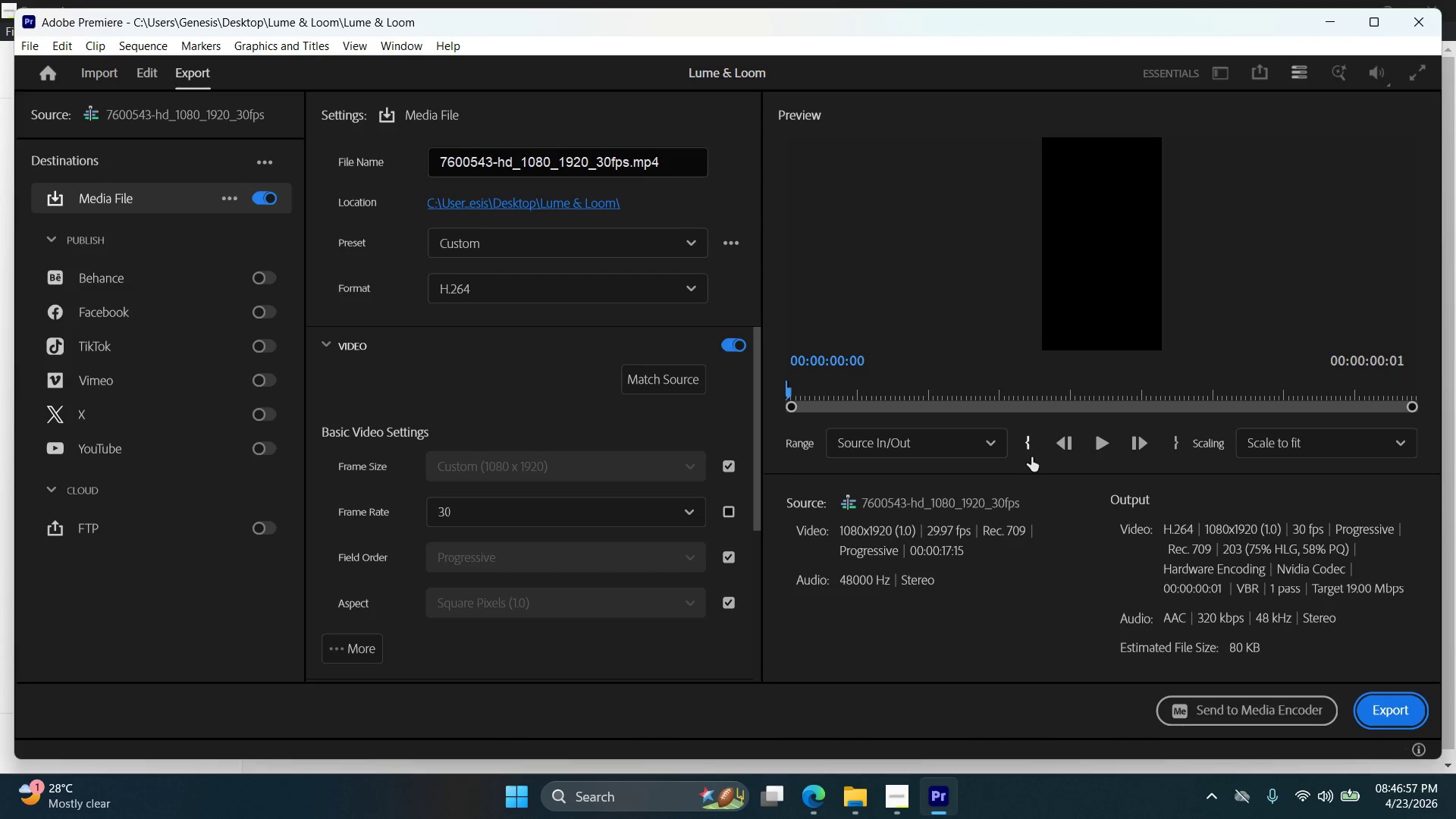 
left_click([1415, 713])
 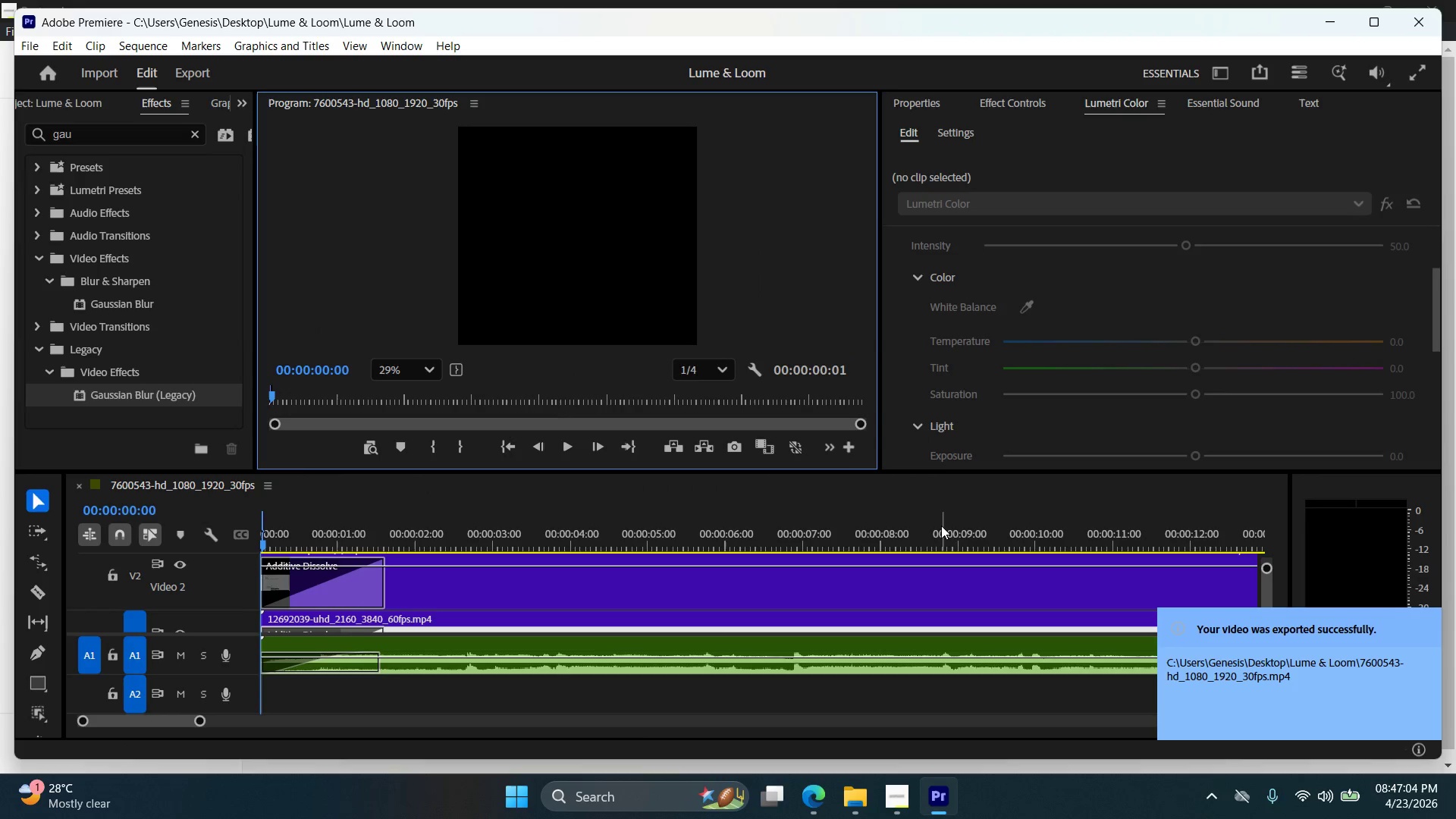 
left_click([711, 362])
 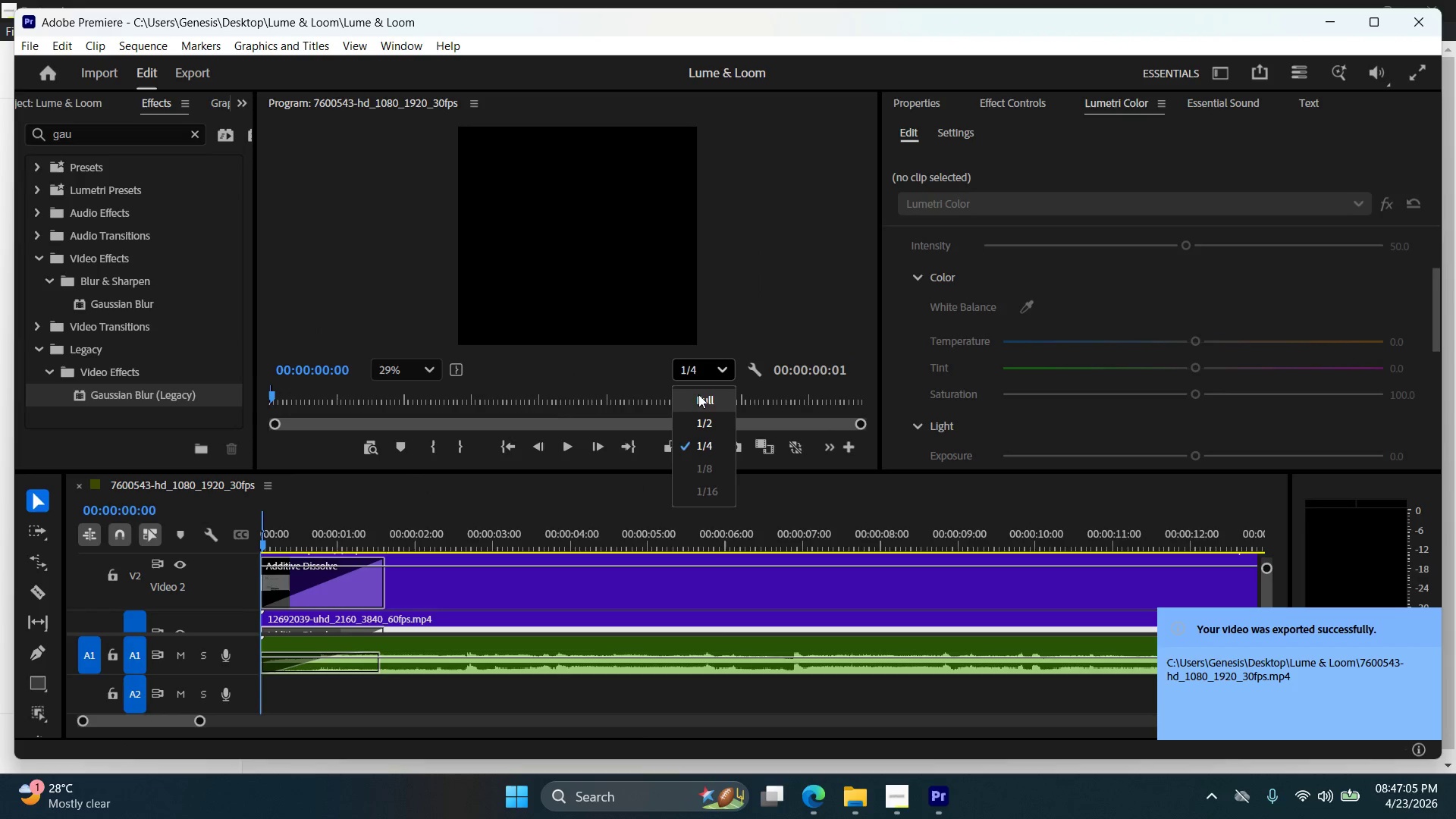 
left_click([700, 394])
 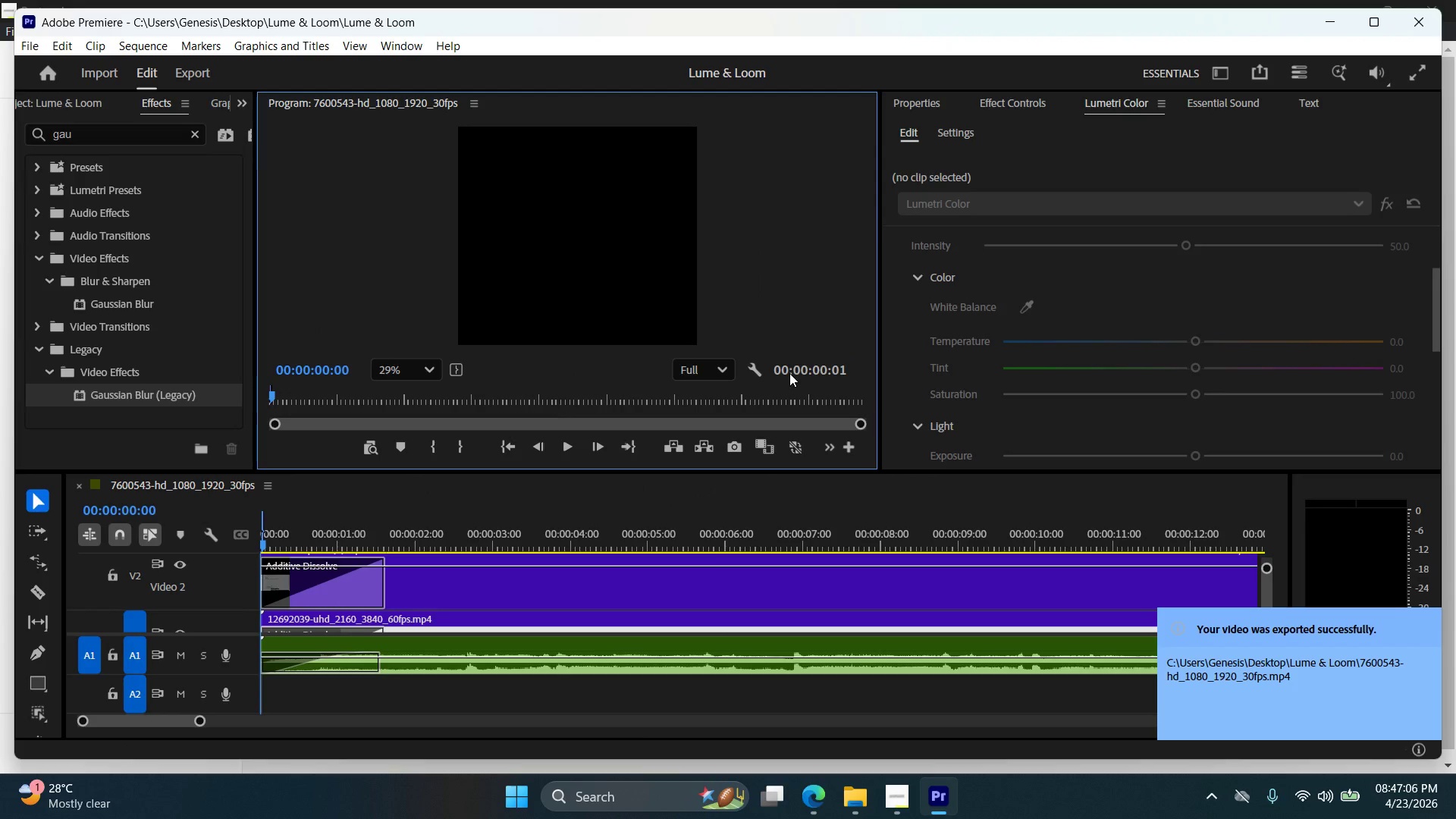 
left_click([821, 368])
 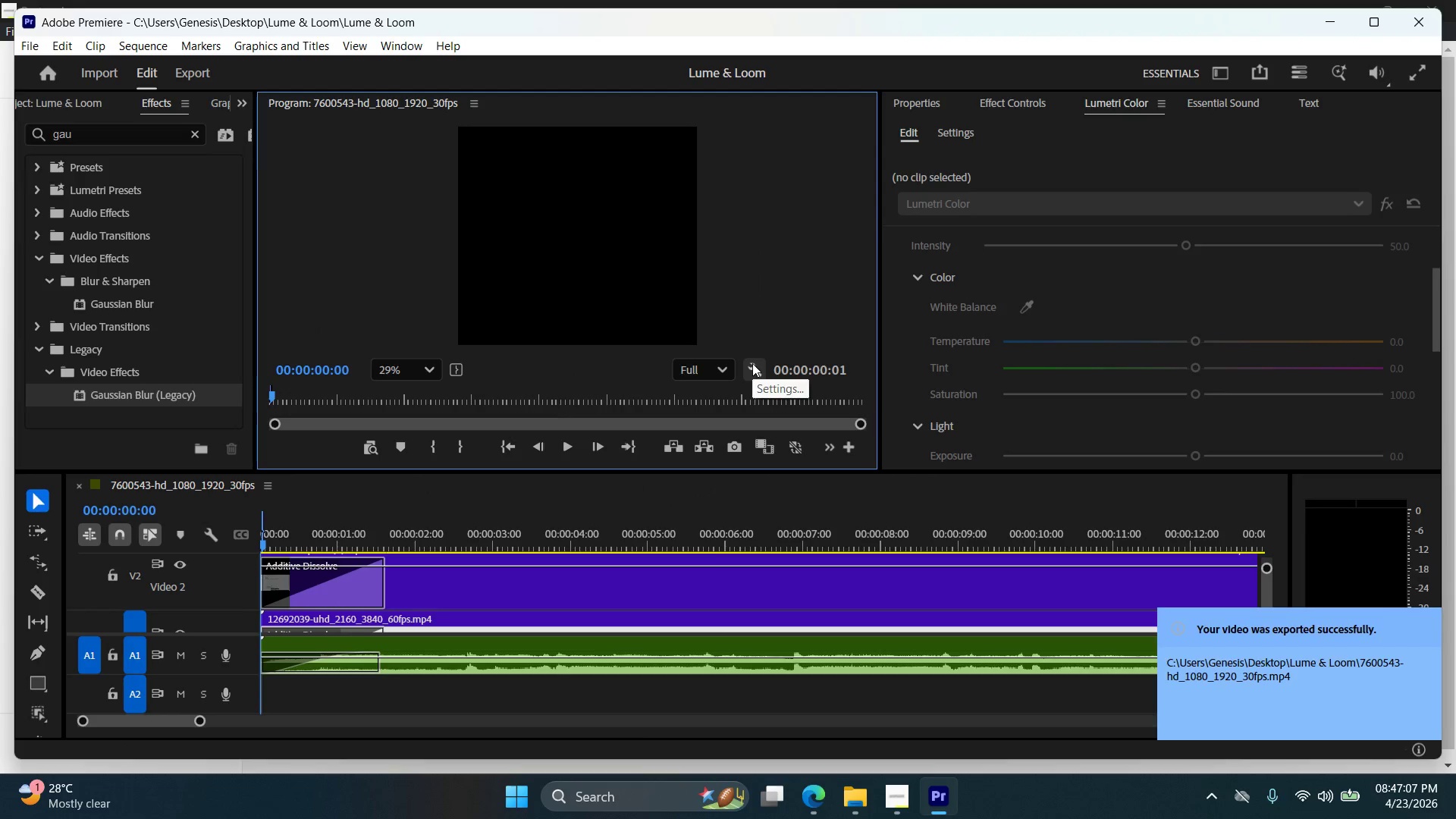 
left_click([753, 363])
 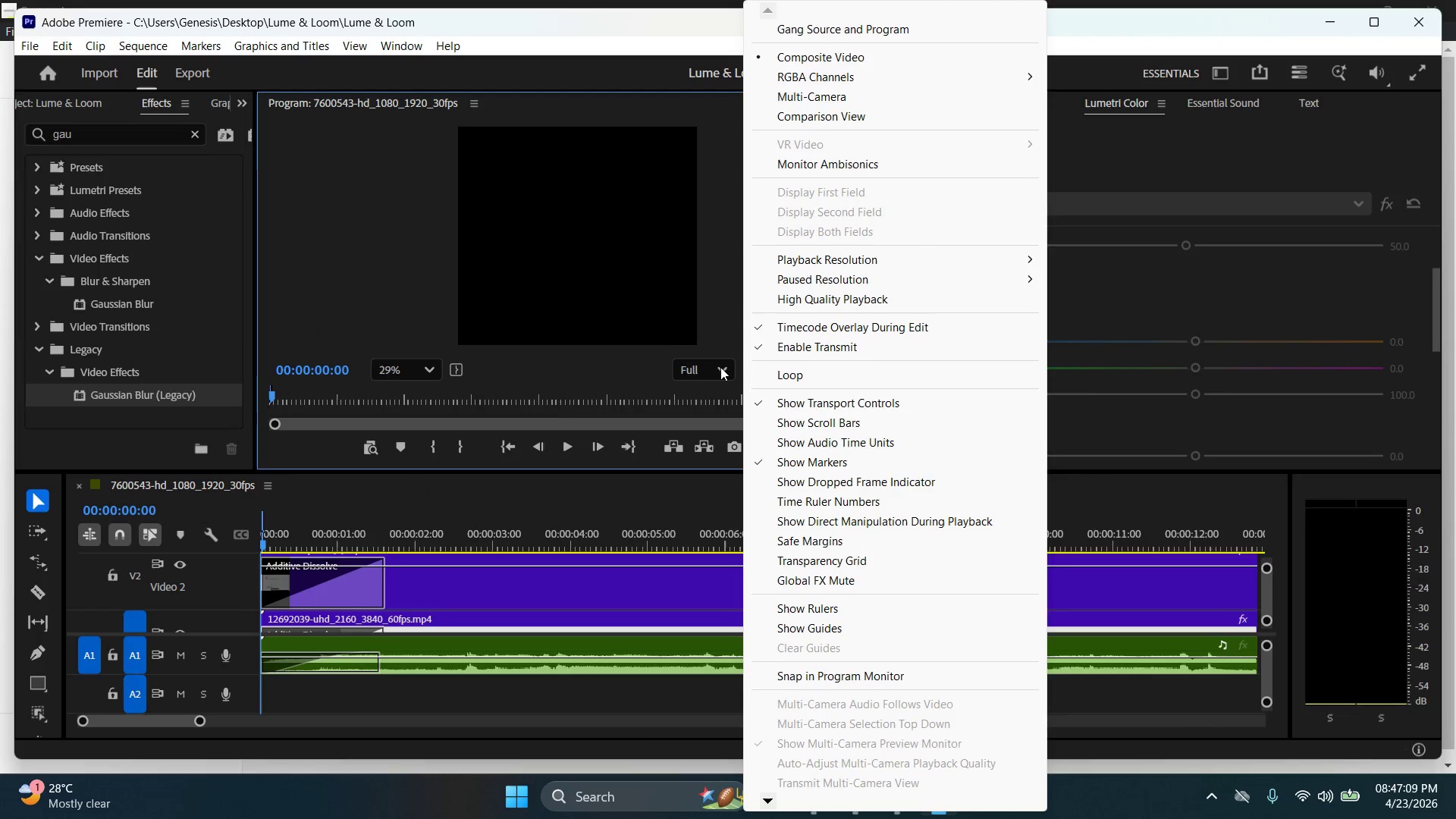 
left_click([665, 349])
 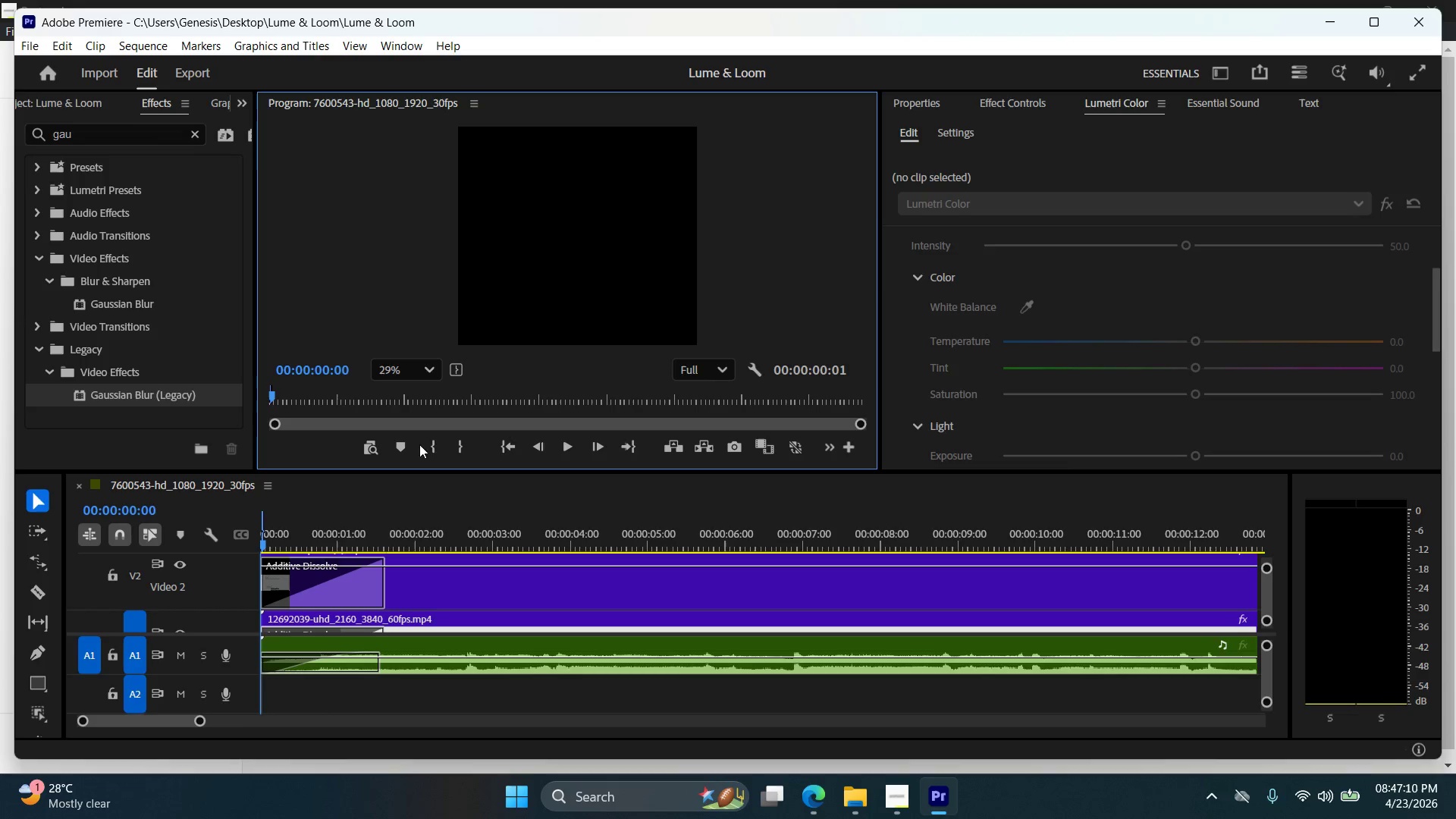 
left_click([505, 447])
 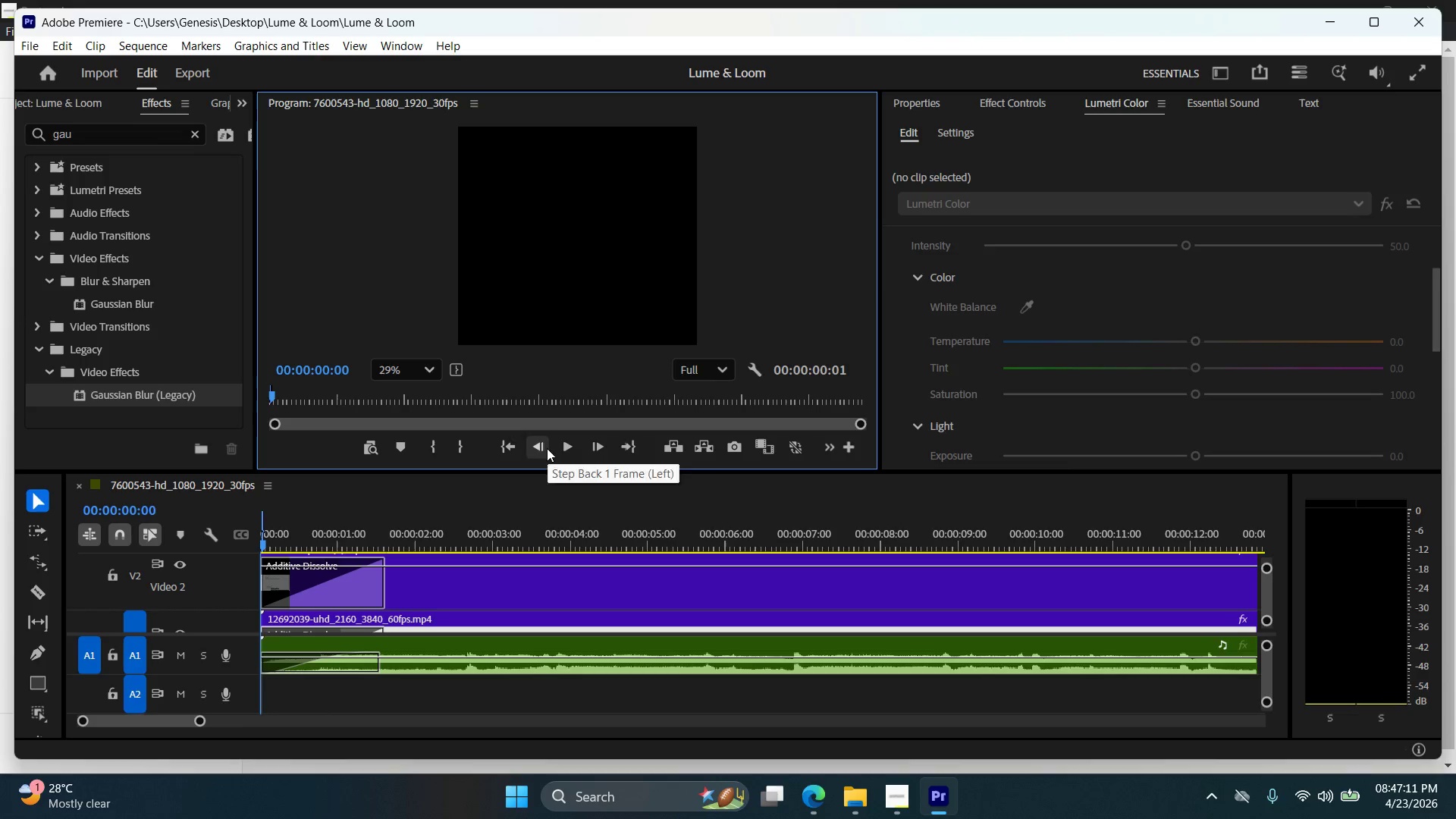 
left_click([561, 445])
 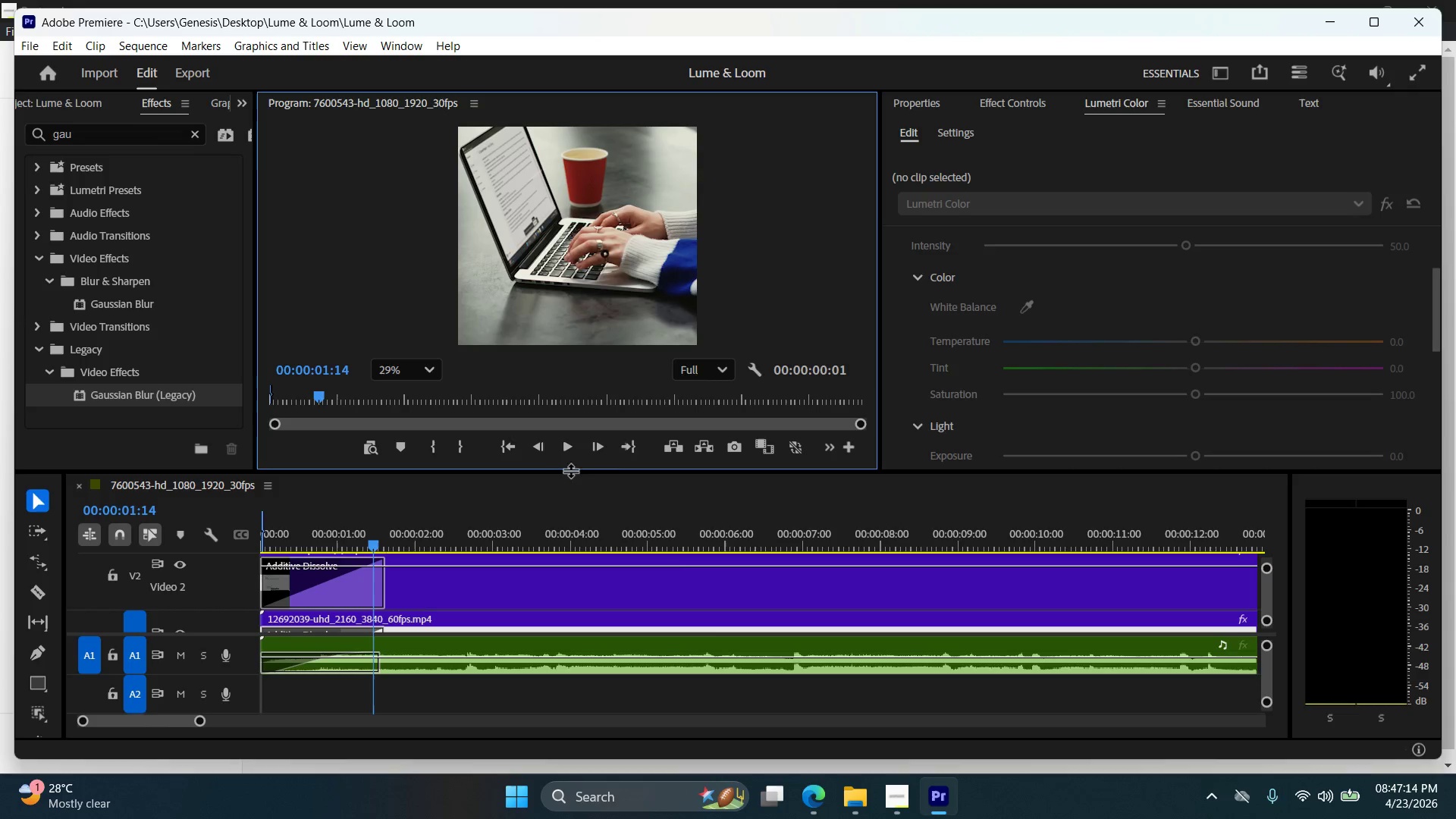 
scroll: coordinate [1071, 607], scroll_direction: down, amount: 18.0
 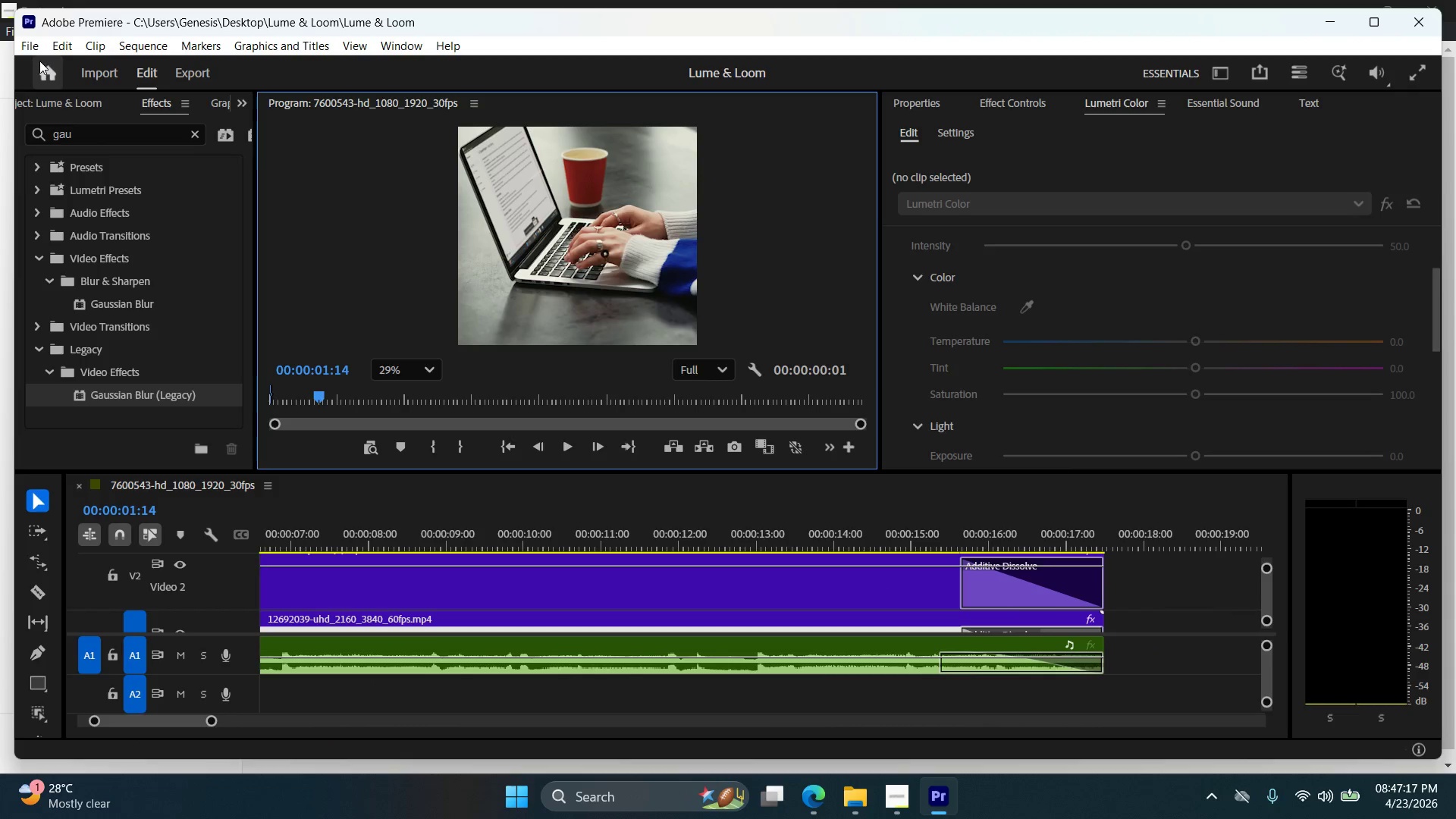 
left_click([35, 49])
 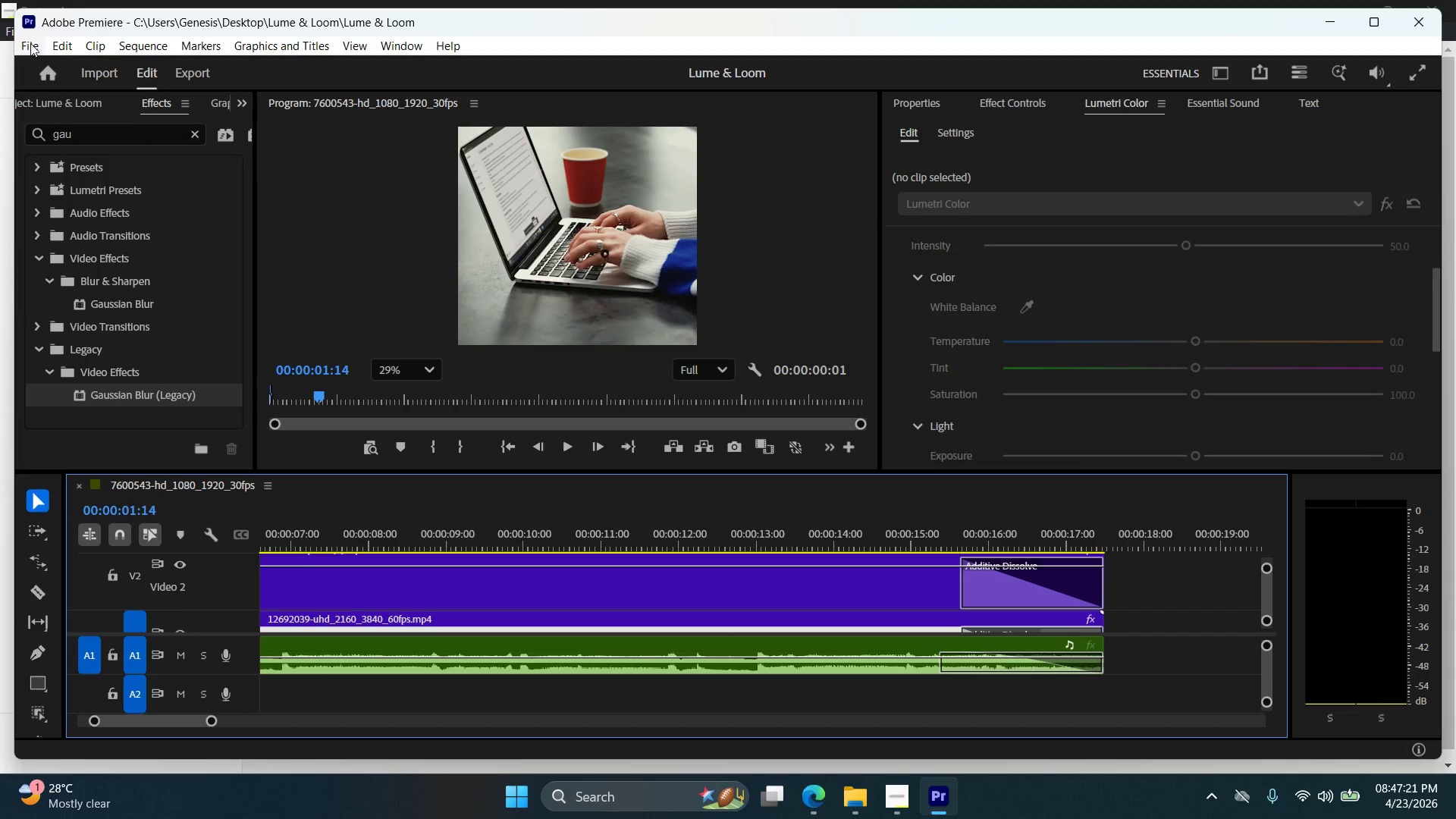 
wait(5.45)
 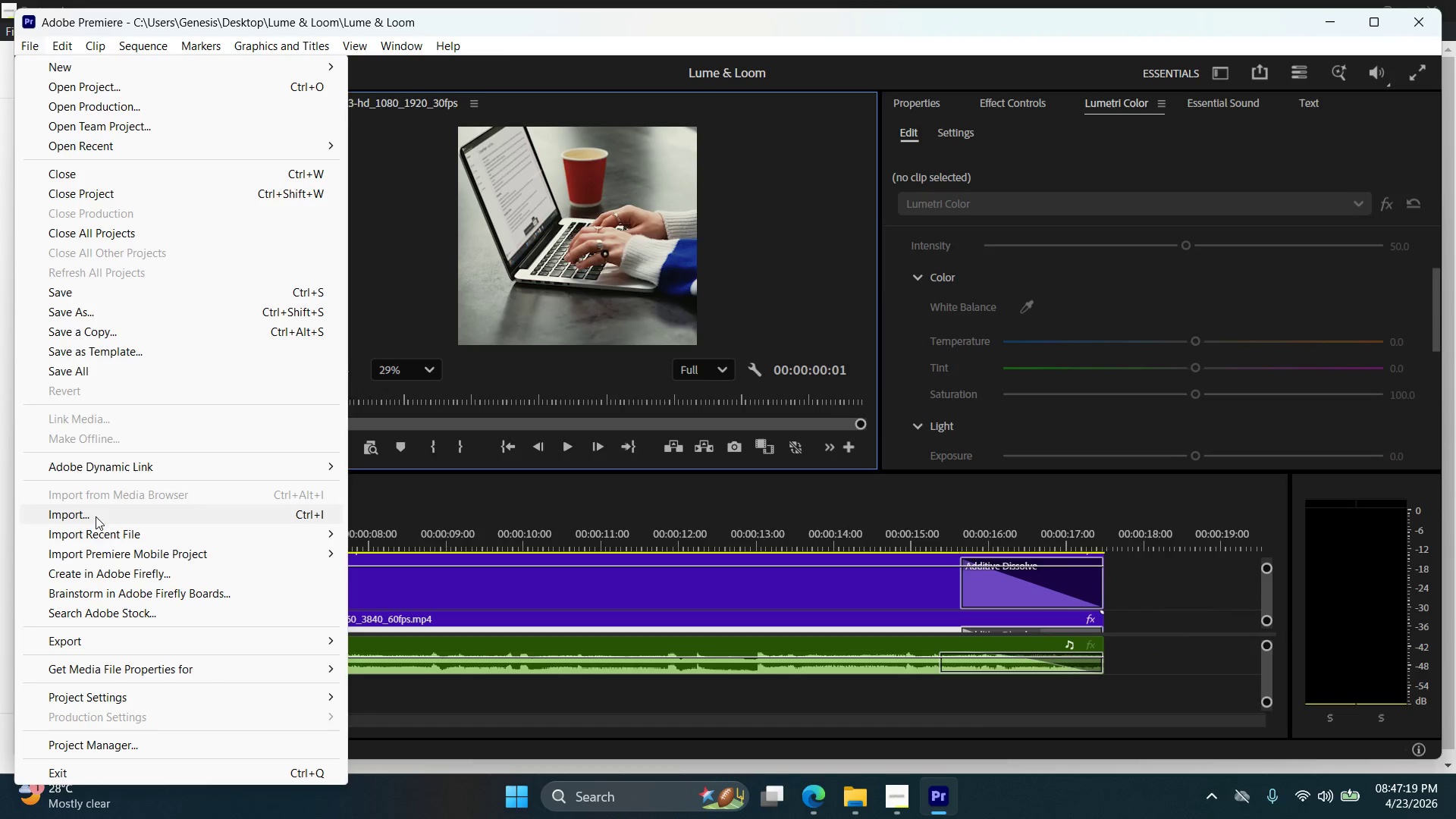 
left_click([65, 50])
 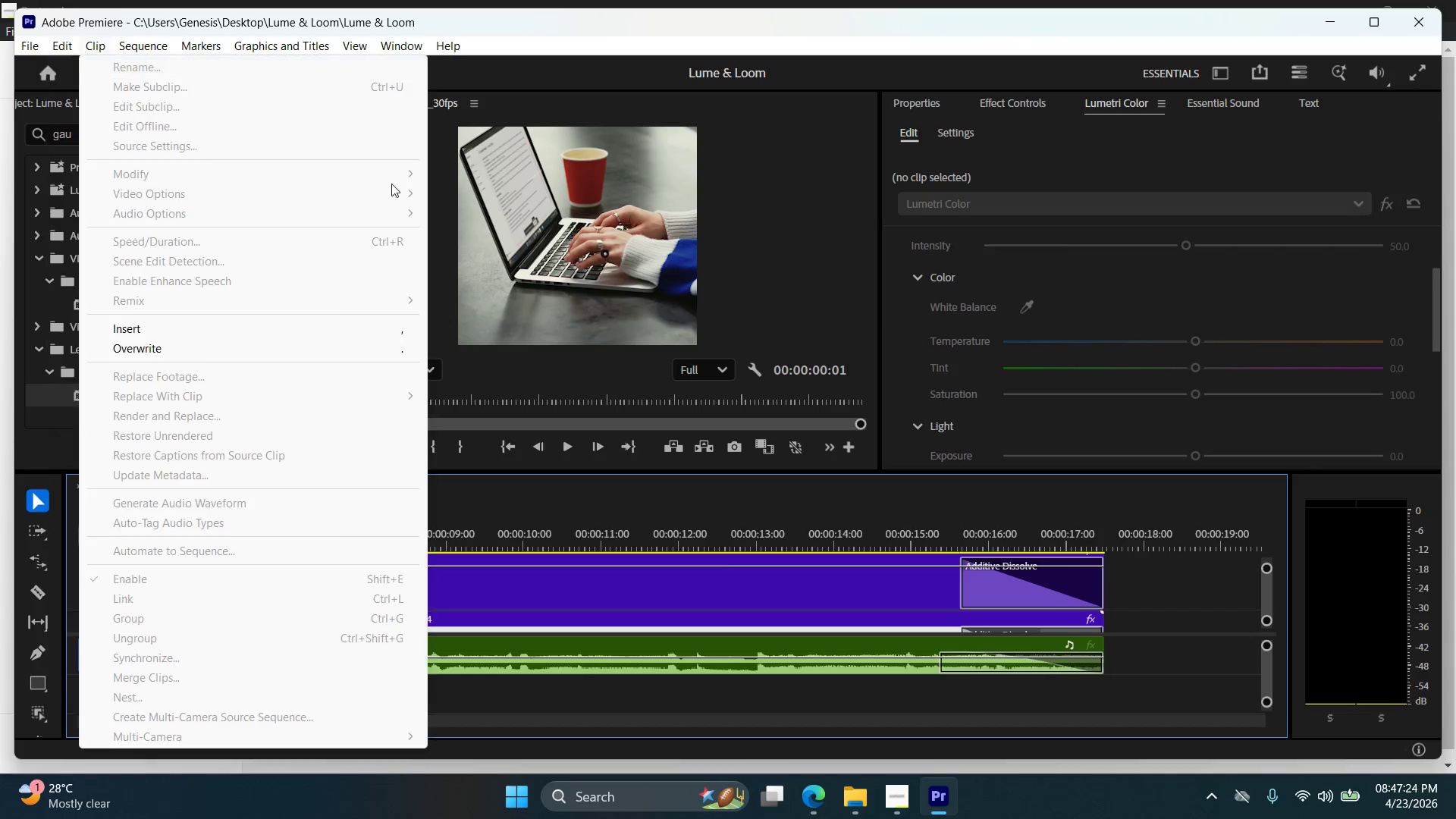 
left_click([473, 414])
 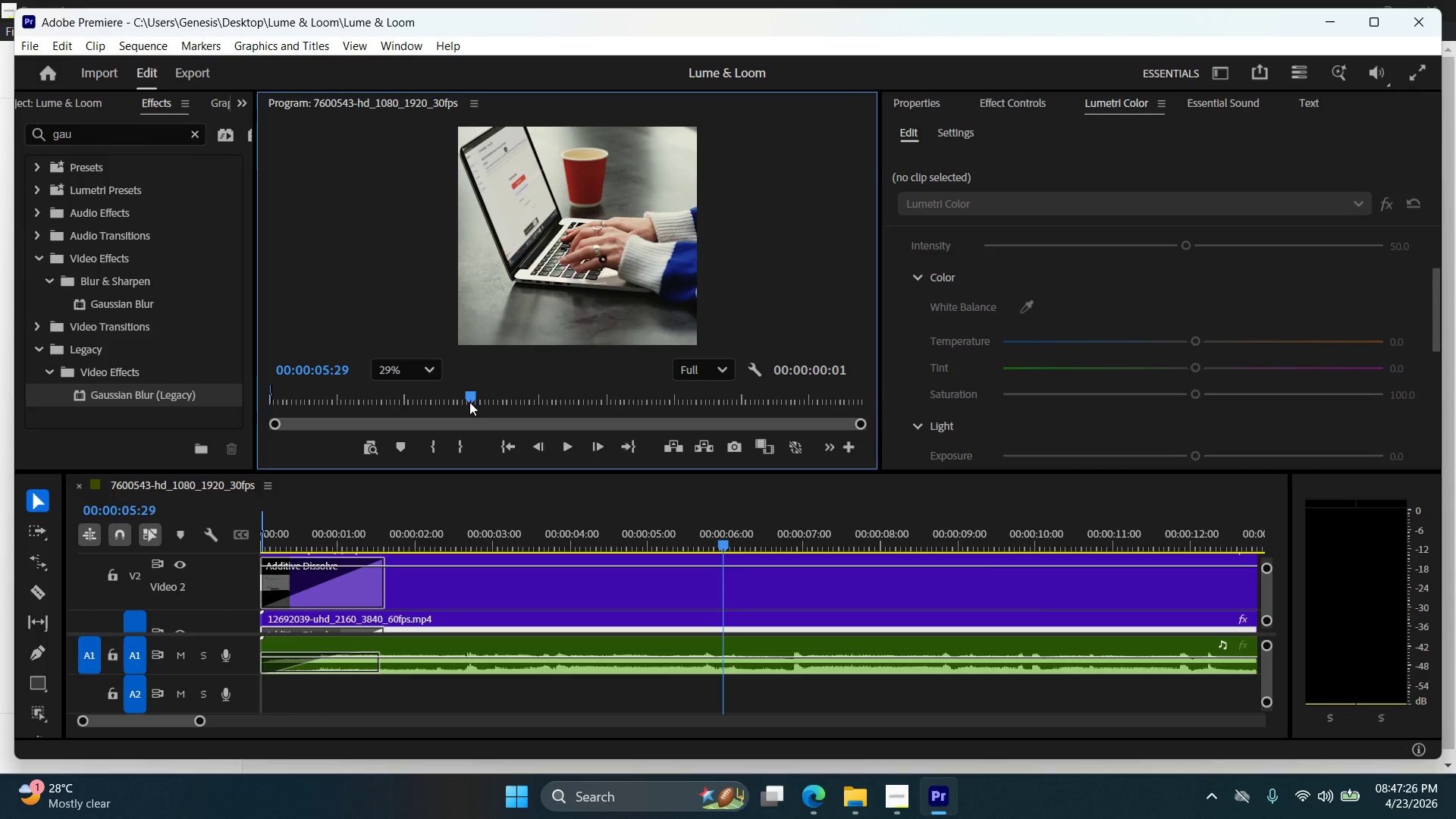 
left_click_drag(start_coordinate=[468, 402], to_coordinate=[368, 400])
 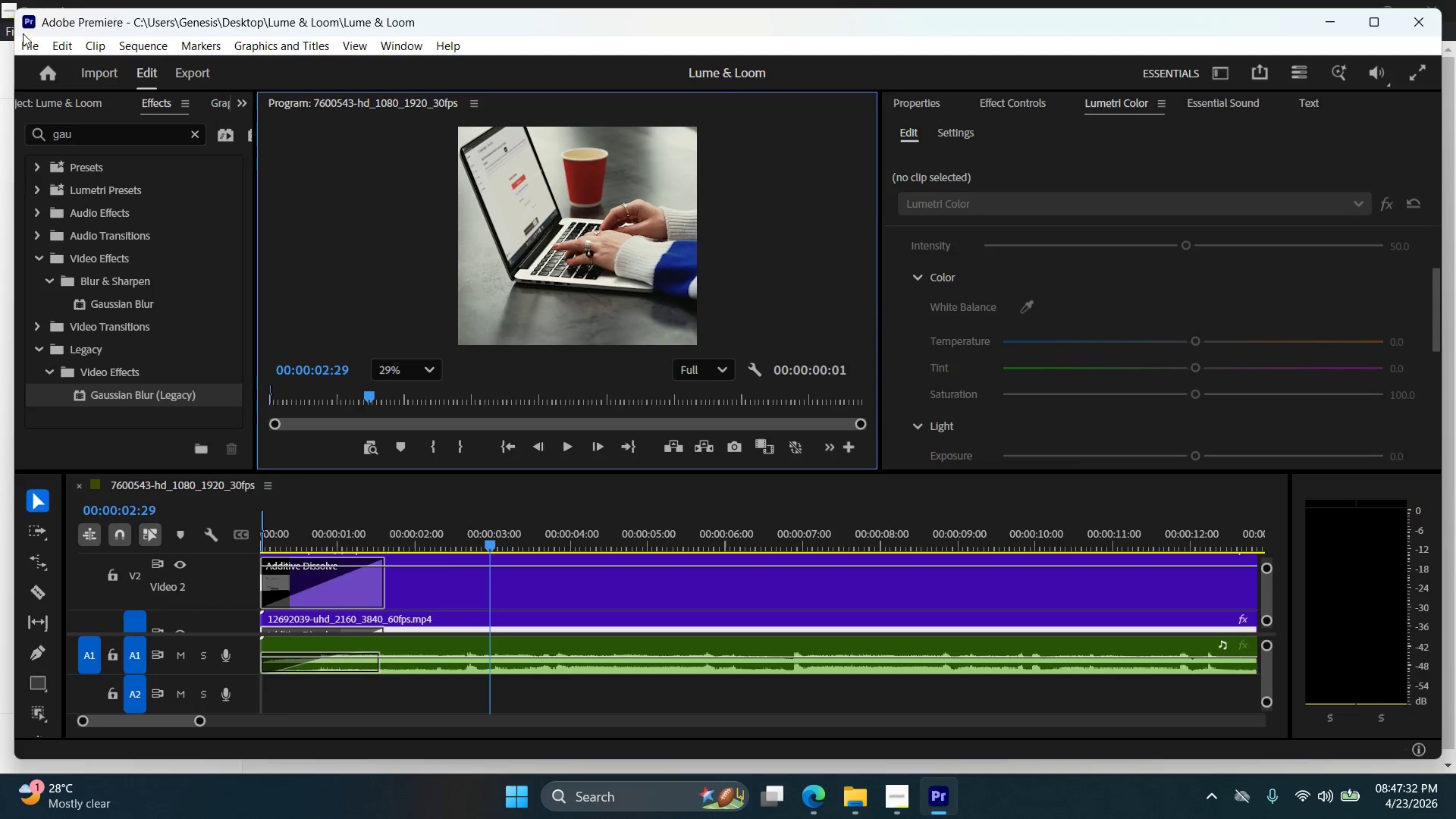 
left_click([39, 51])
 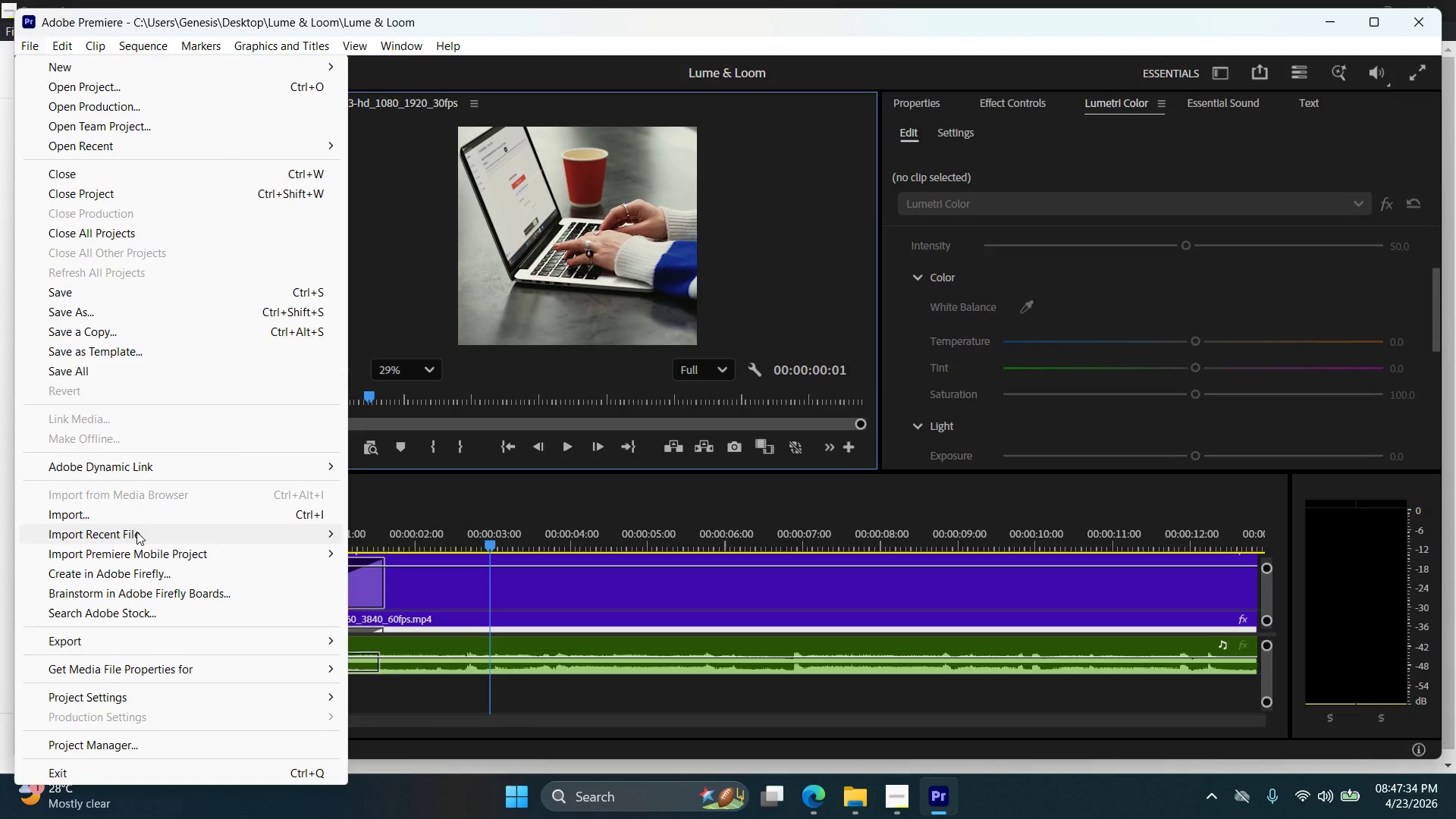 
left_click([146, 642])
 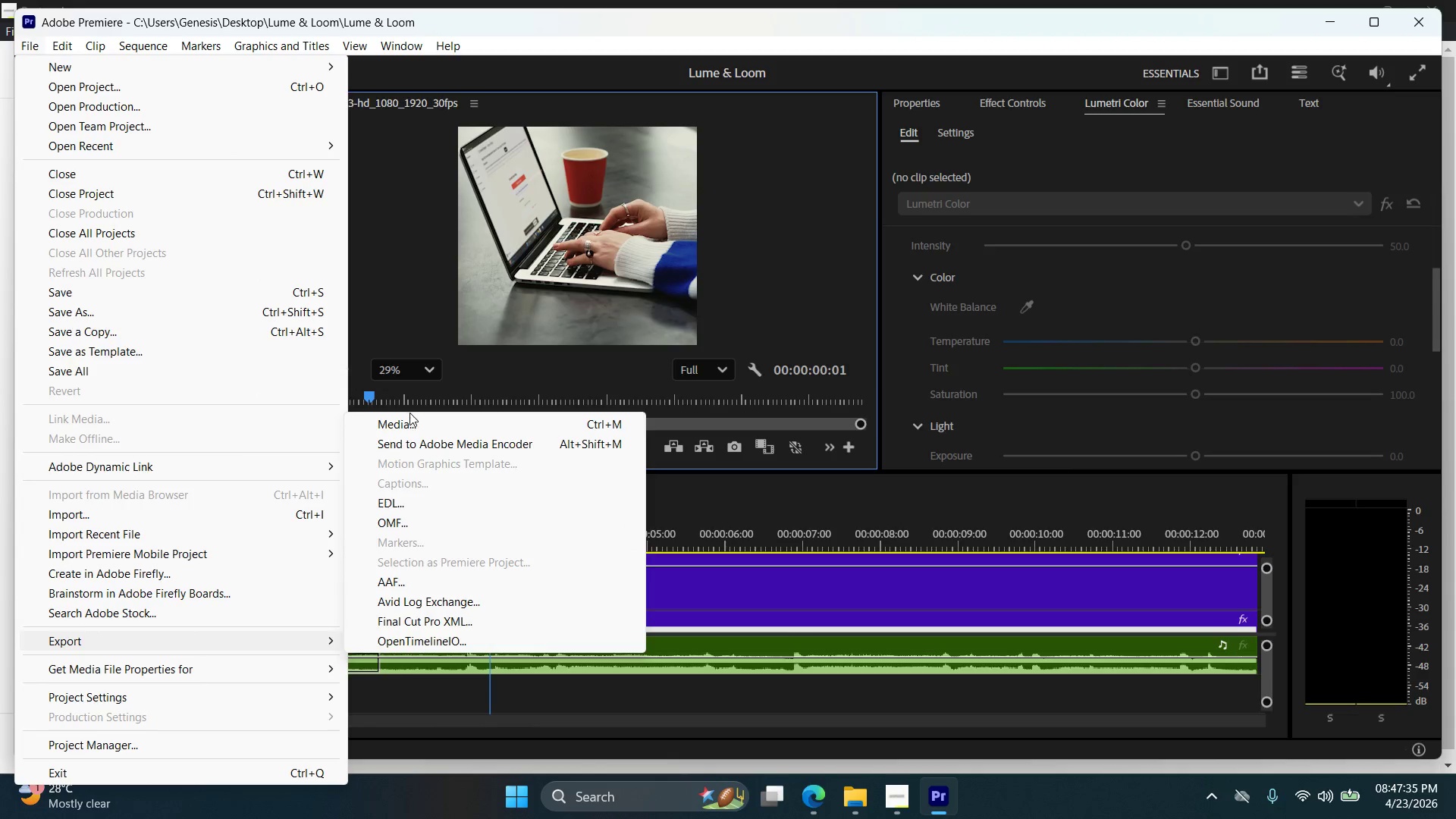 
left_click([411, 422])
 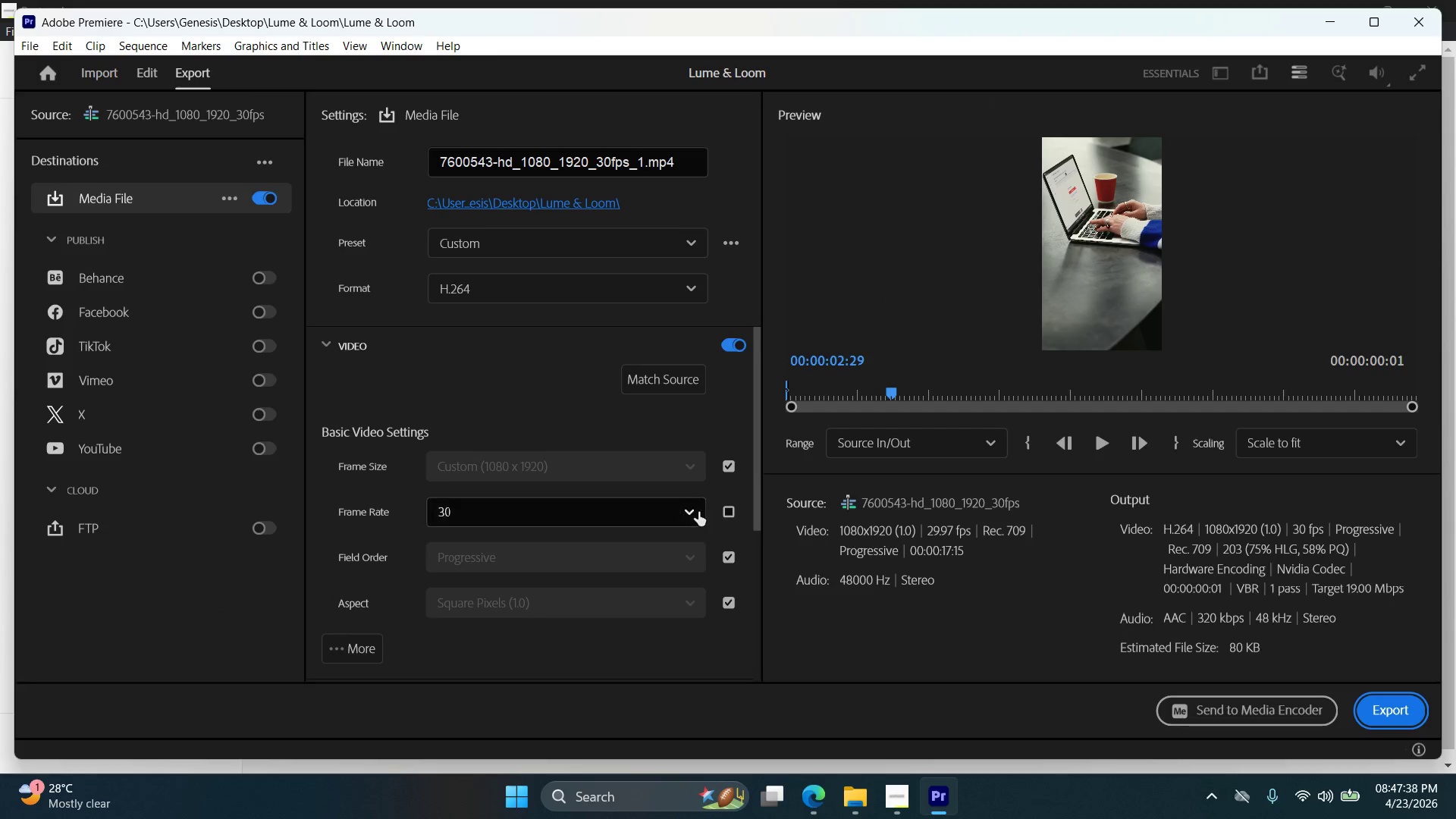 
left_click([686, 384])
 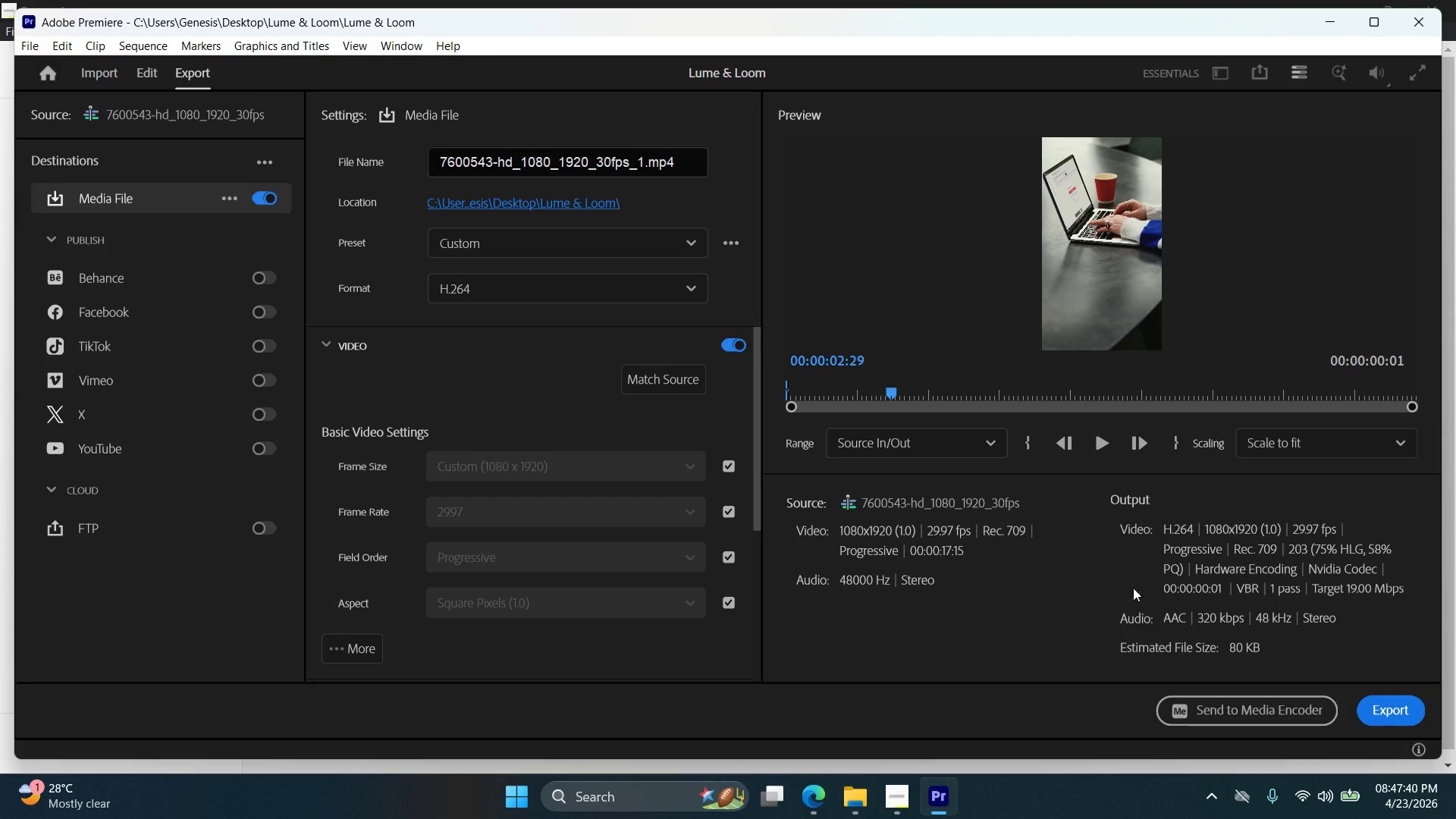 
left_click([1391, 720])
 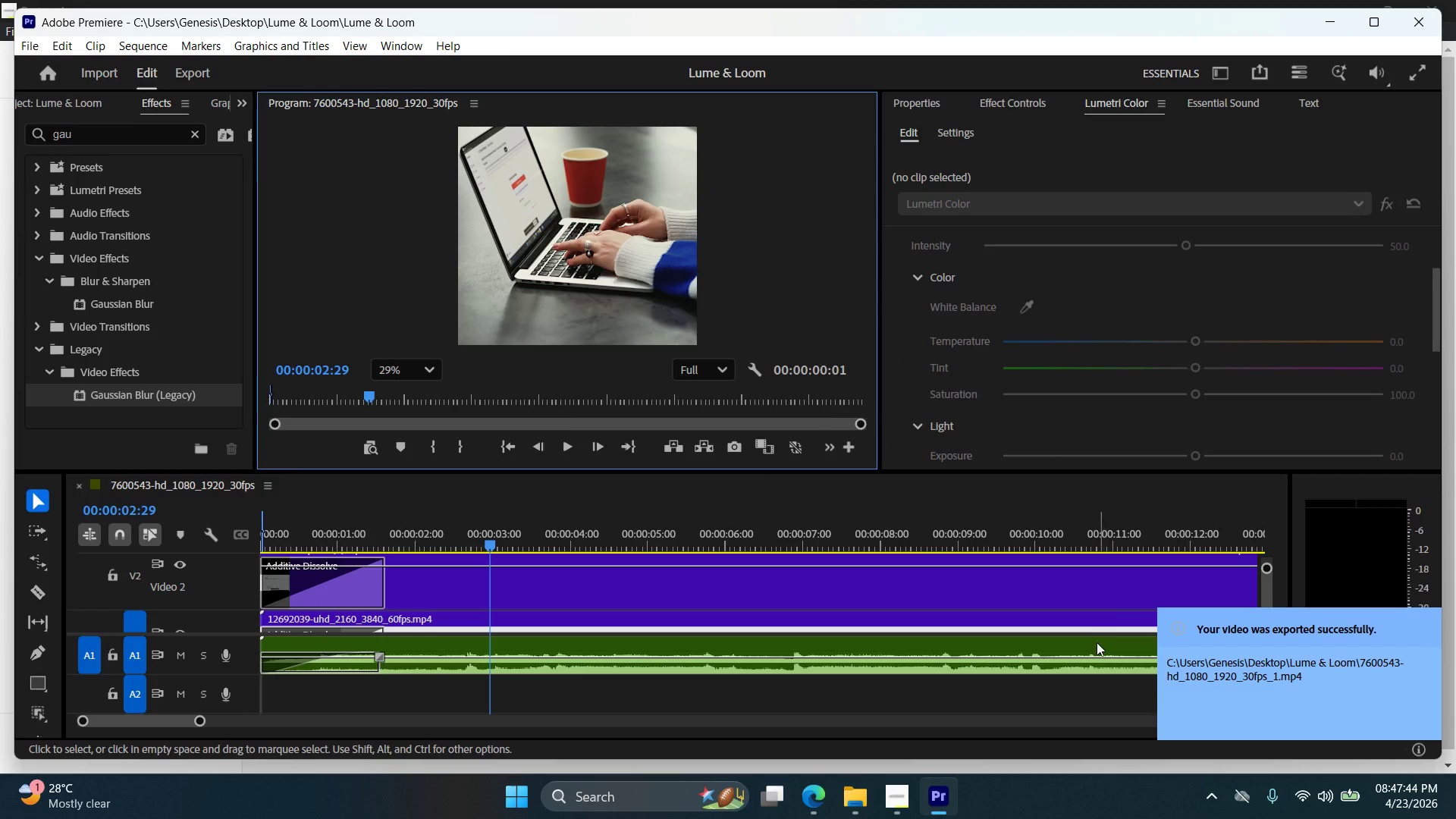 
left_click([851, 792])
 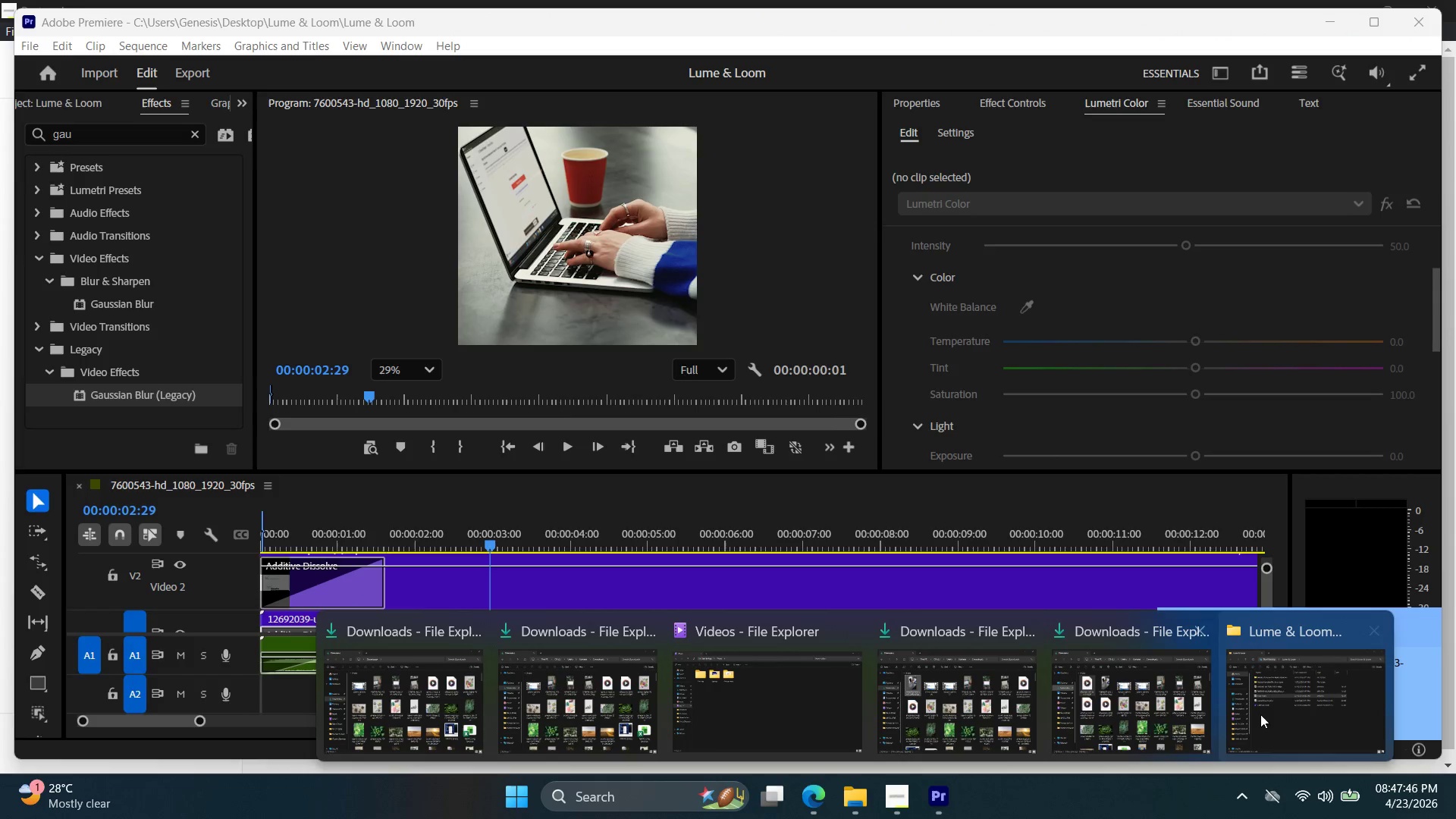 
left_click([1278, 717])
 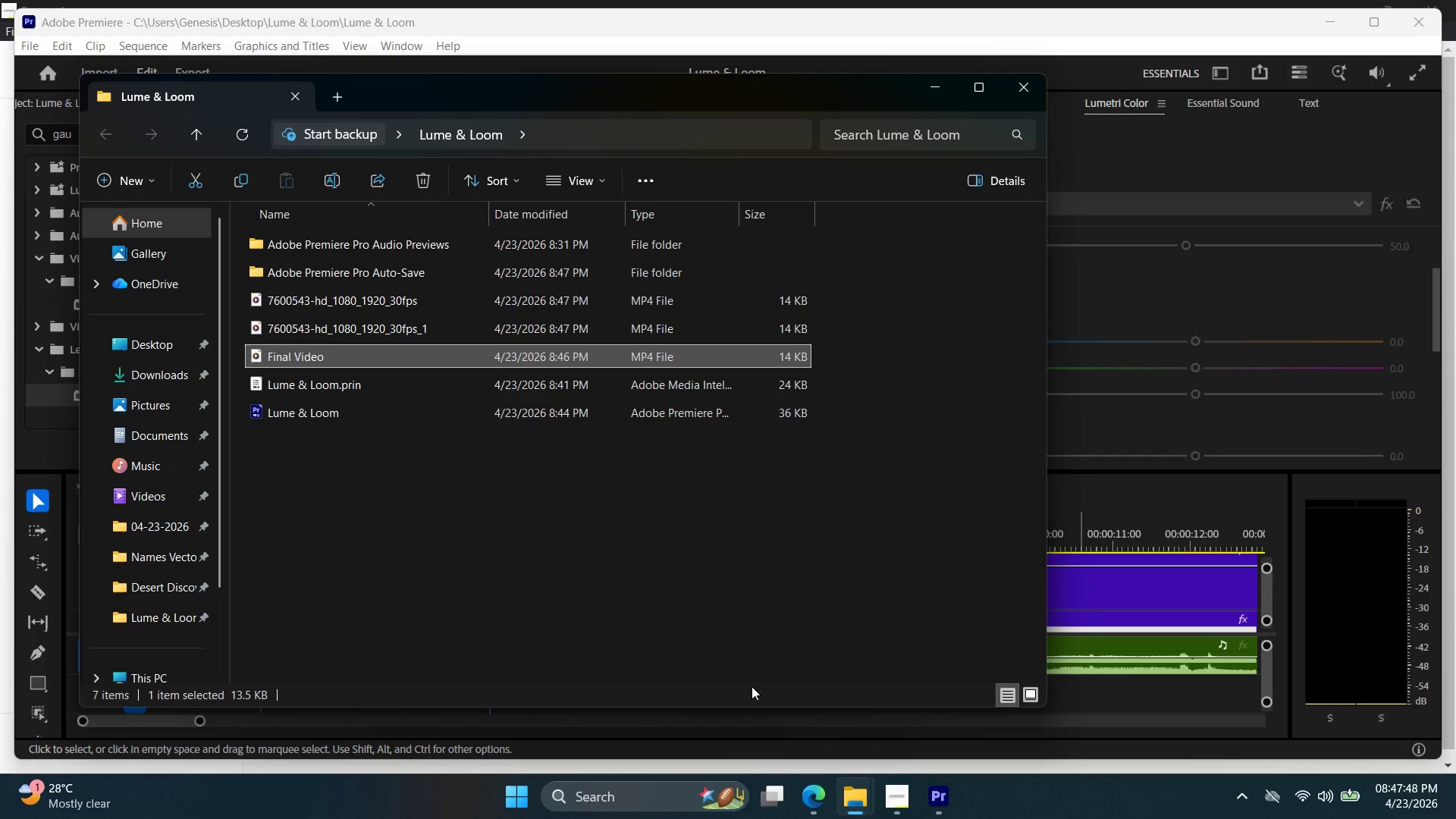 
left_click([937, 800])
 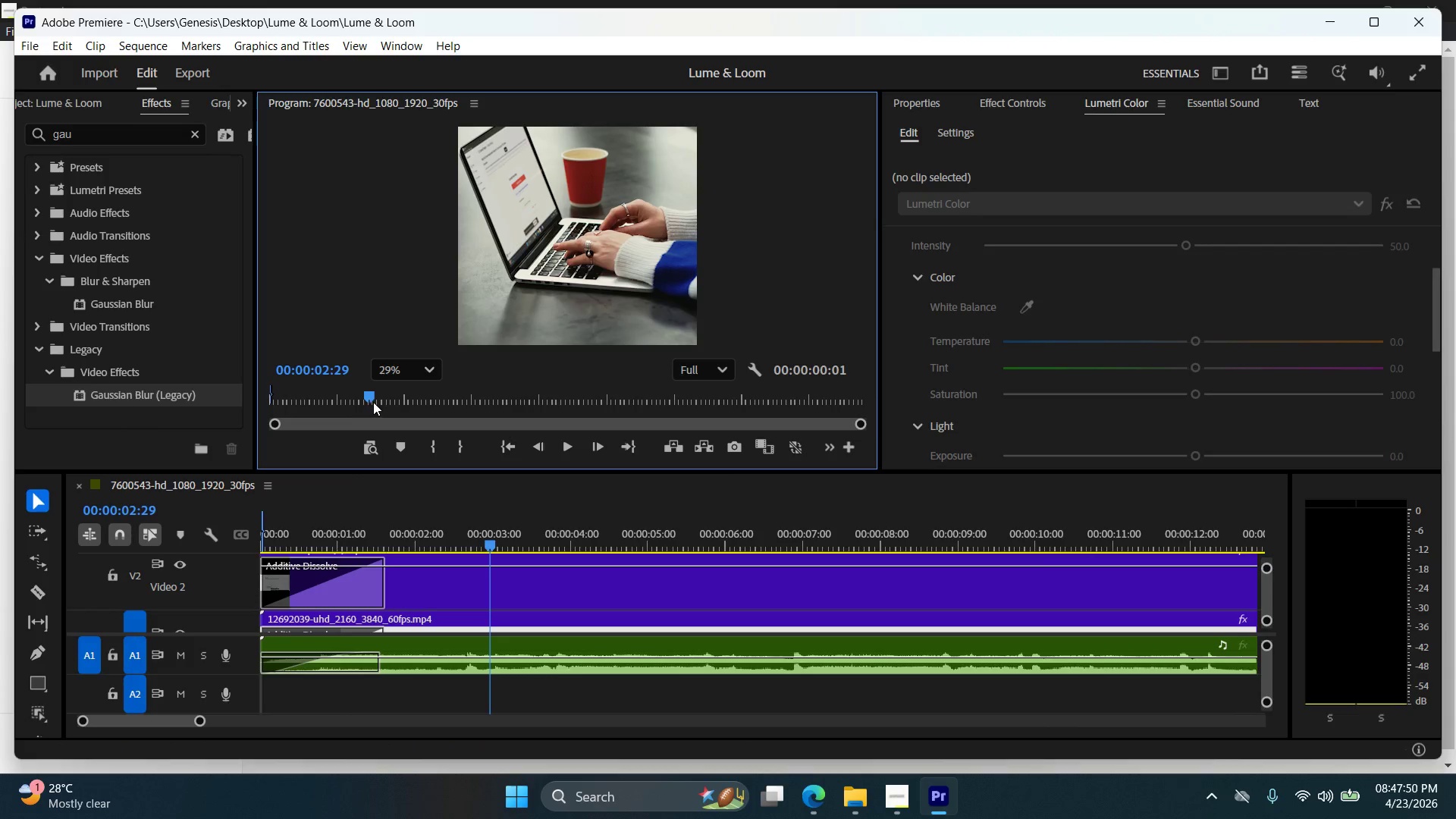 
left_click_drag(start_coordinate=[374, 394], to_coordinate=[318, 398])
 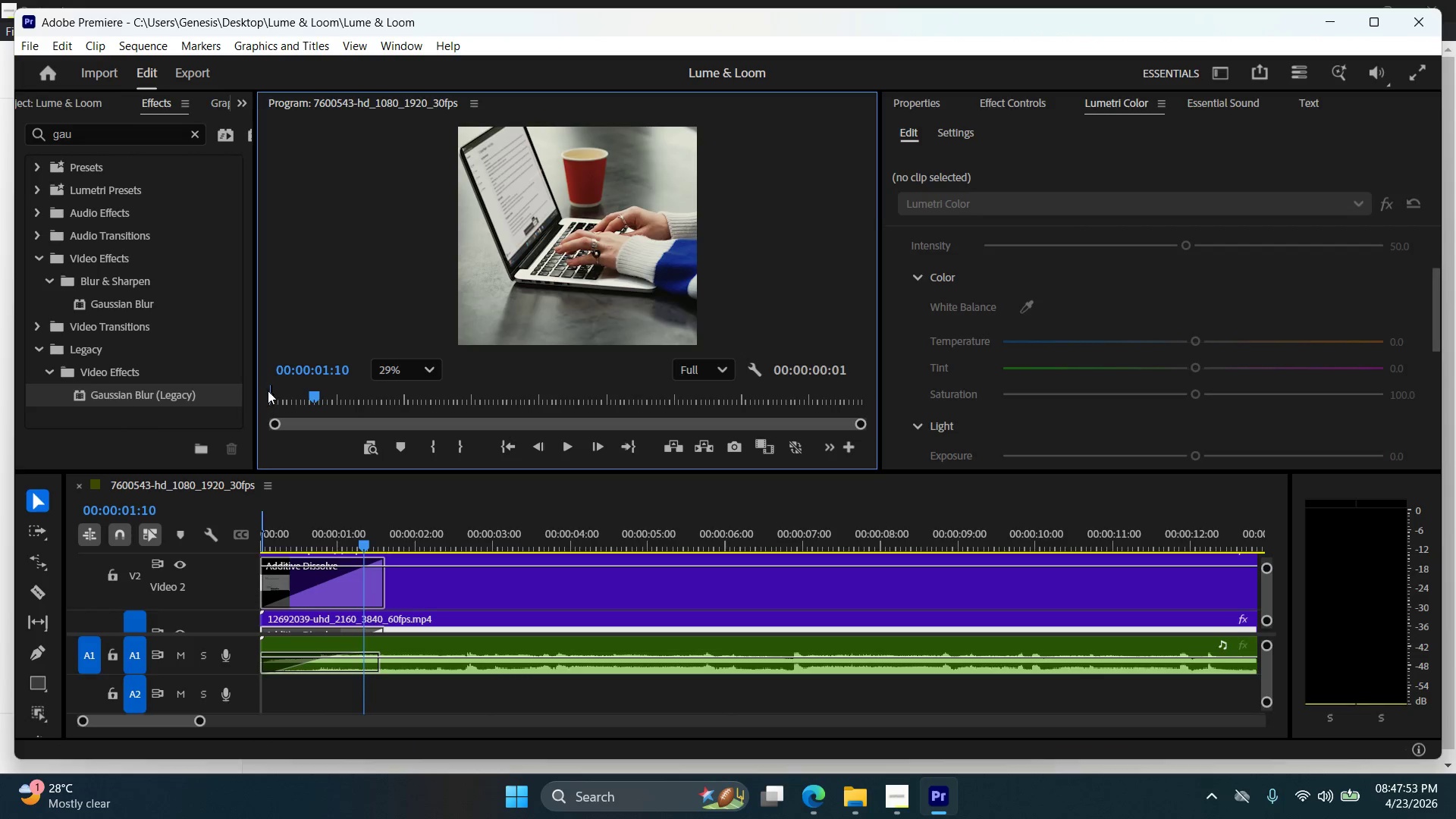 
left_click_drag(start_coordinate=[273, 391], to_coordinate=[874, 398])
 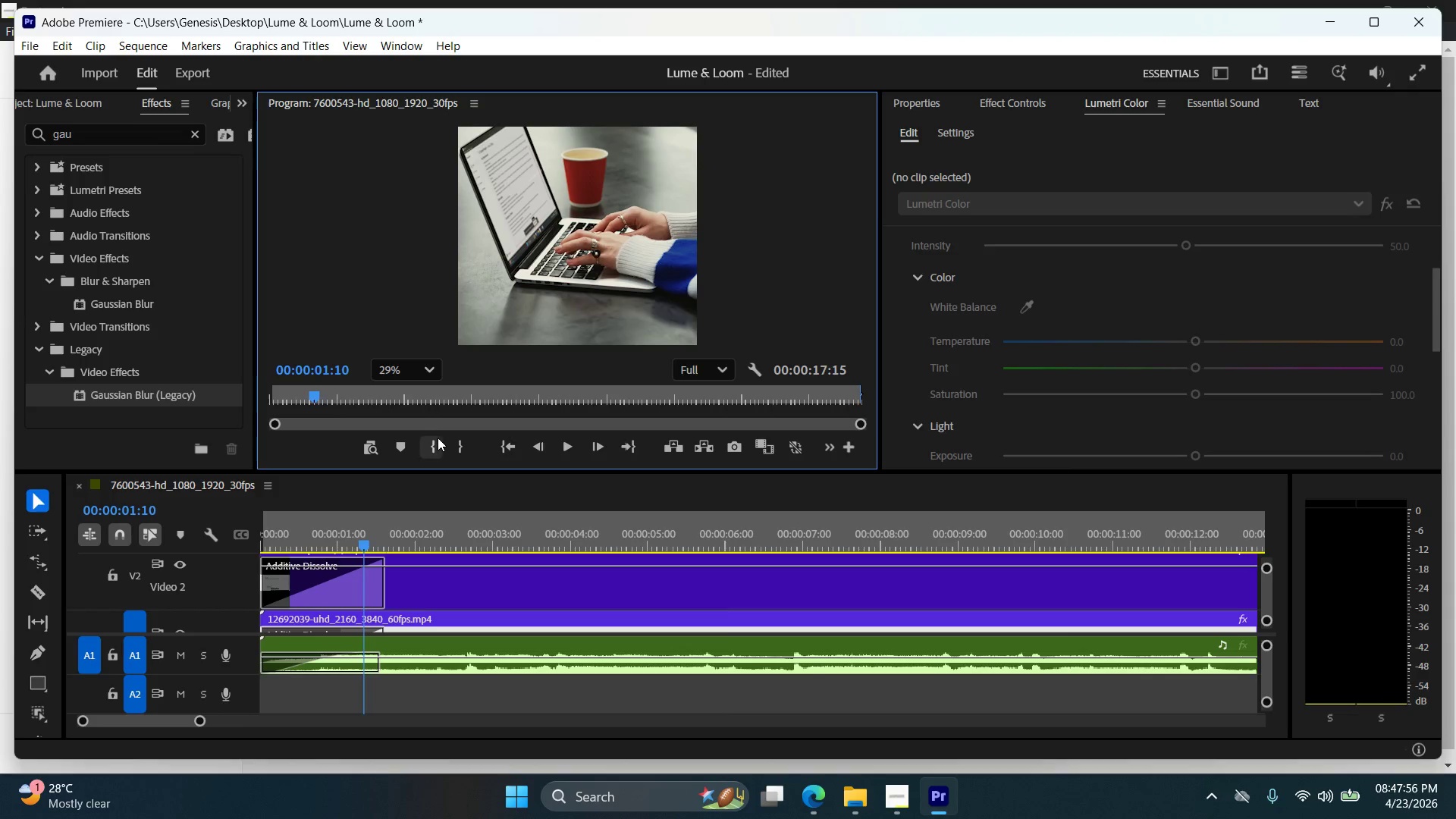 
left_click([446, 384])
 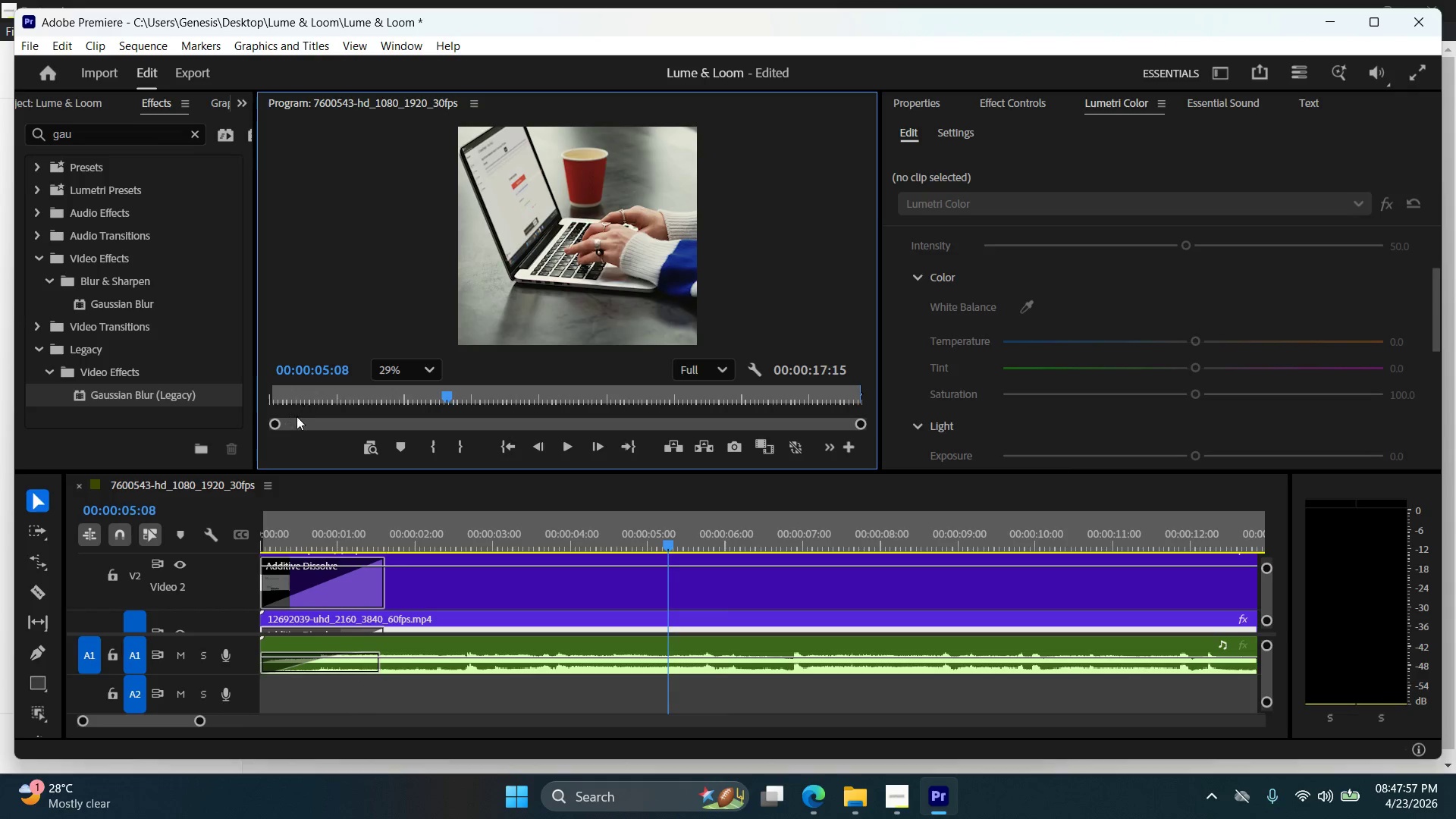 
left_click([281, 422])
 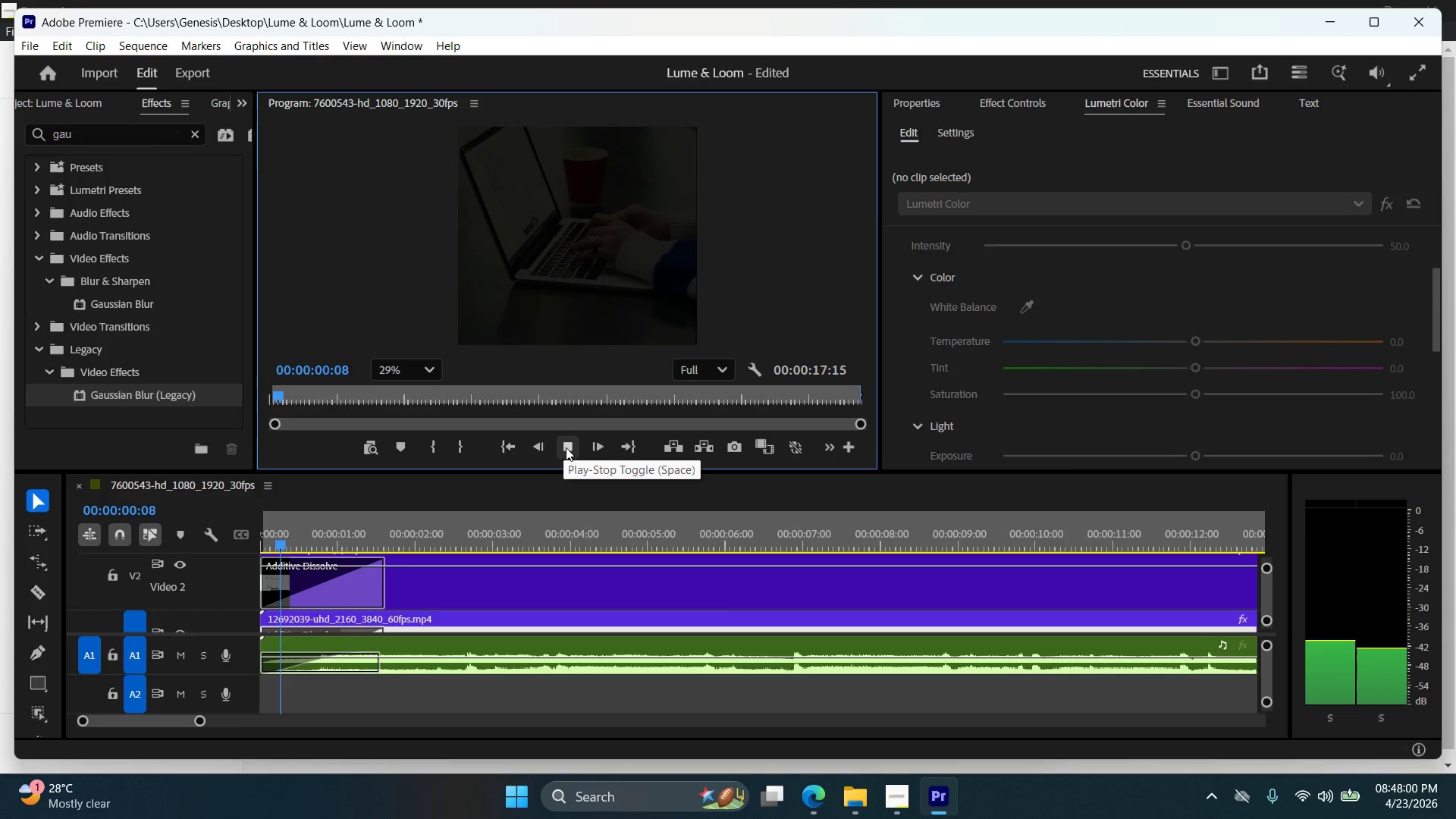 
left_click([566, 447])
 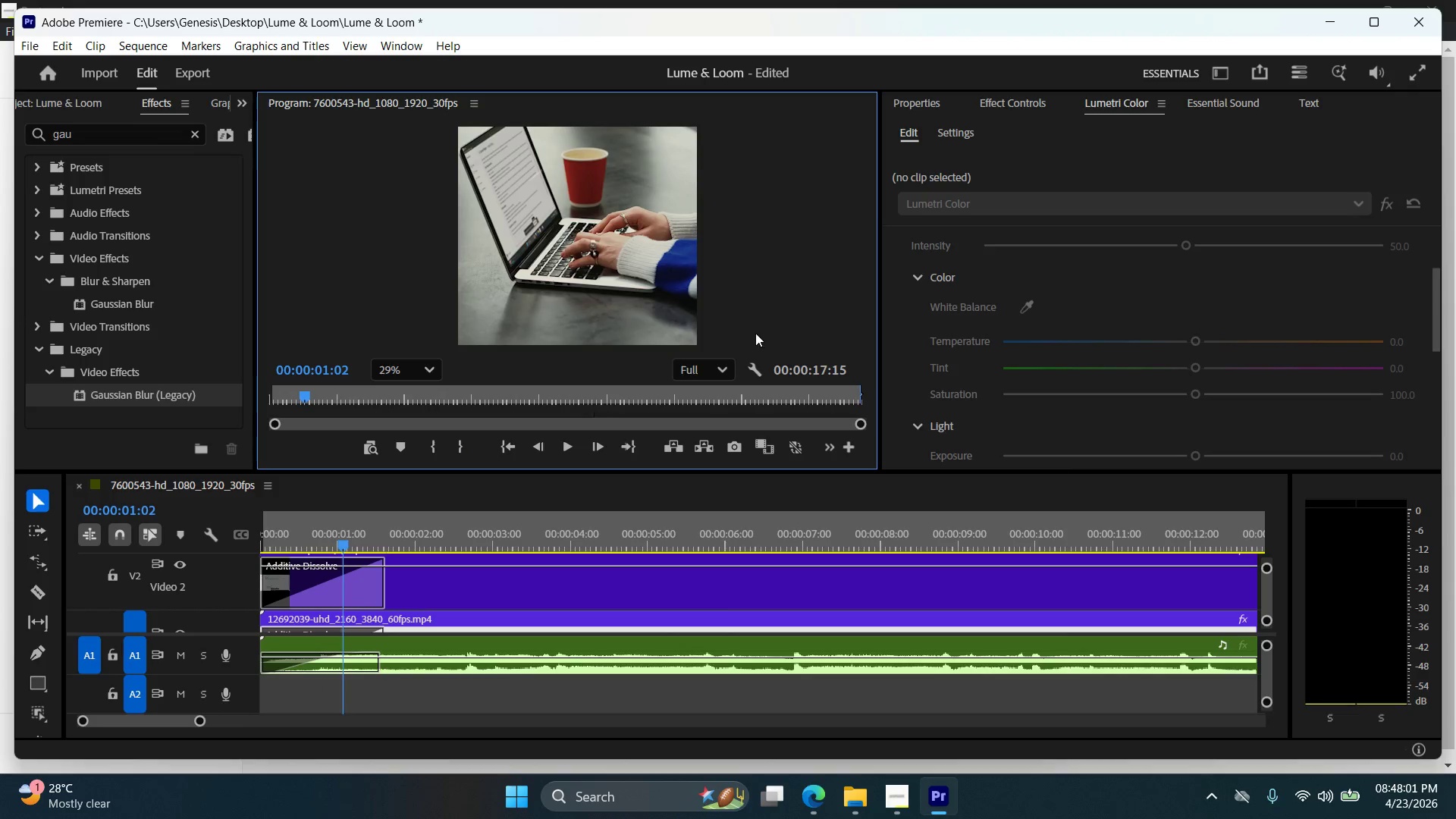 
left_click([823, 292])
 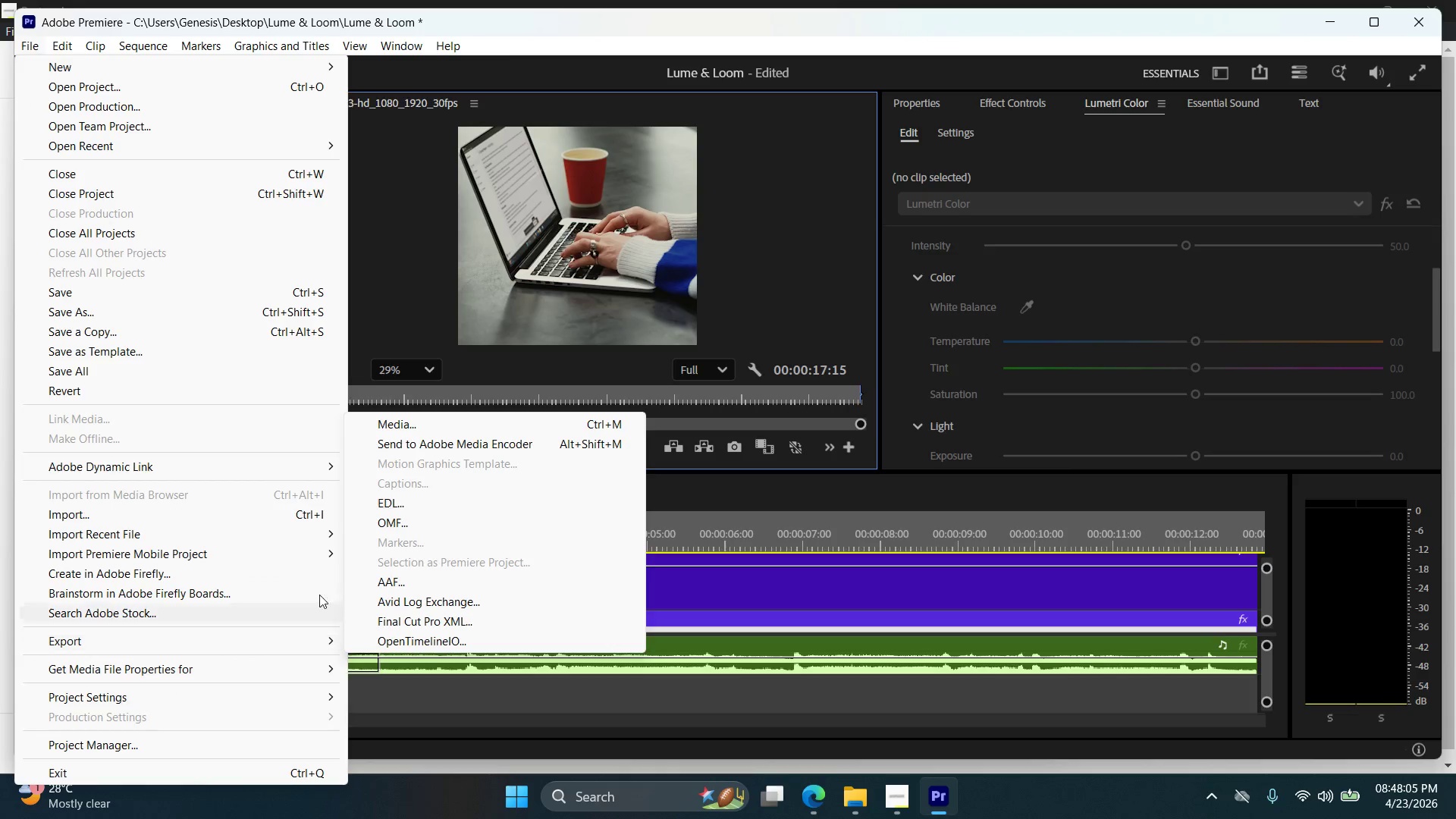 
wait(8.67)
 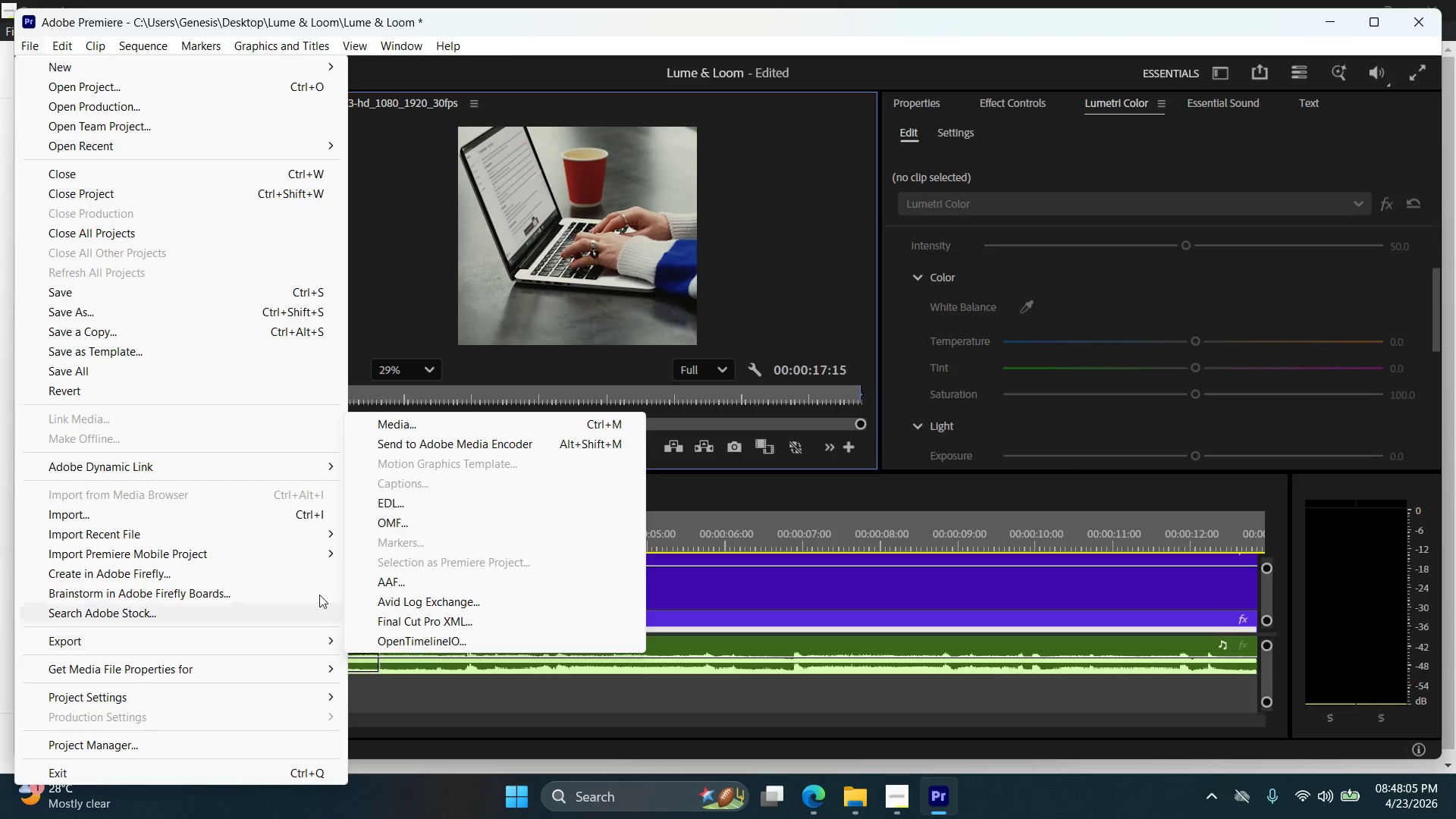 
left_click_drag(start_coordinate=[1409, 391], to_coordinate=[1432, 388])
 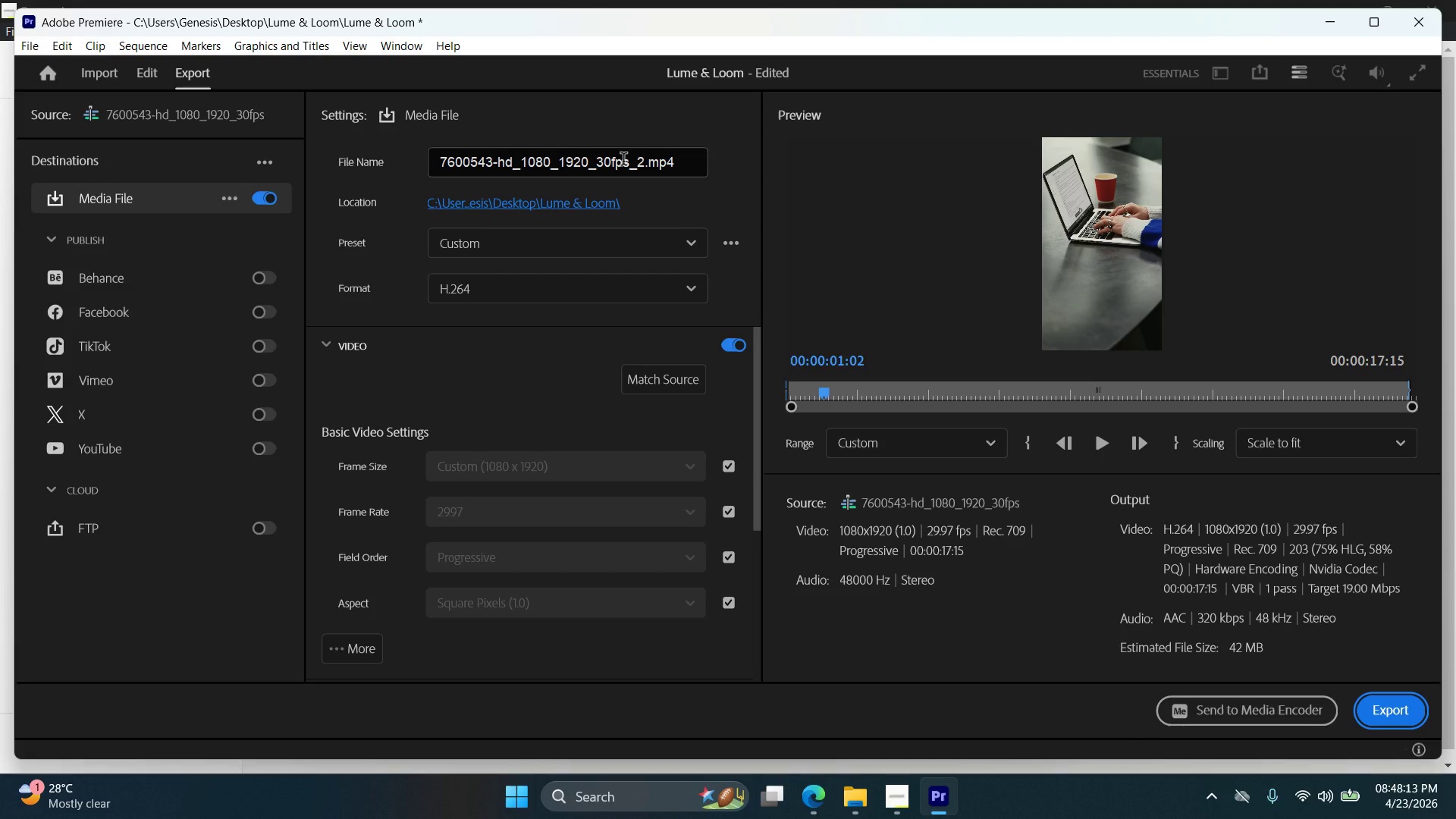 
double_click([623, 160])
 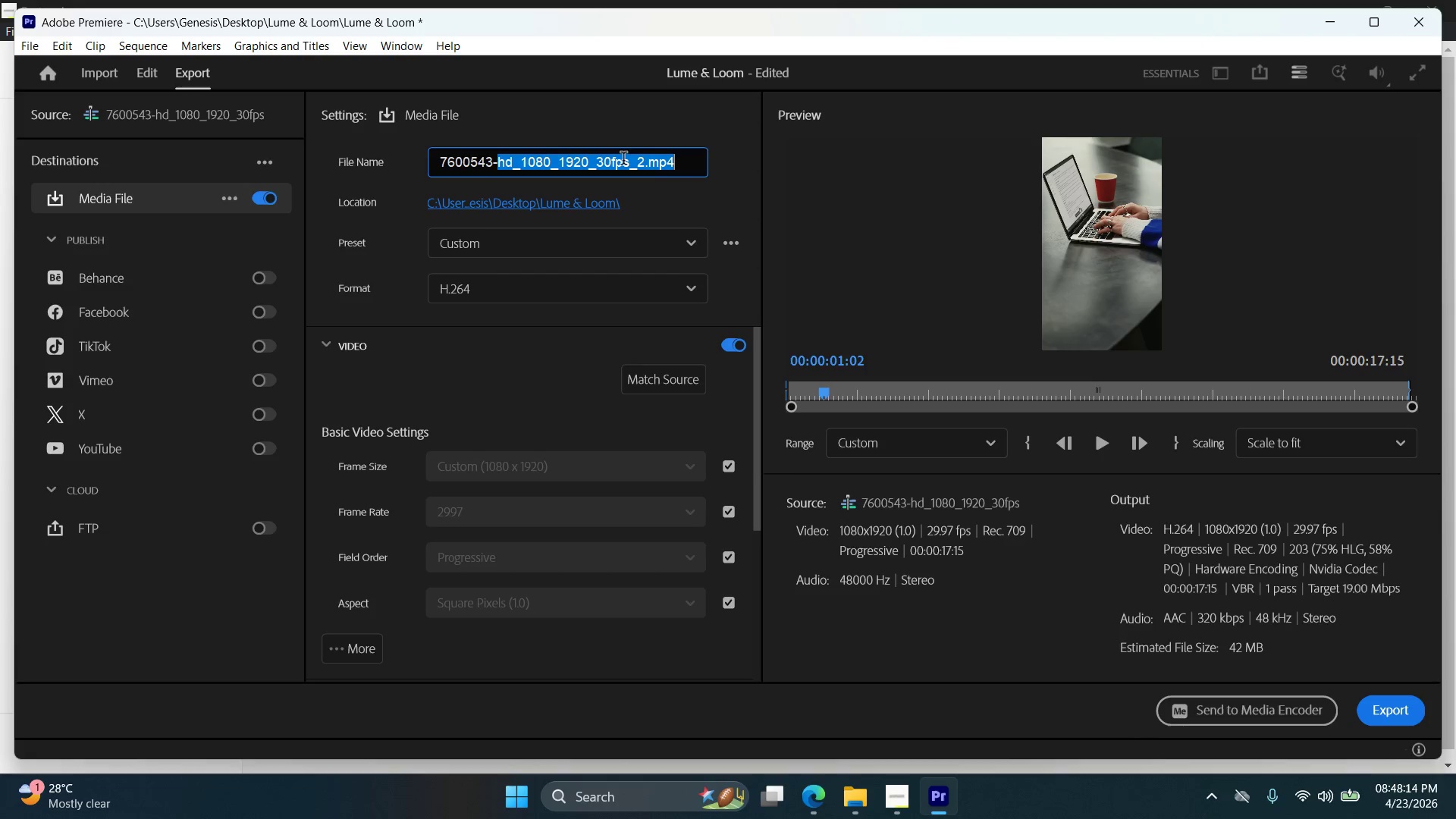 
triple_click([623, 160])
 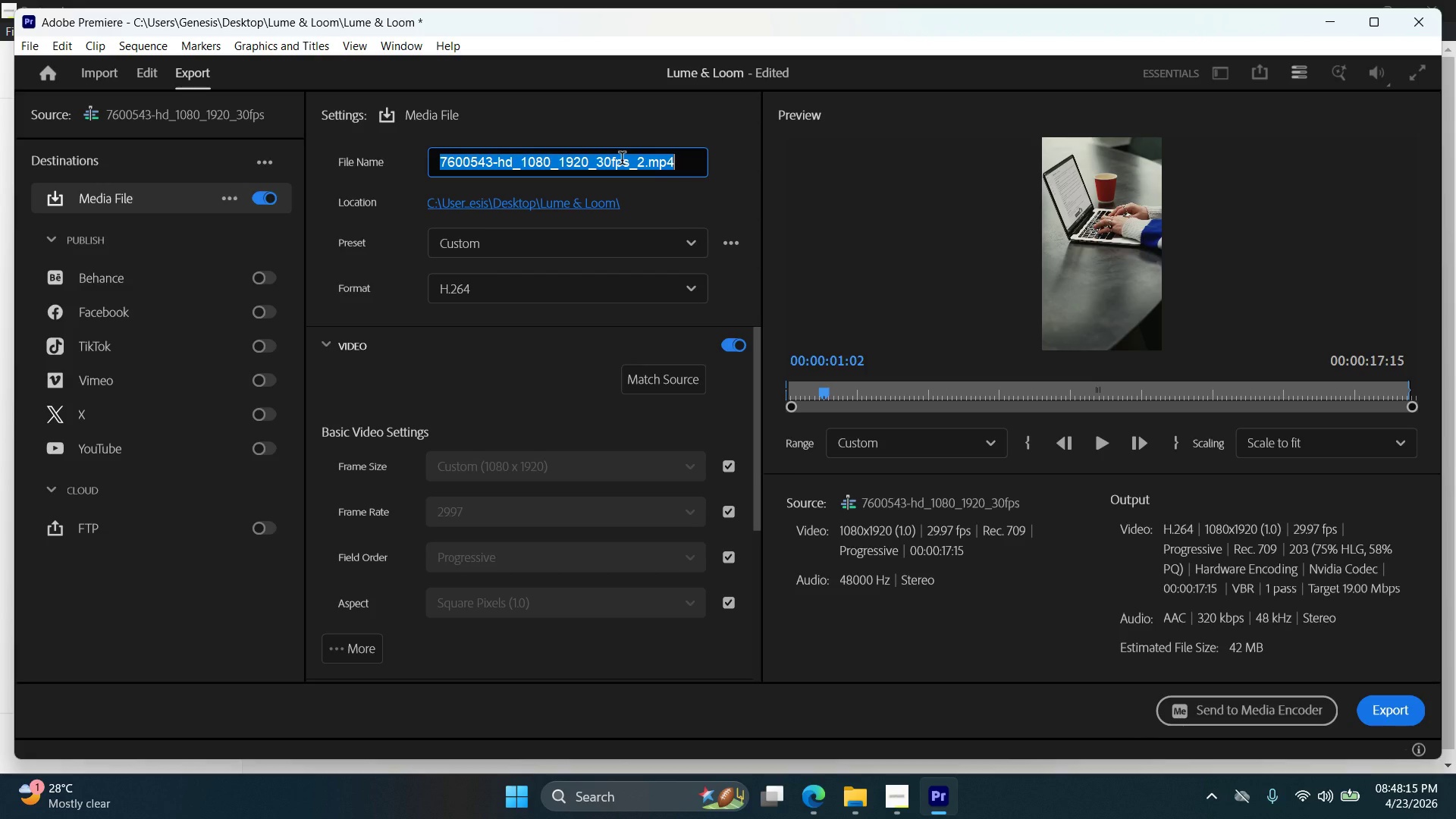 
key(Control+V)
 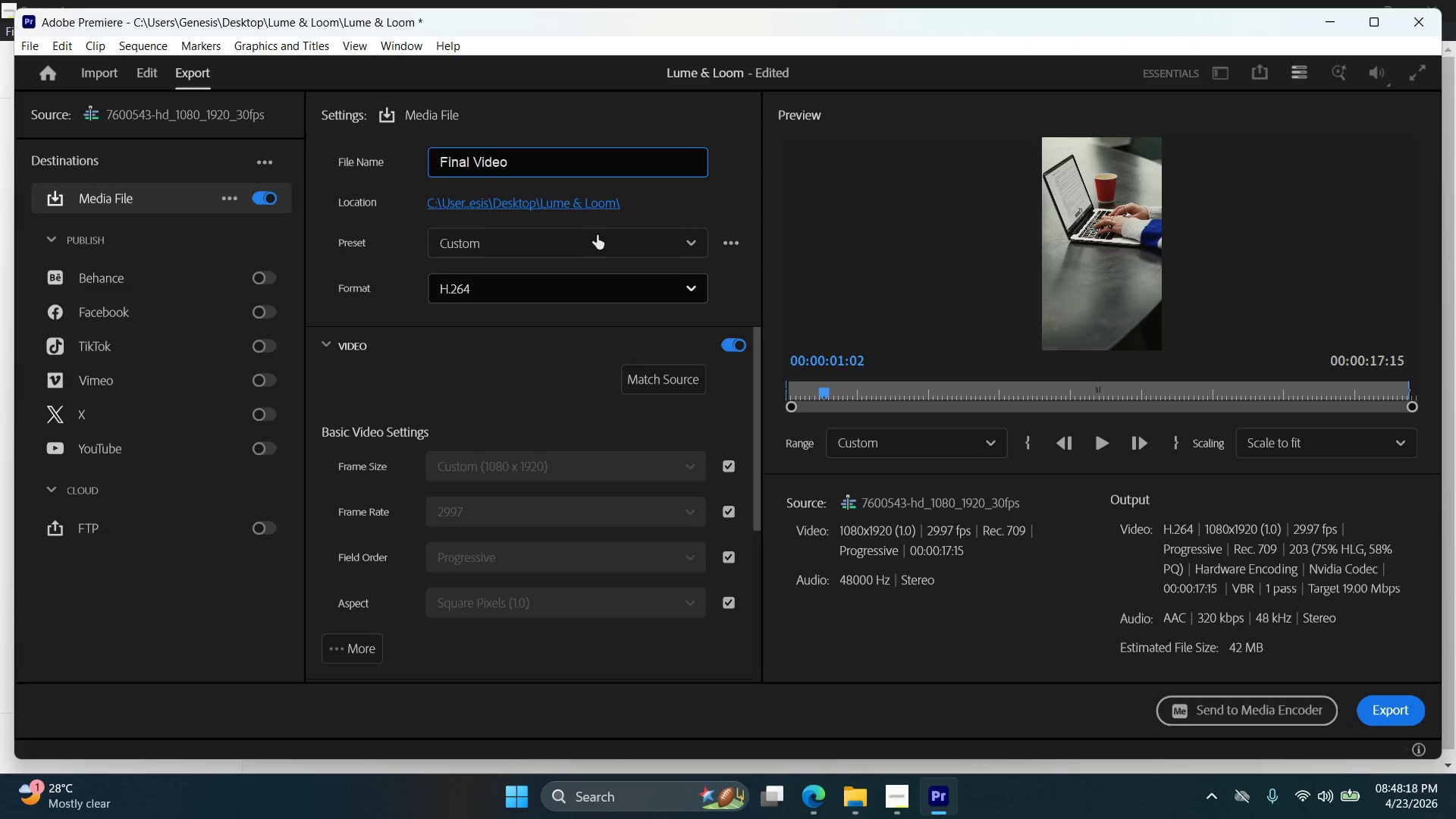 
left_click([600, 214])
 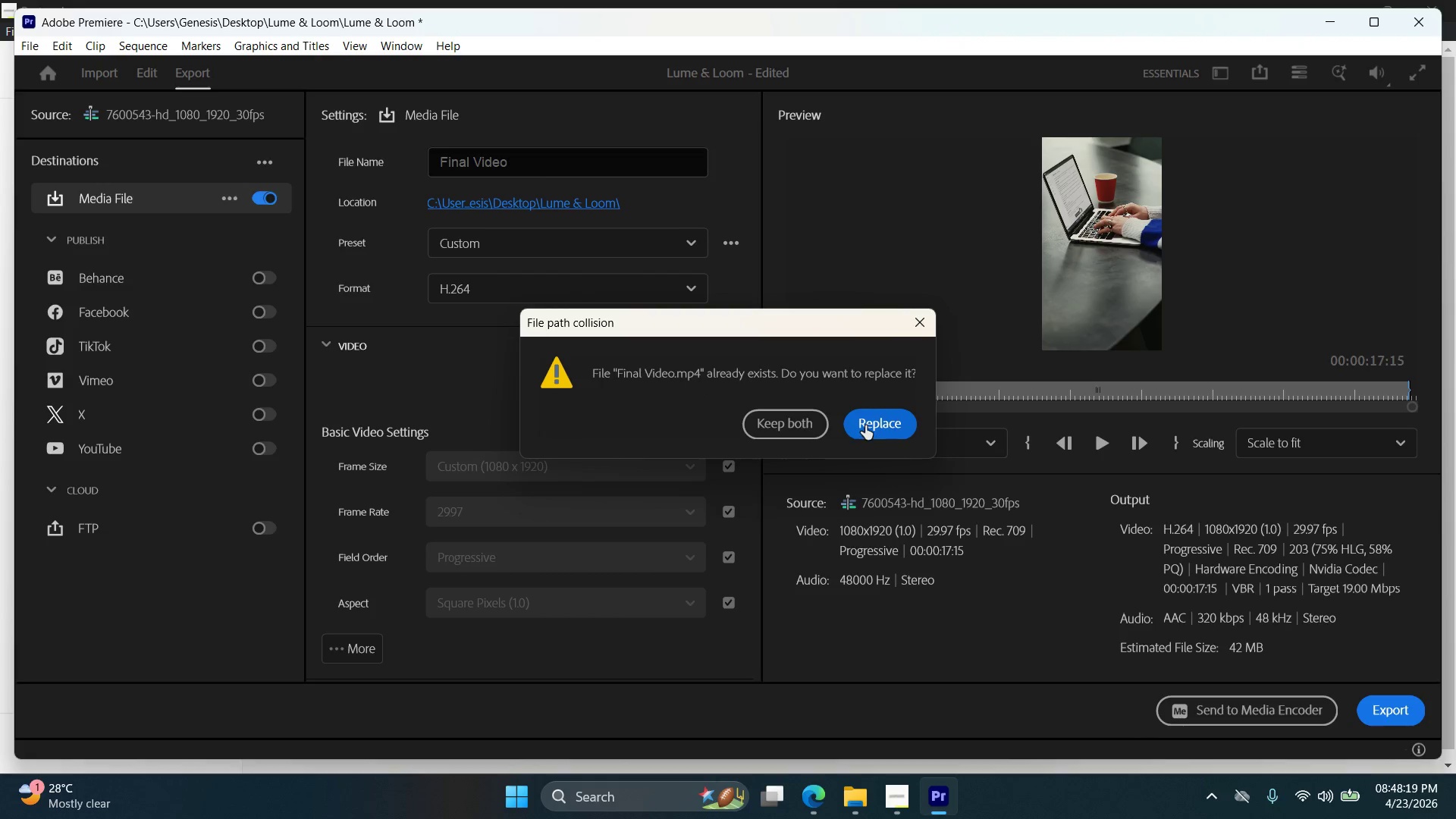 
left_click([867, 425])
 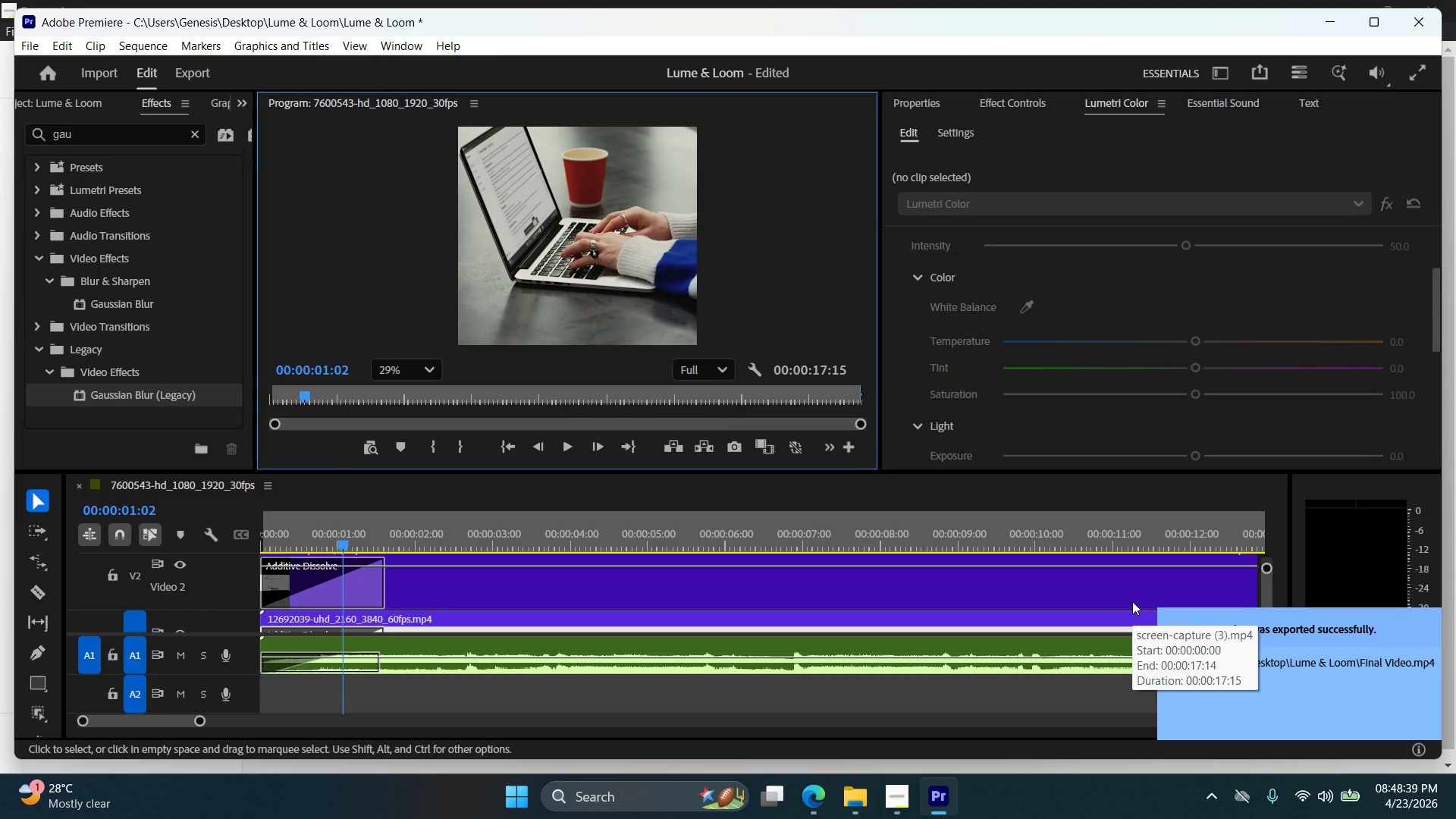 
wait(24.89)
 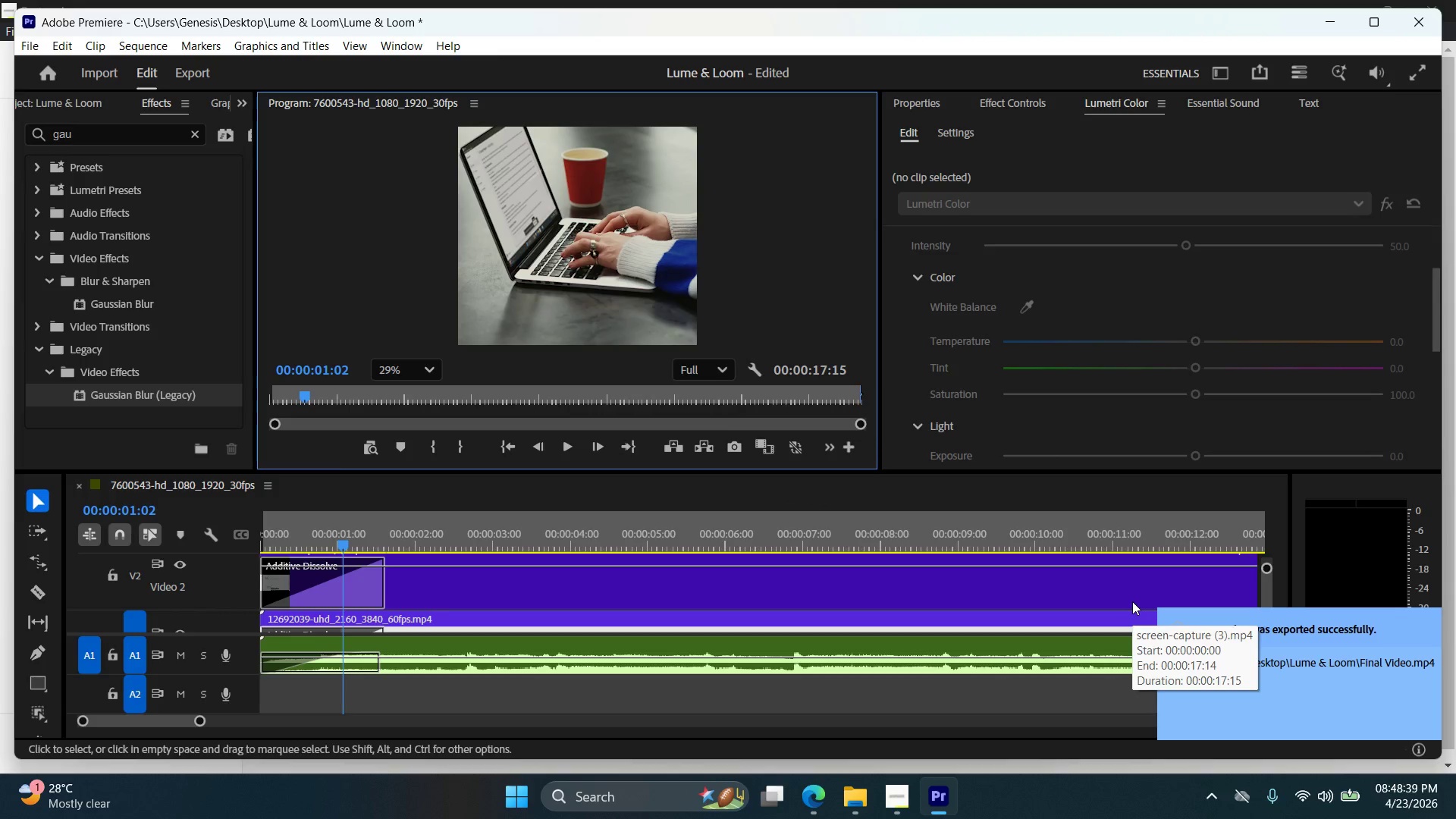 
left_click([843, 795])
 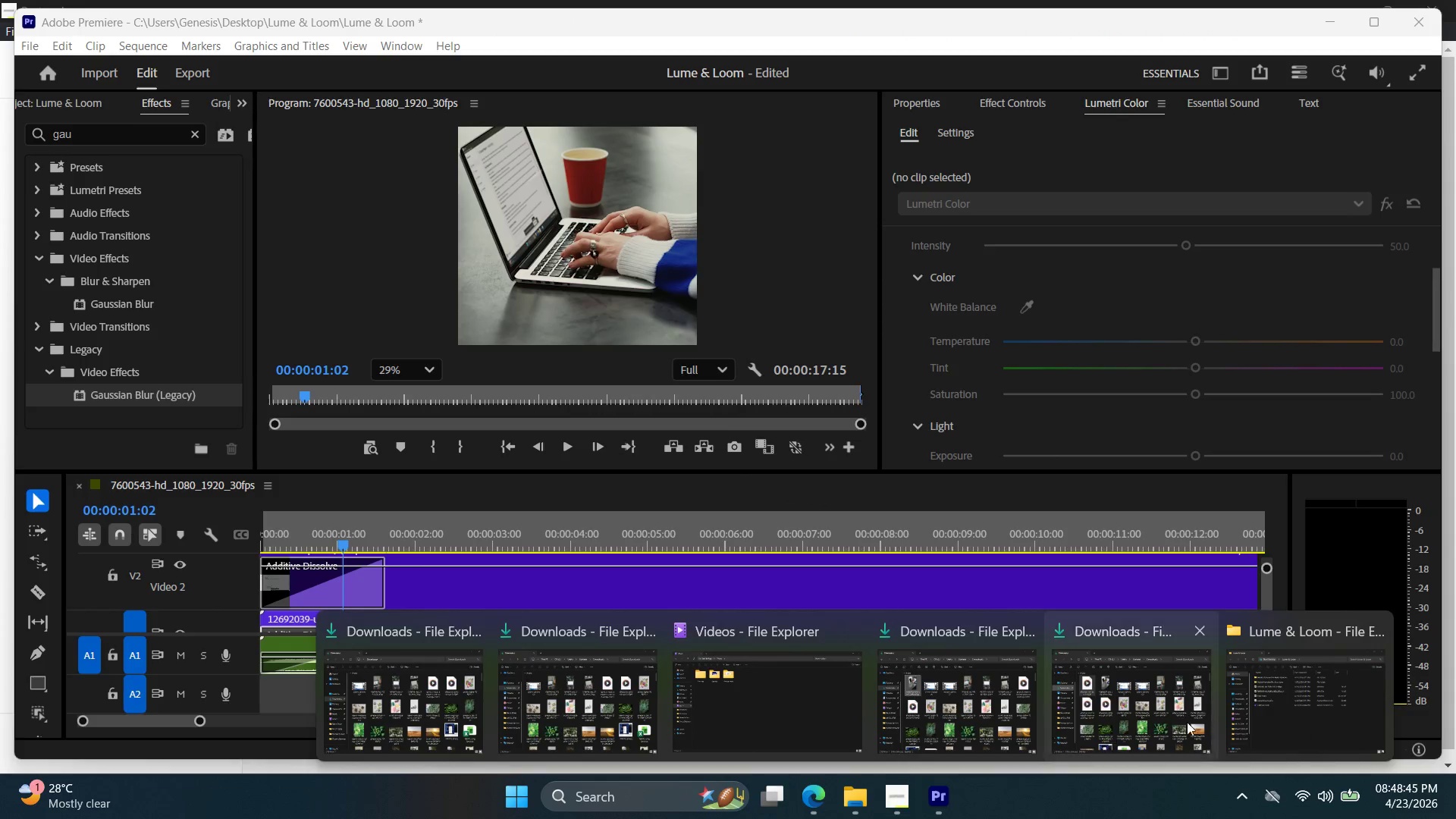 
left_click([1247, 730])
 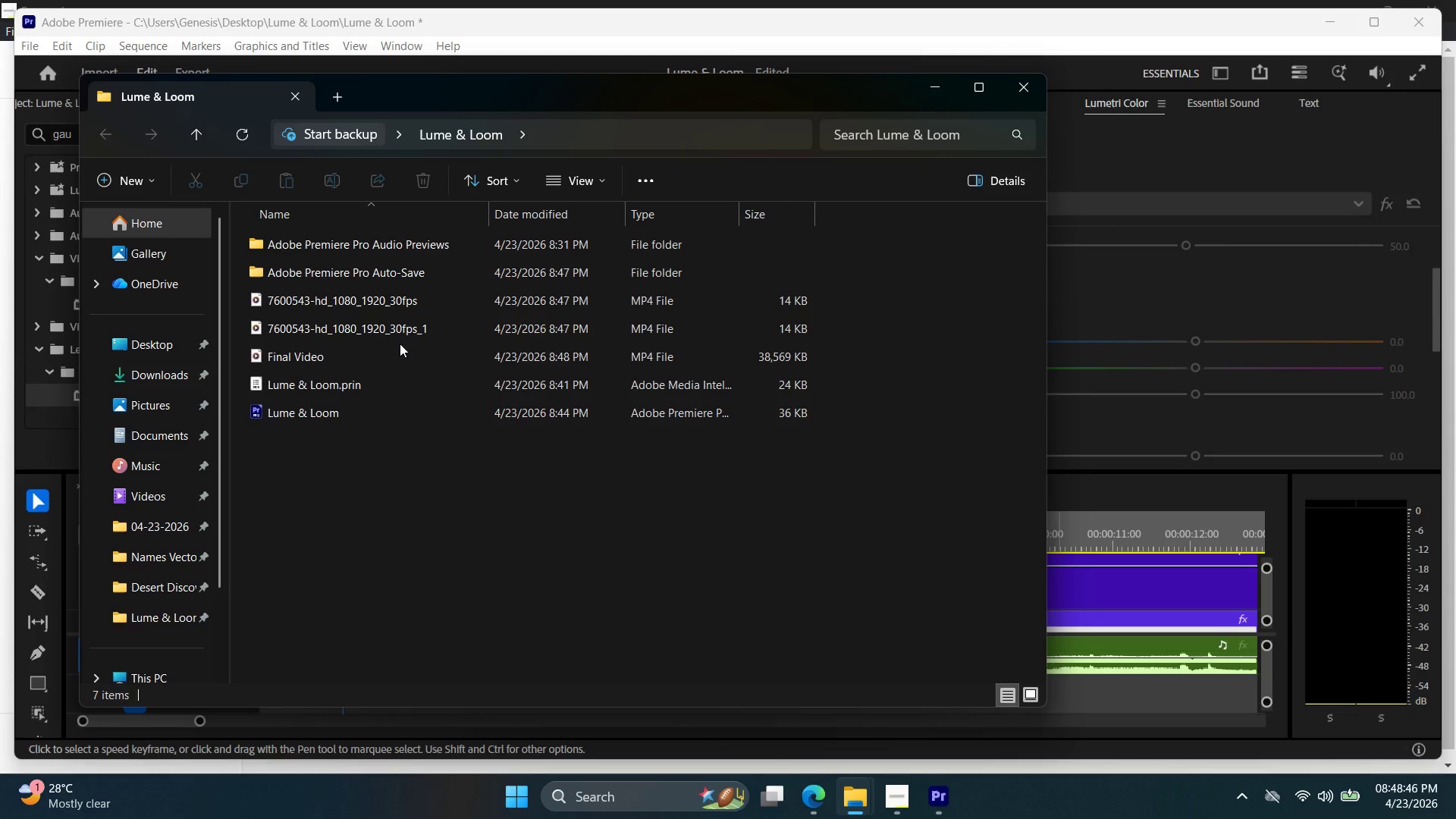 
double_click([398, 350])
 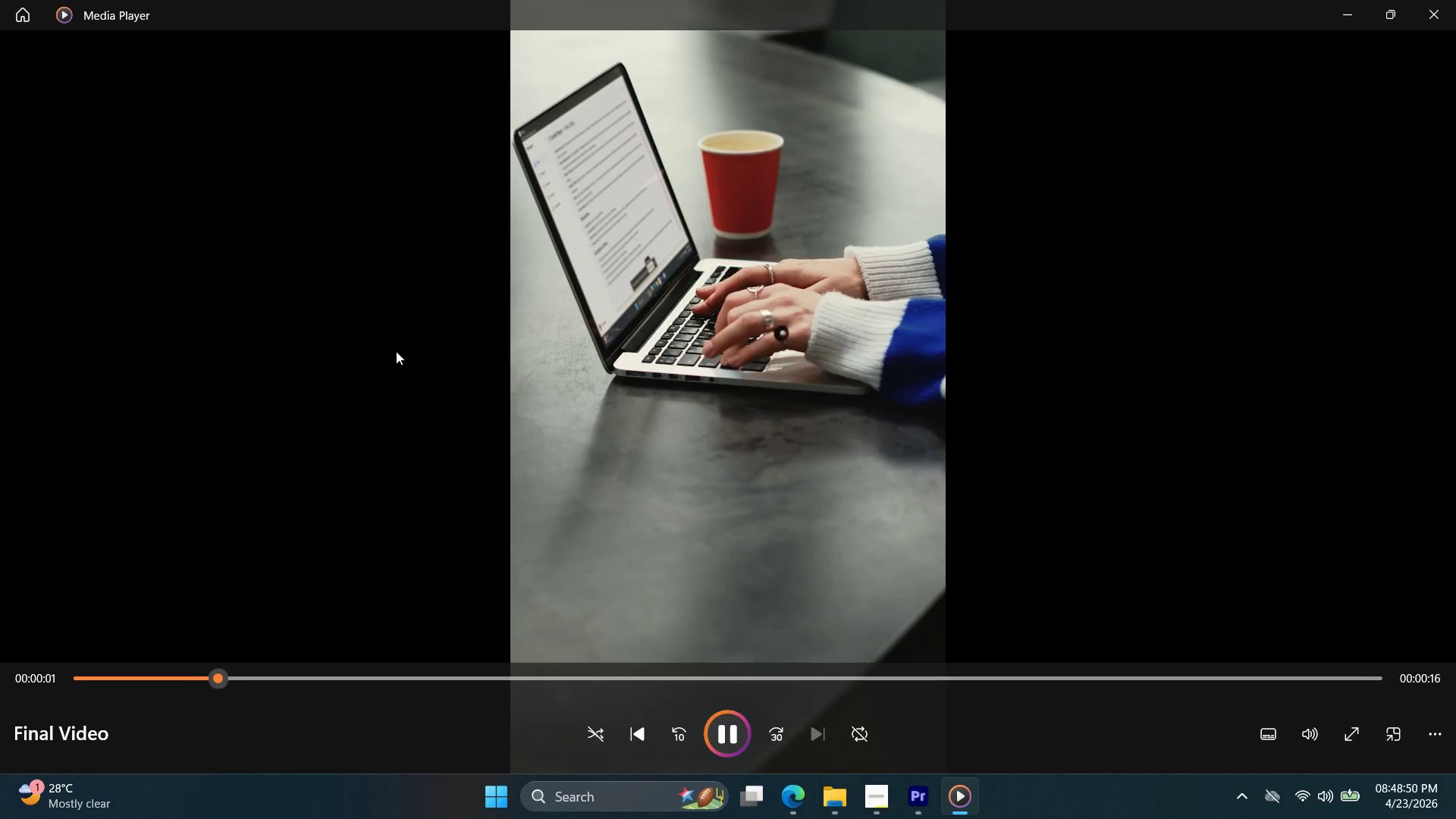 
left_click_drag(start_coordinate=[309, 679], to_coordinate=[0, 671])
 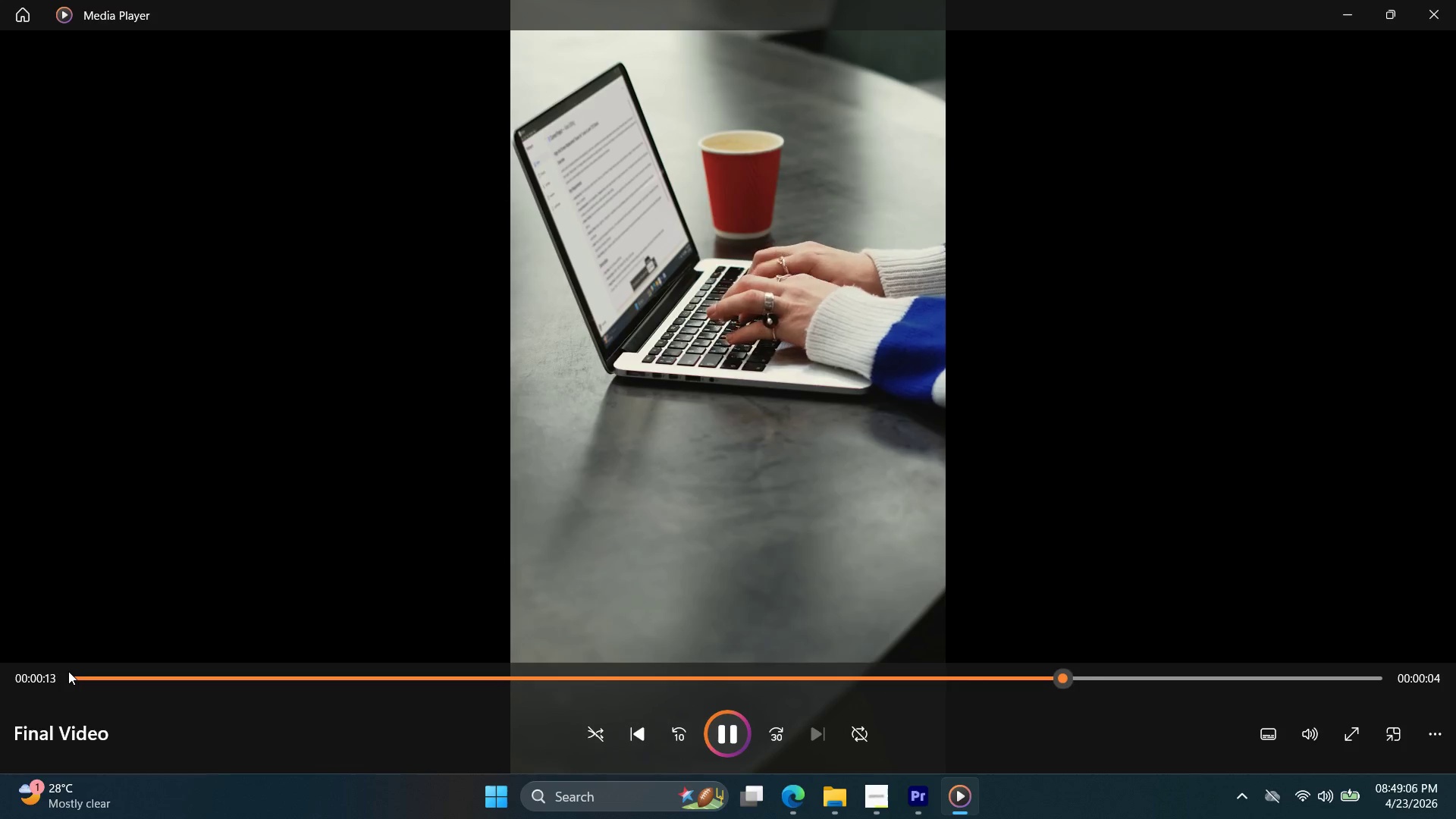 
wait(18.58)
 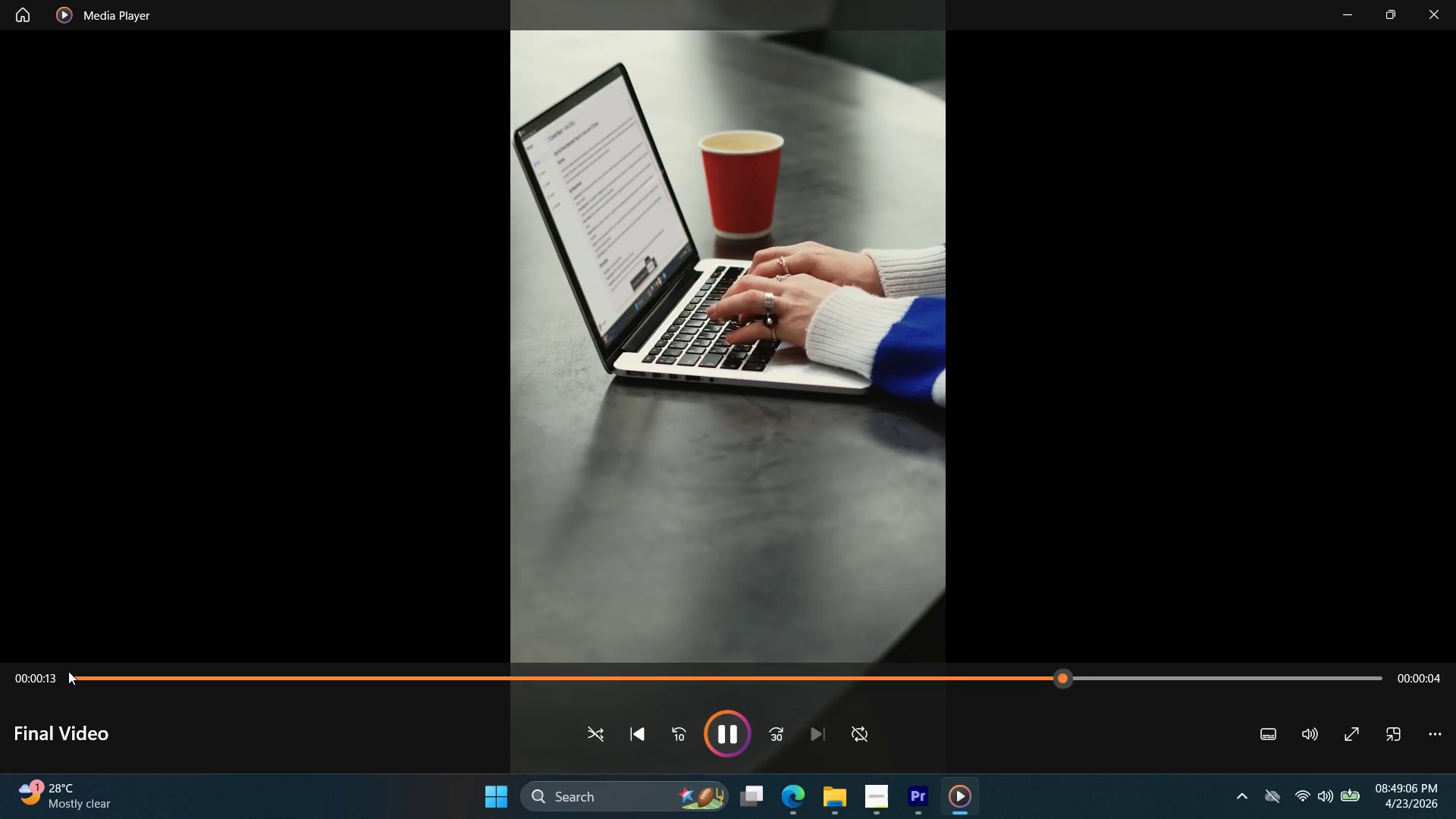 
left_click([922, 817])
 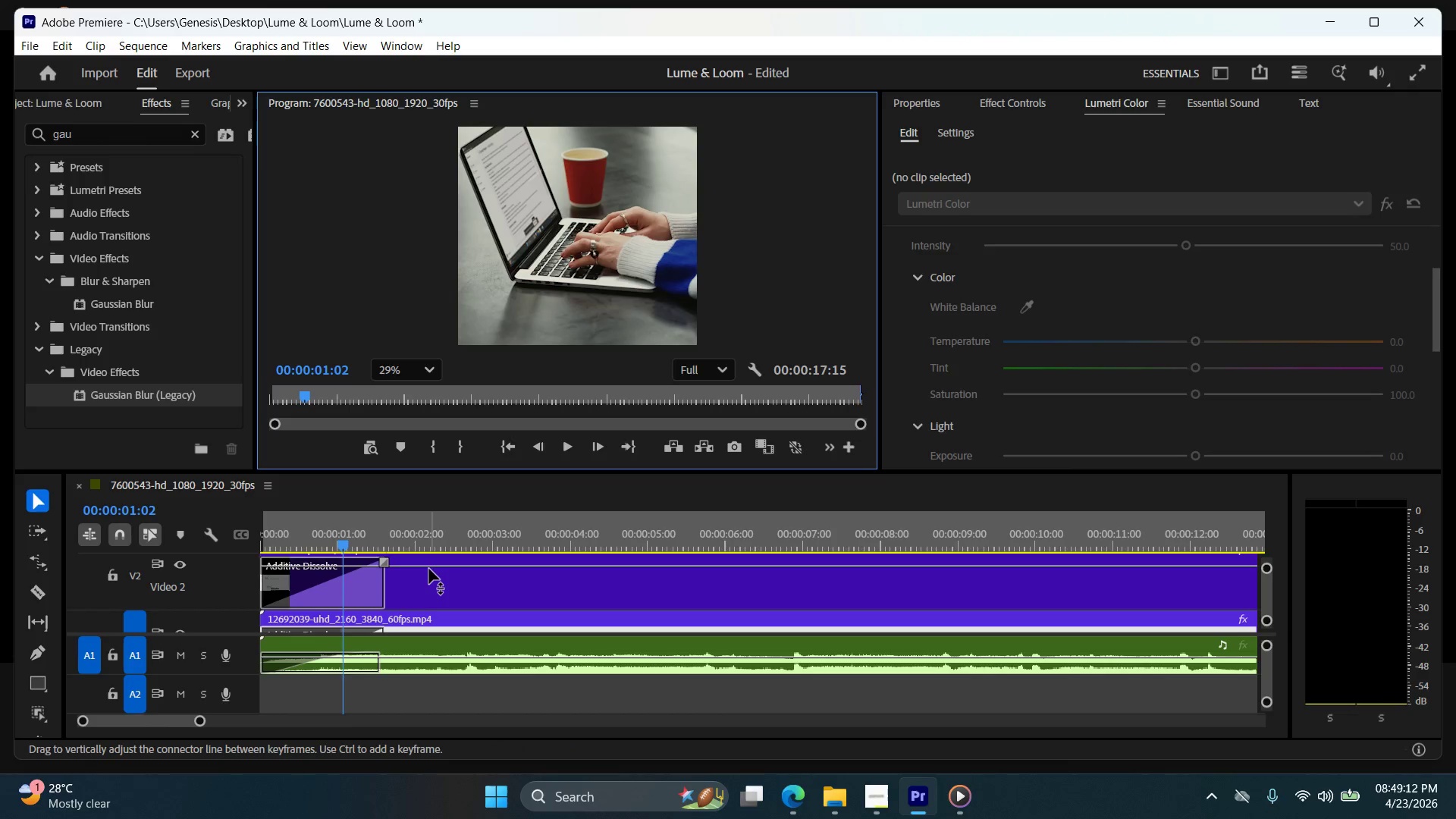 
left_click([437, 592])
 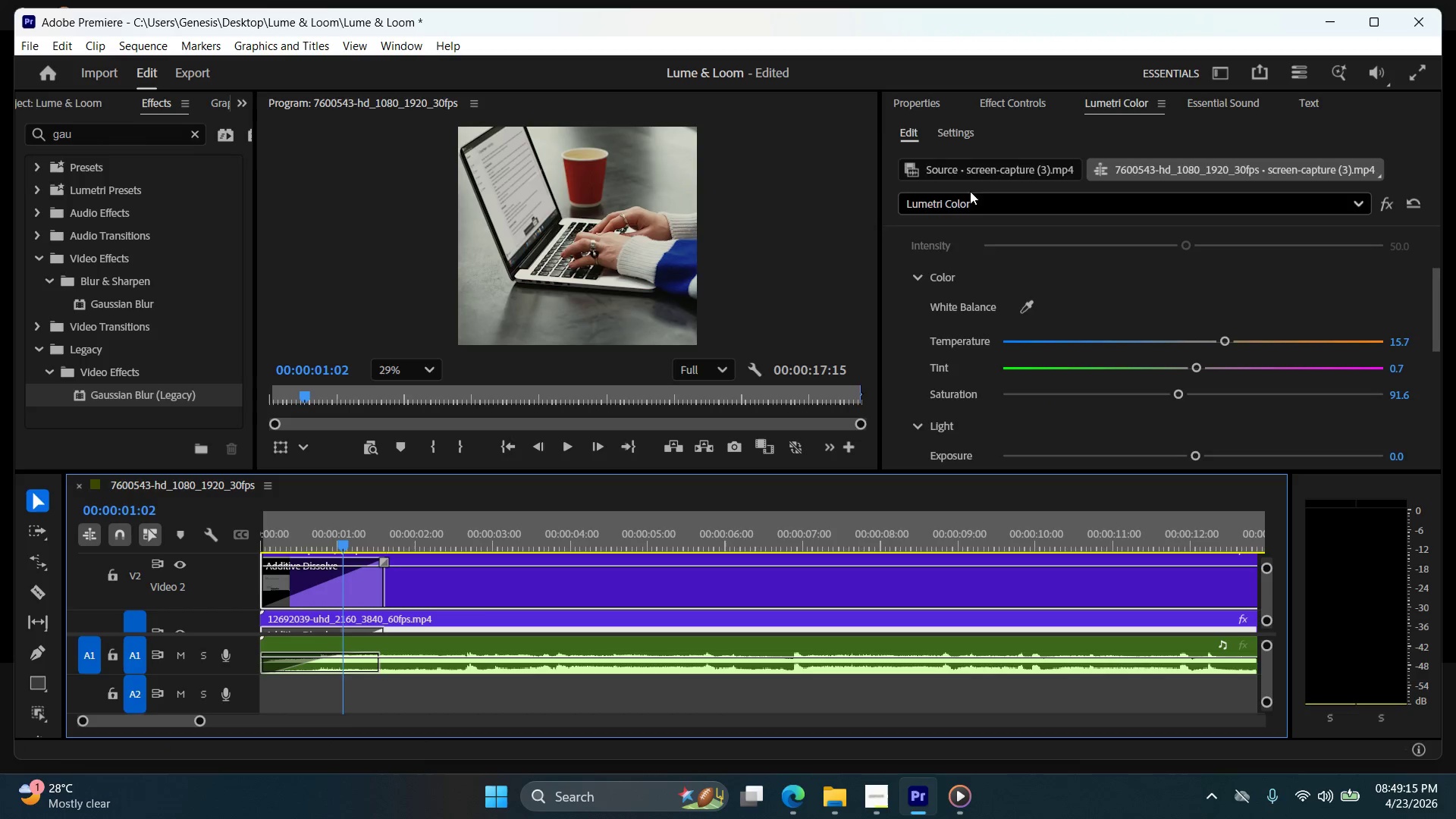 
left_click([999, 105])
 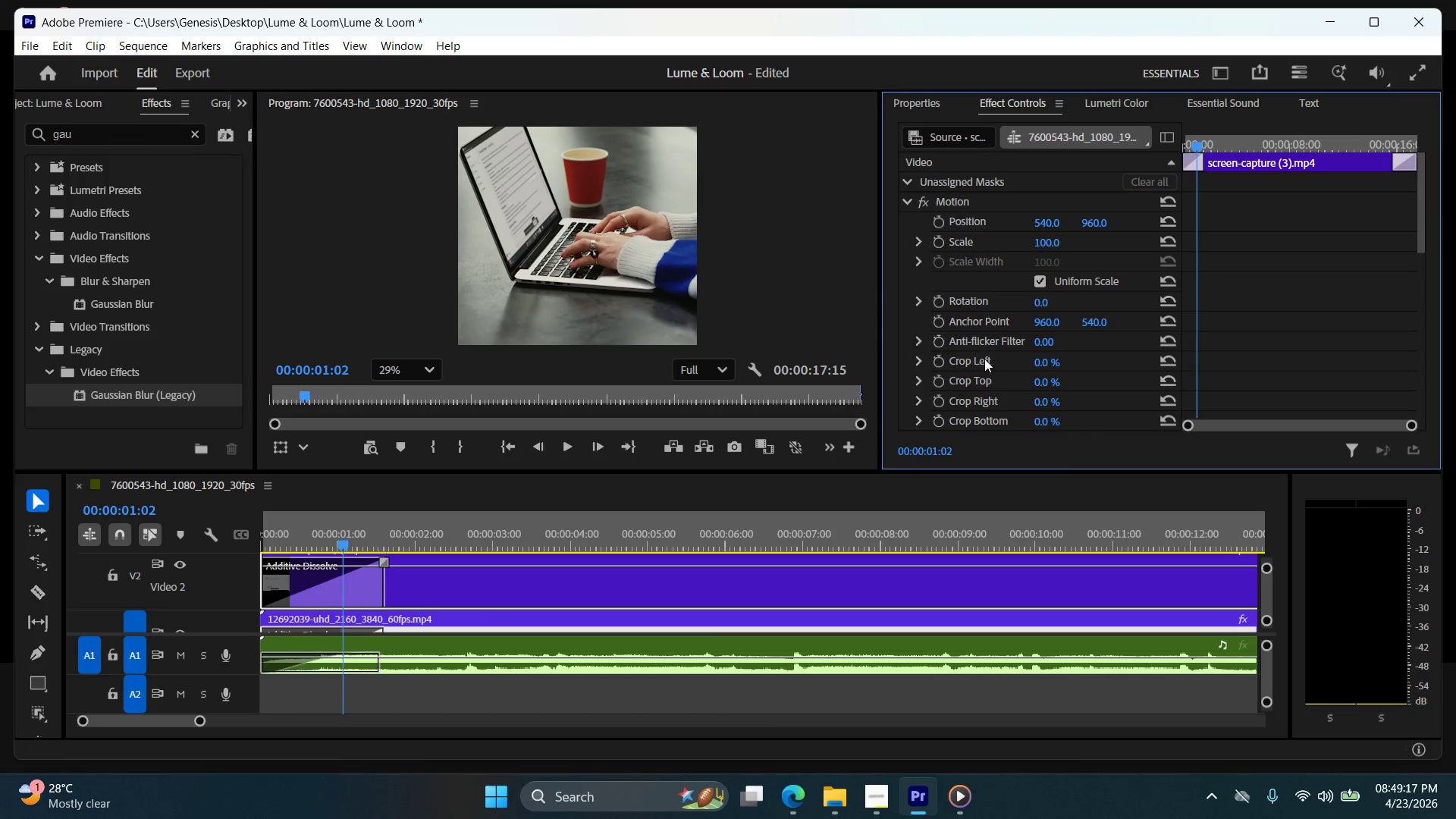 
scroll: coordinate [1003, 347], scroll_direction: down, amount: 8.0
 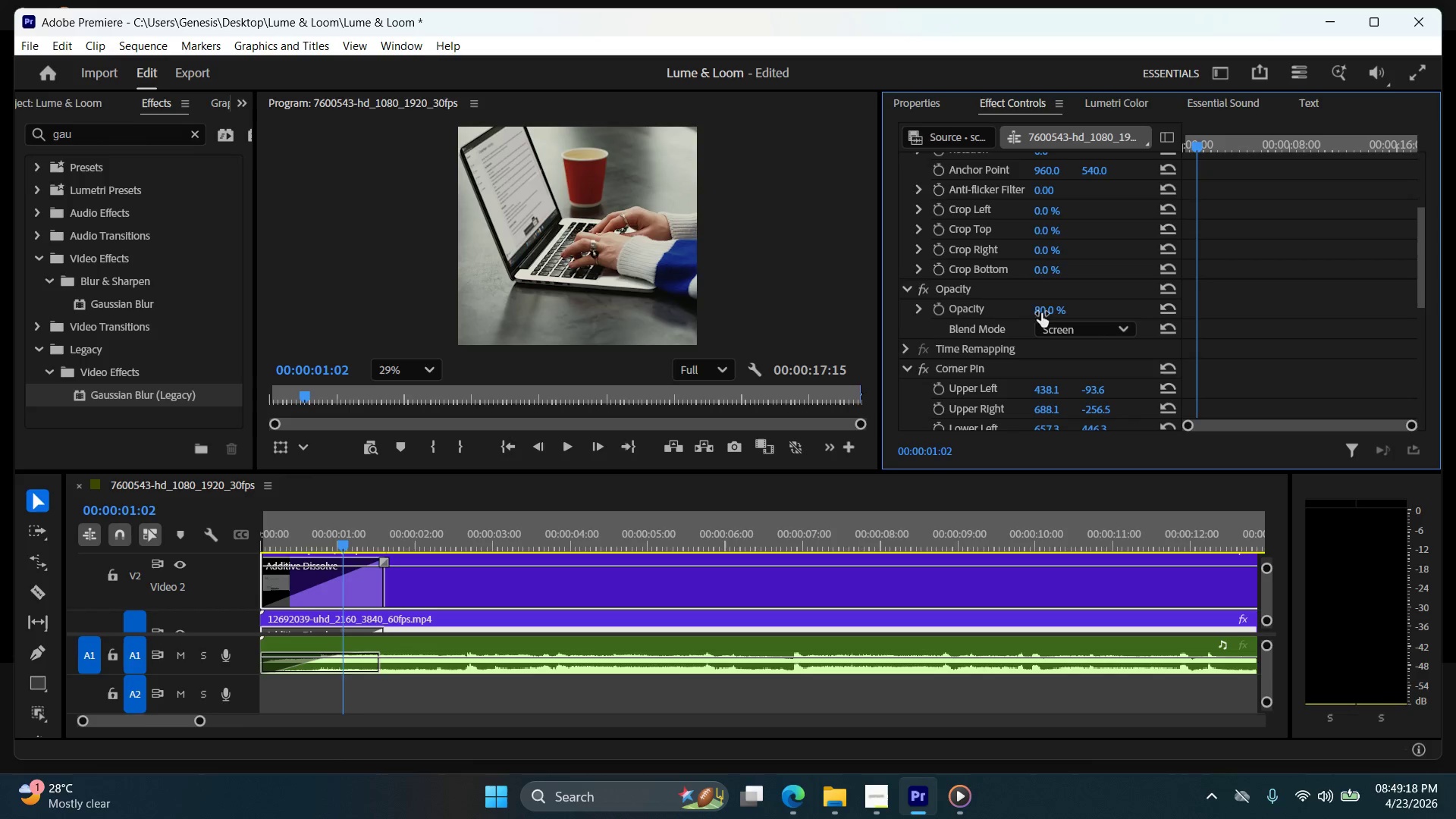 
double_click([1060, 306])
 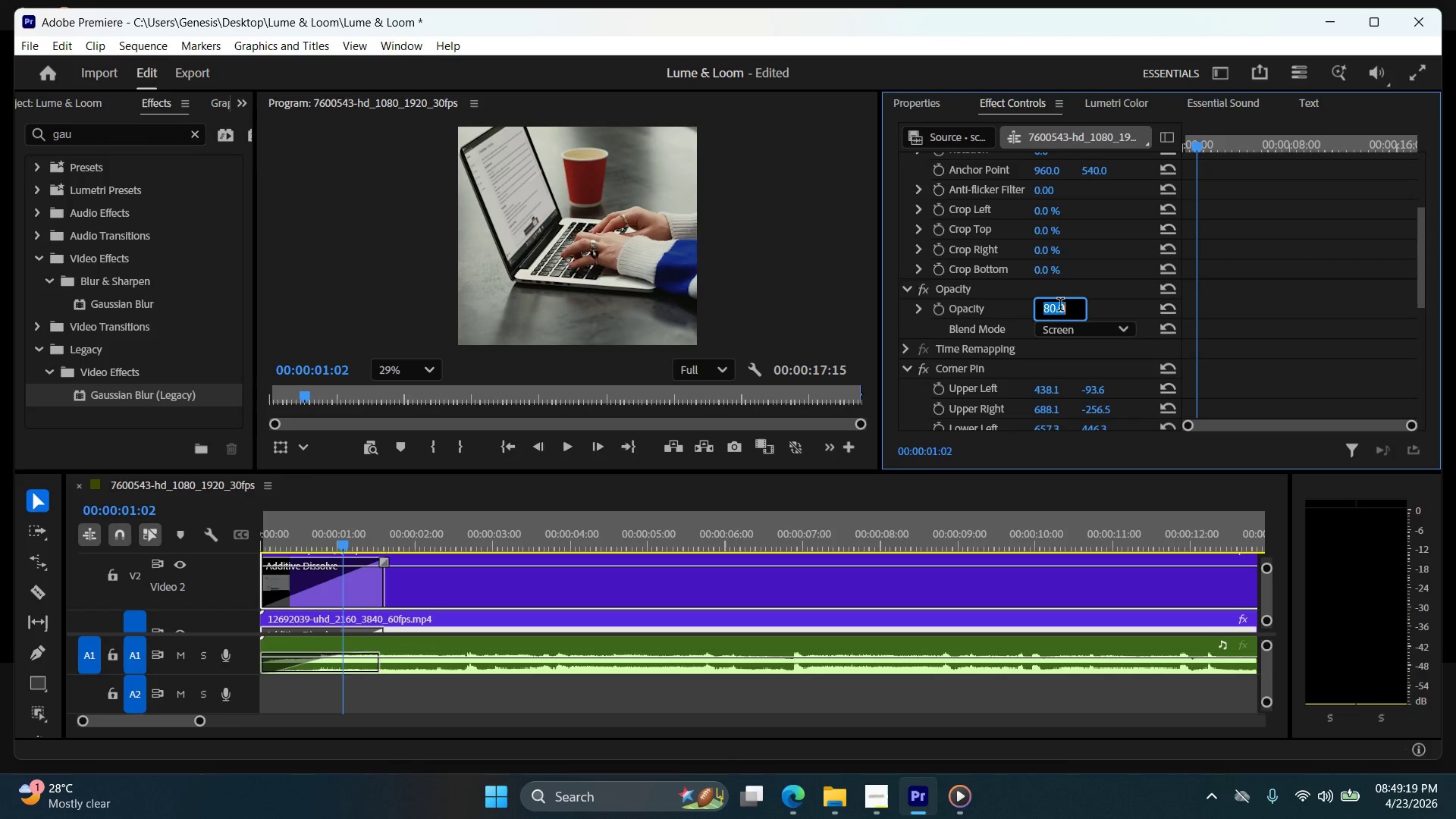 
triple_click([1060, 306])
 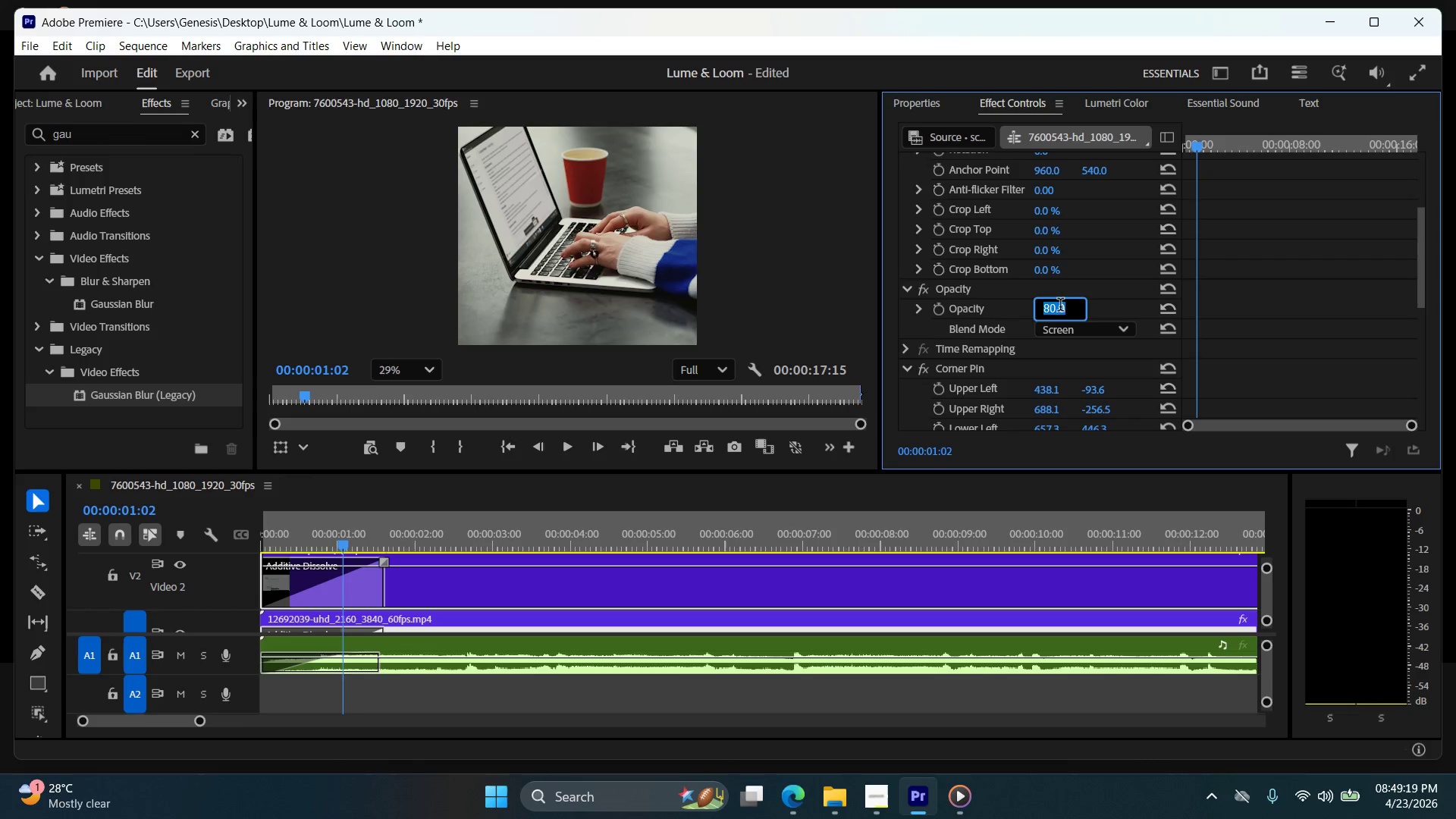 
key(Numpad9)
 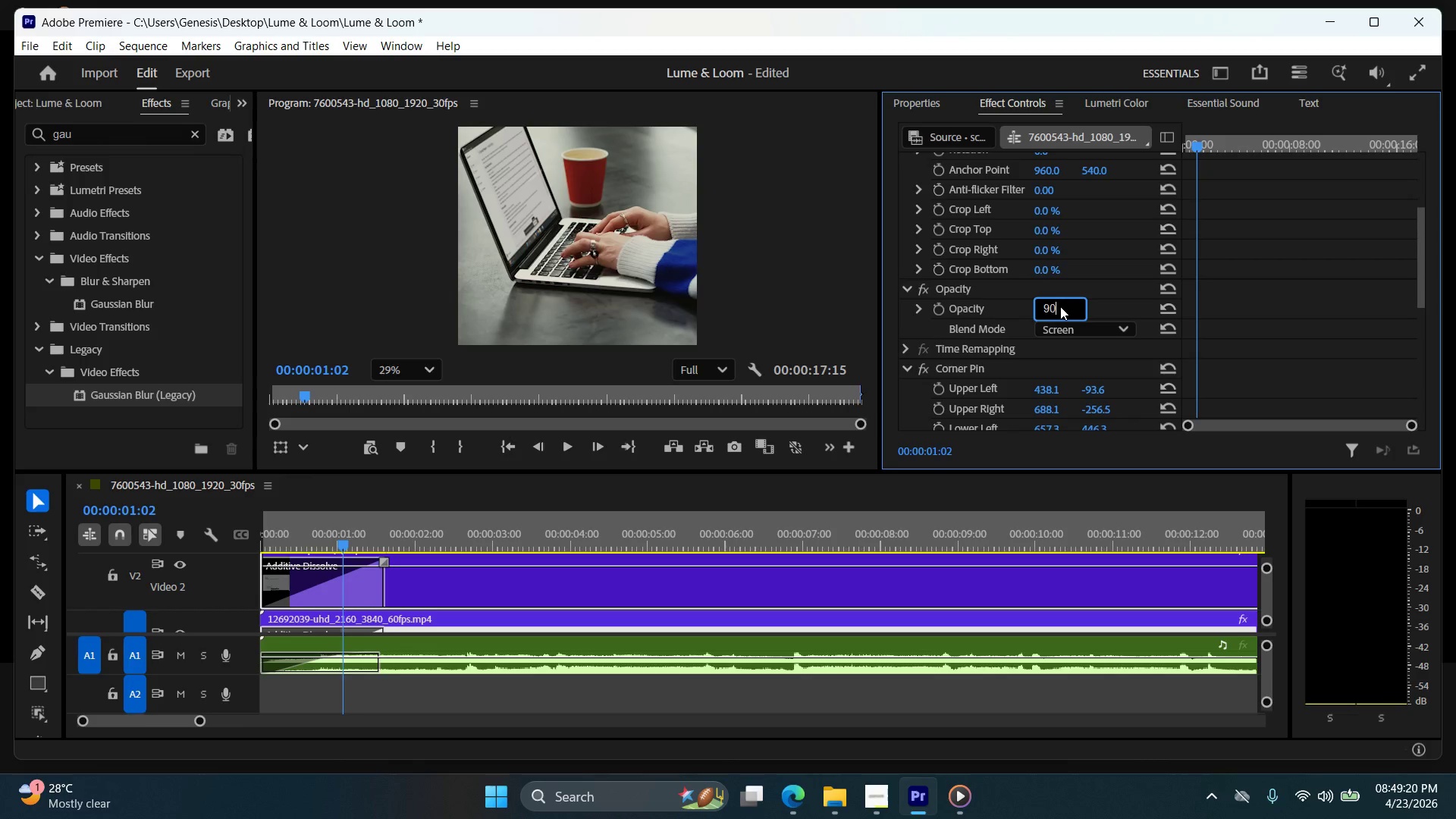 
key(Numpad0)
 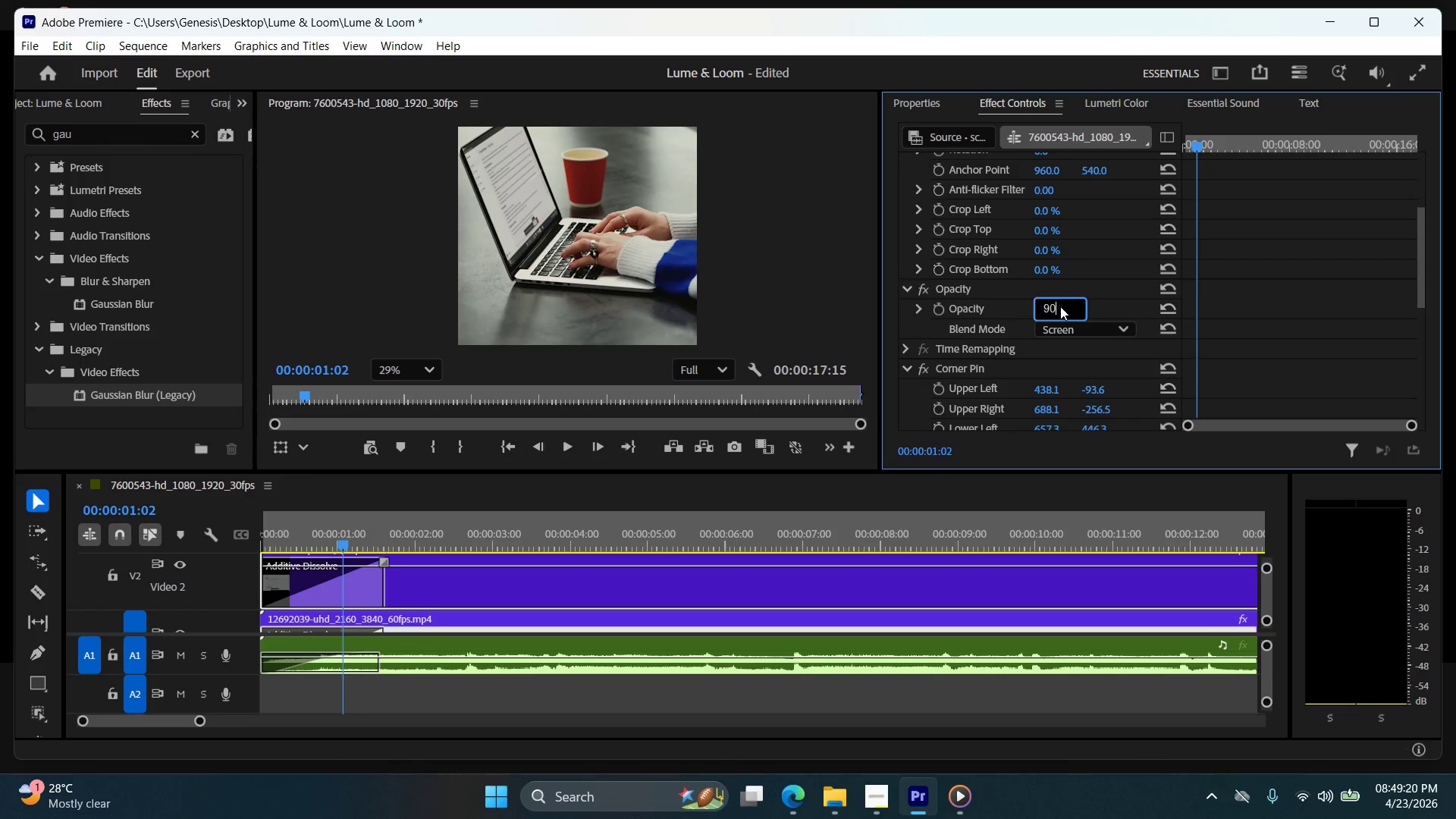 
key(NumpadEnter)
 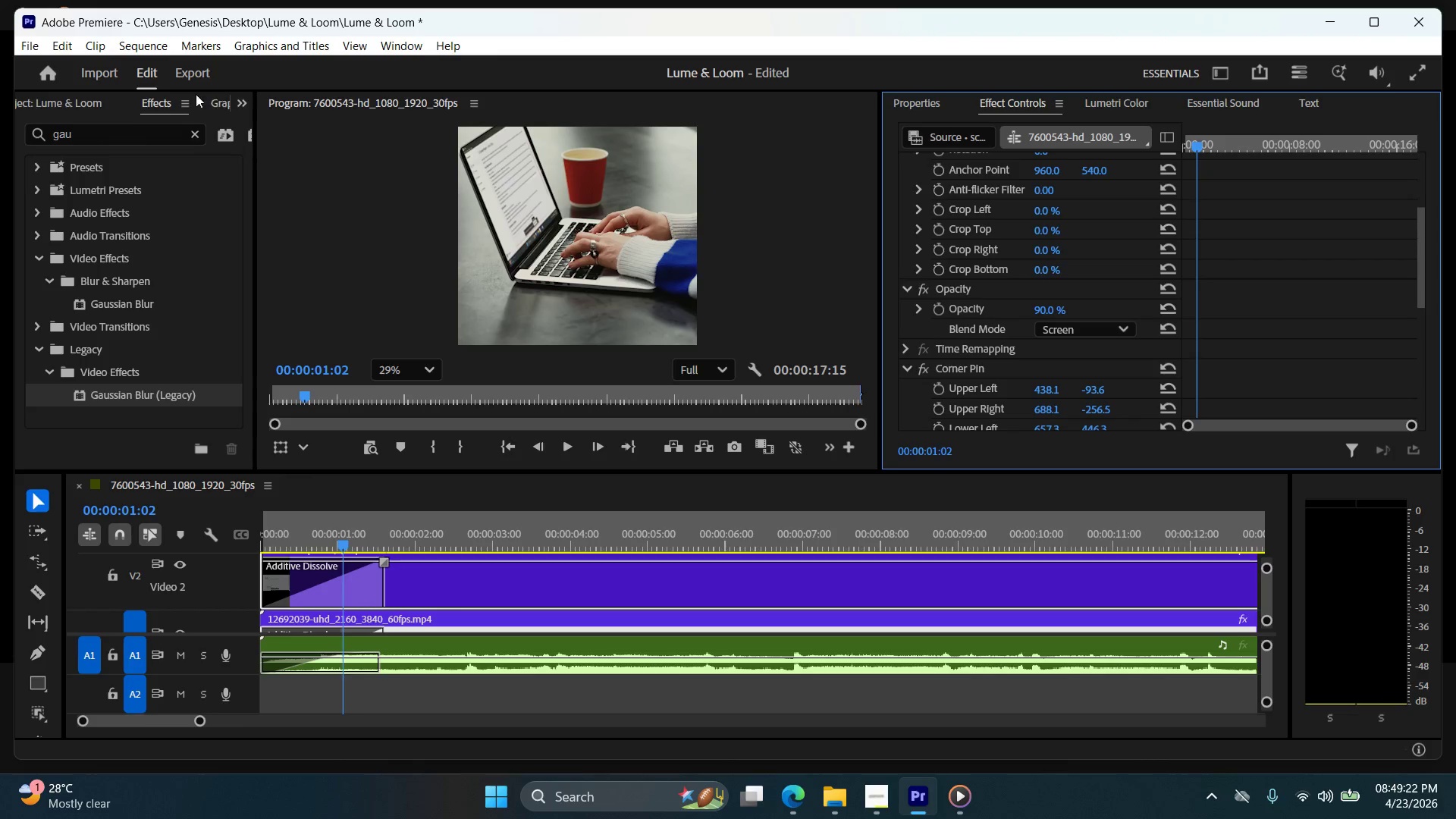 
left_click([36, 46])
 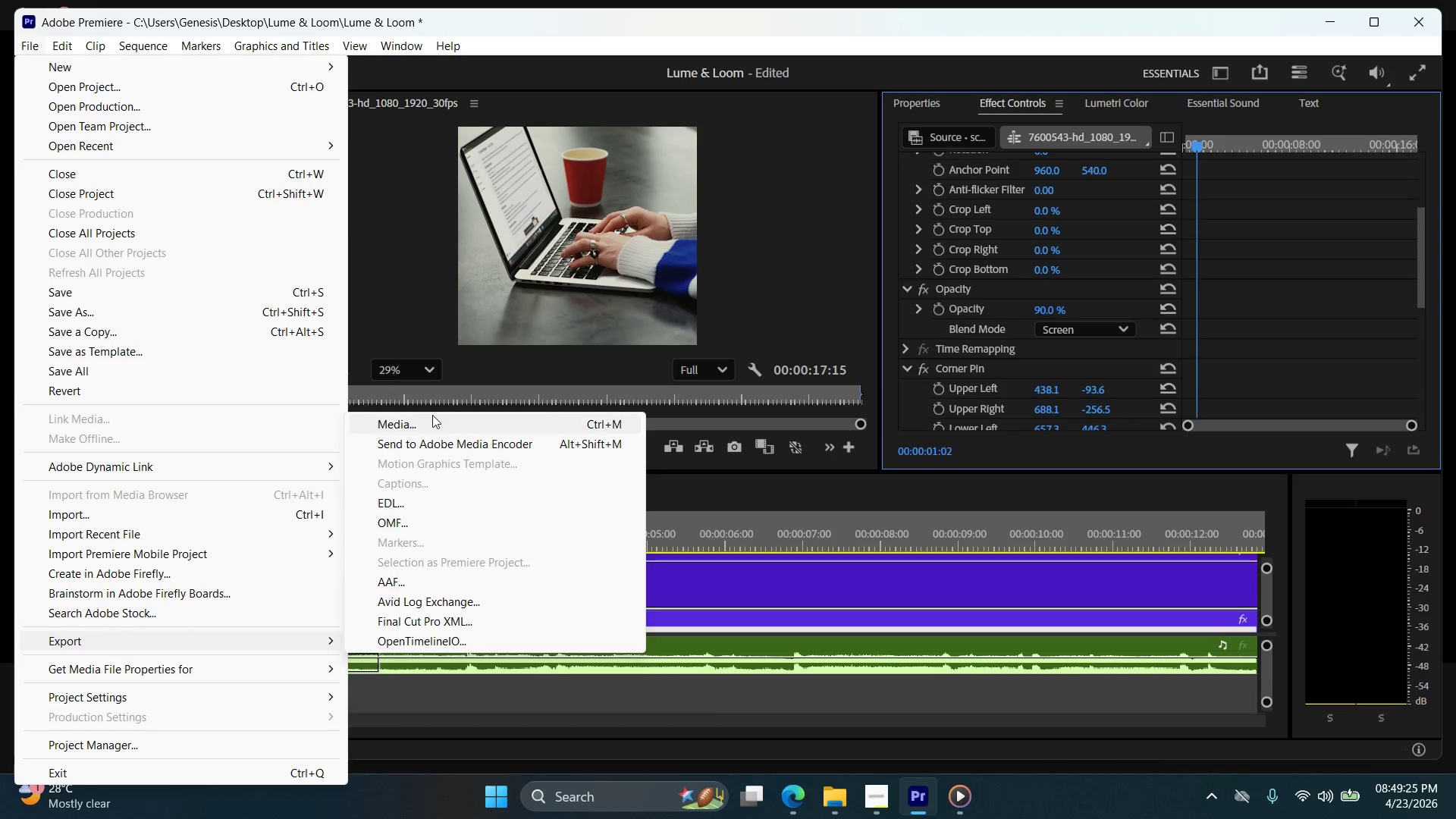 
left_click([435, 423])
 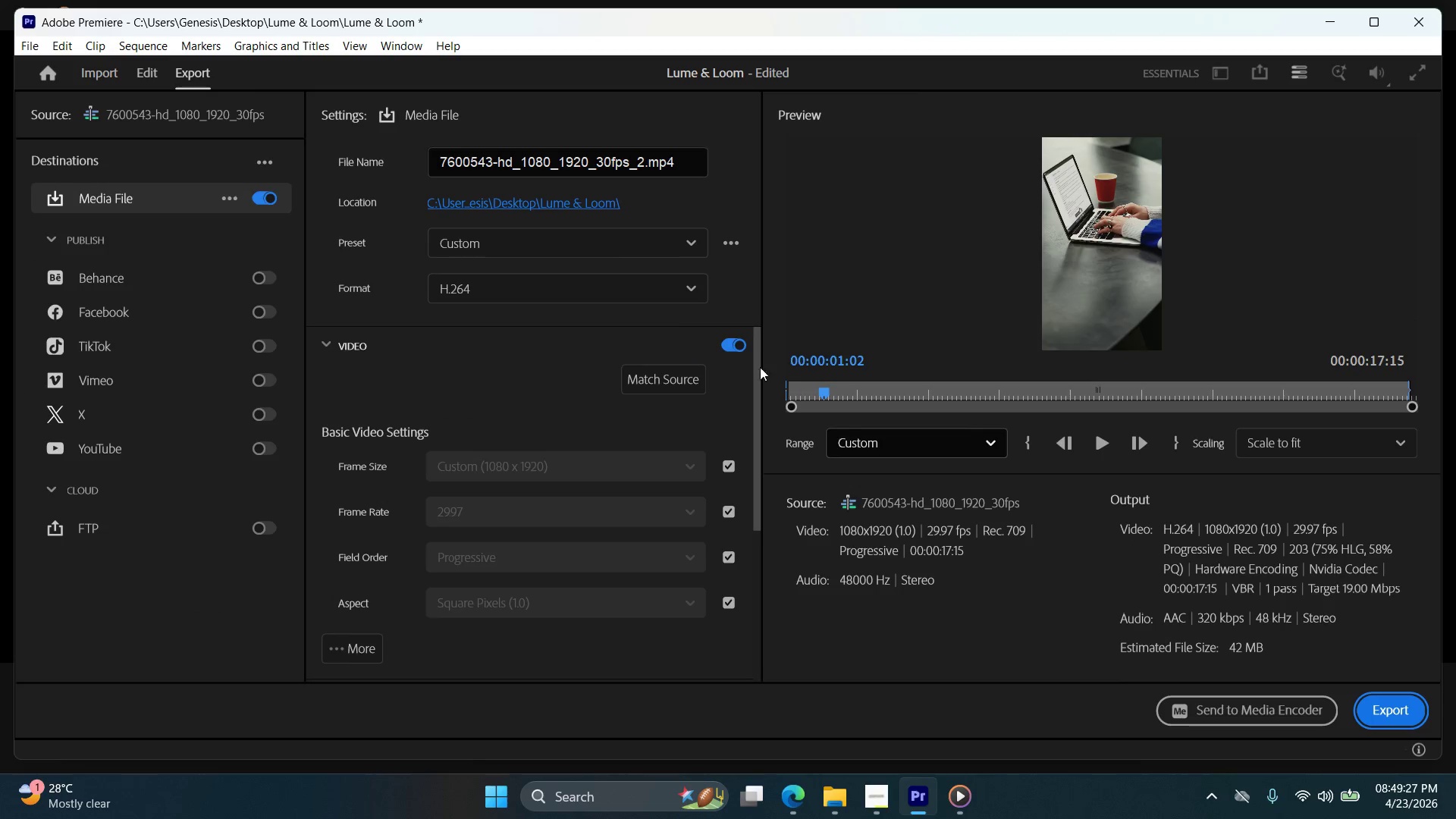 
left_click([663, 167])
 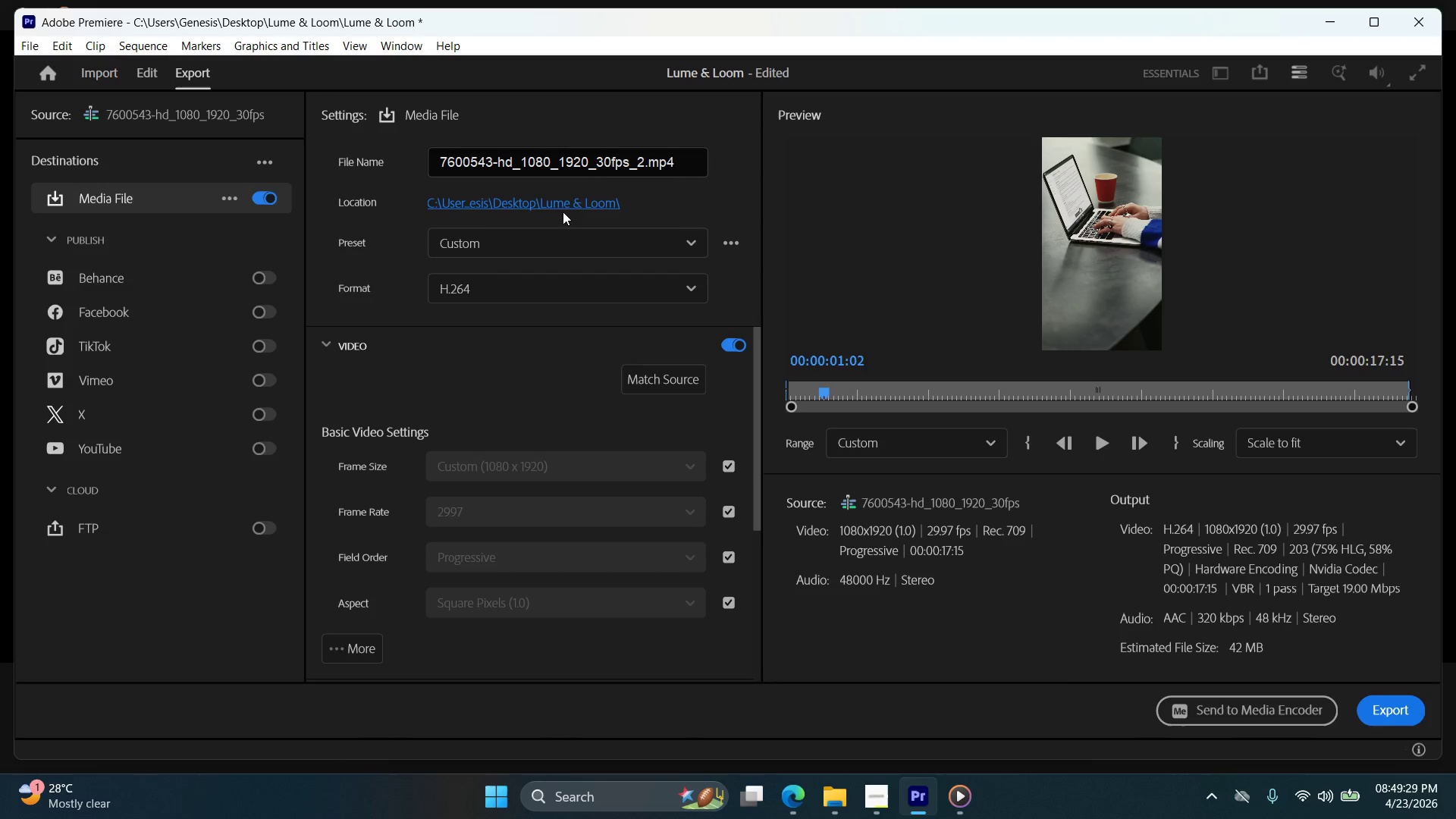 
left_click([573, 204])
 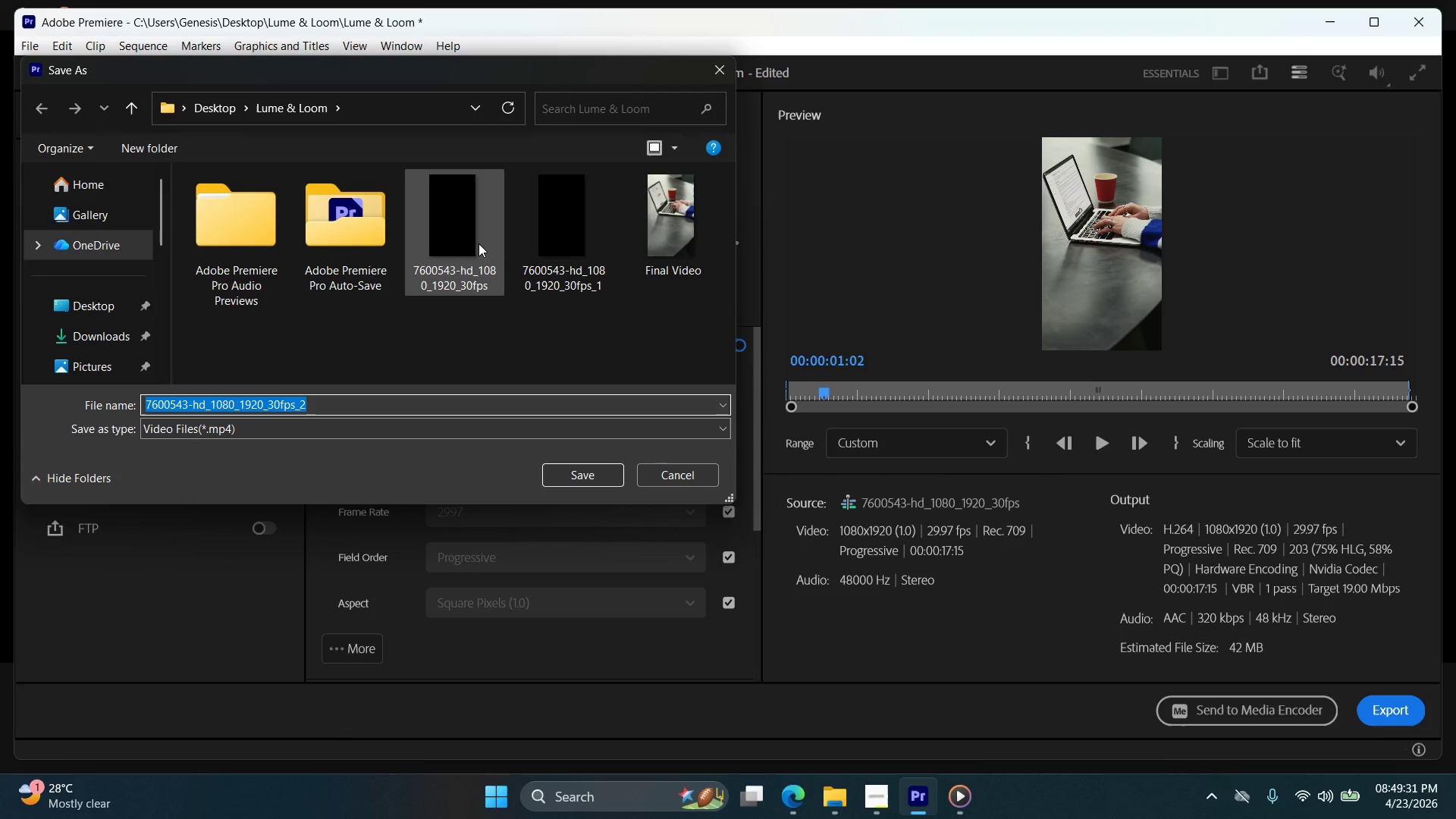 
left_click([676, 246])
 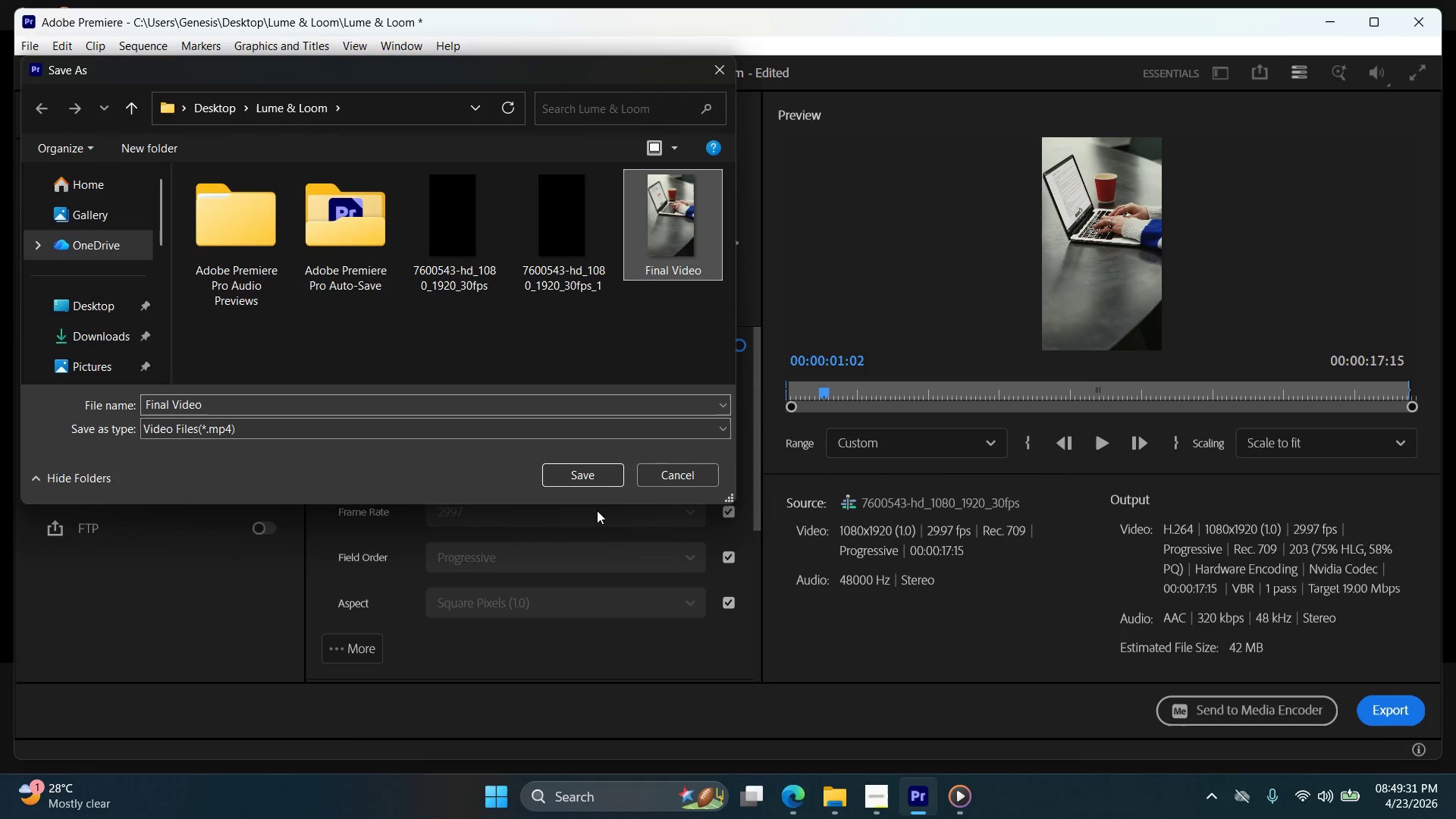 
left_click([595, 484])
 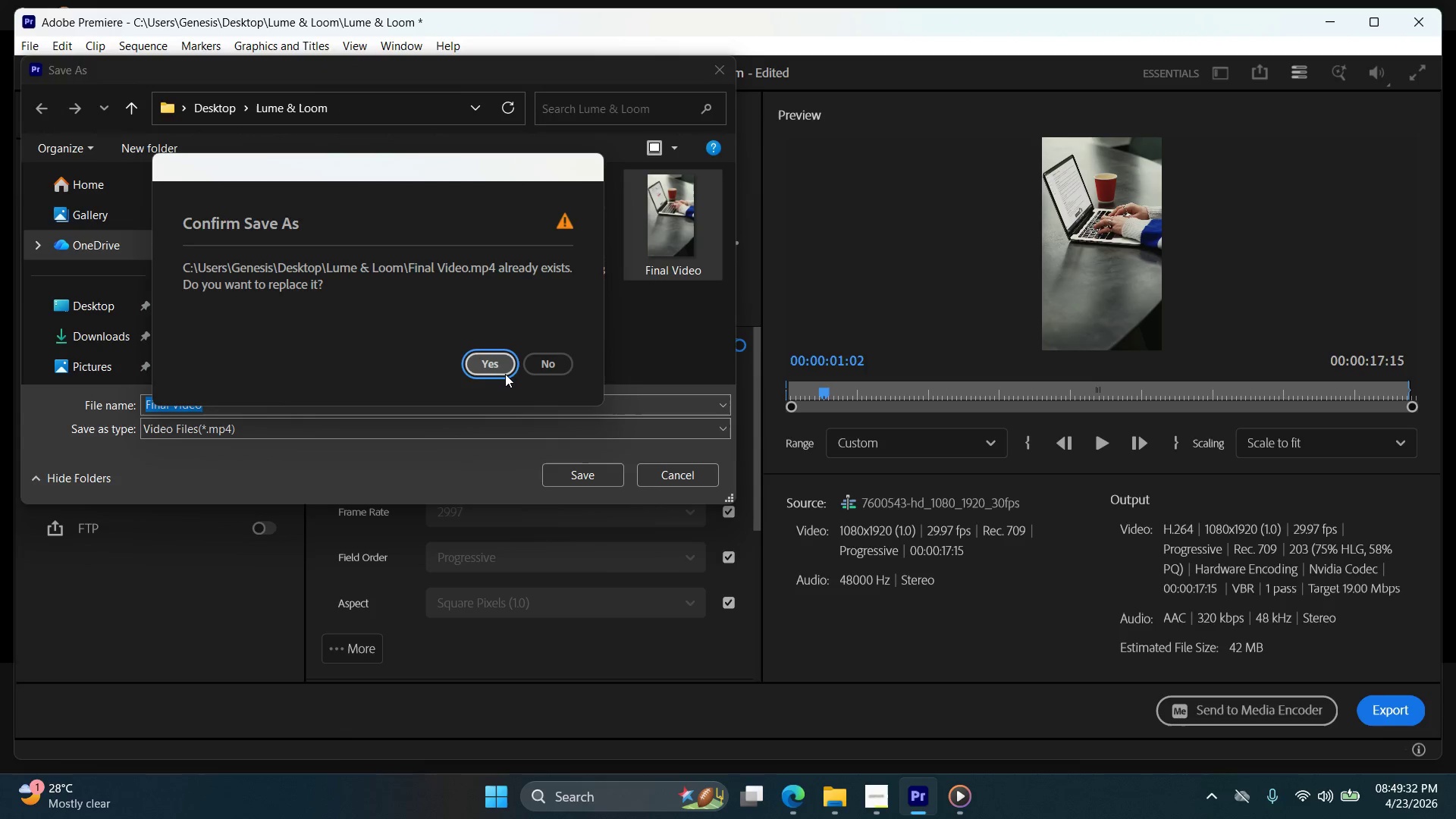 
double_click([500, 362])
 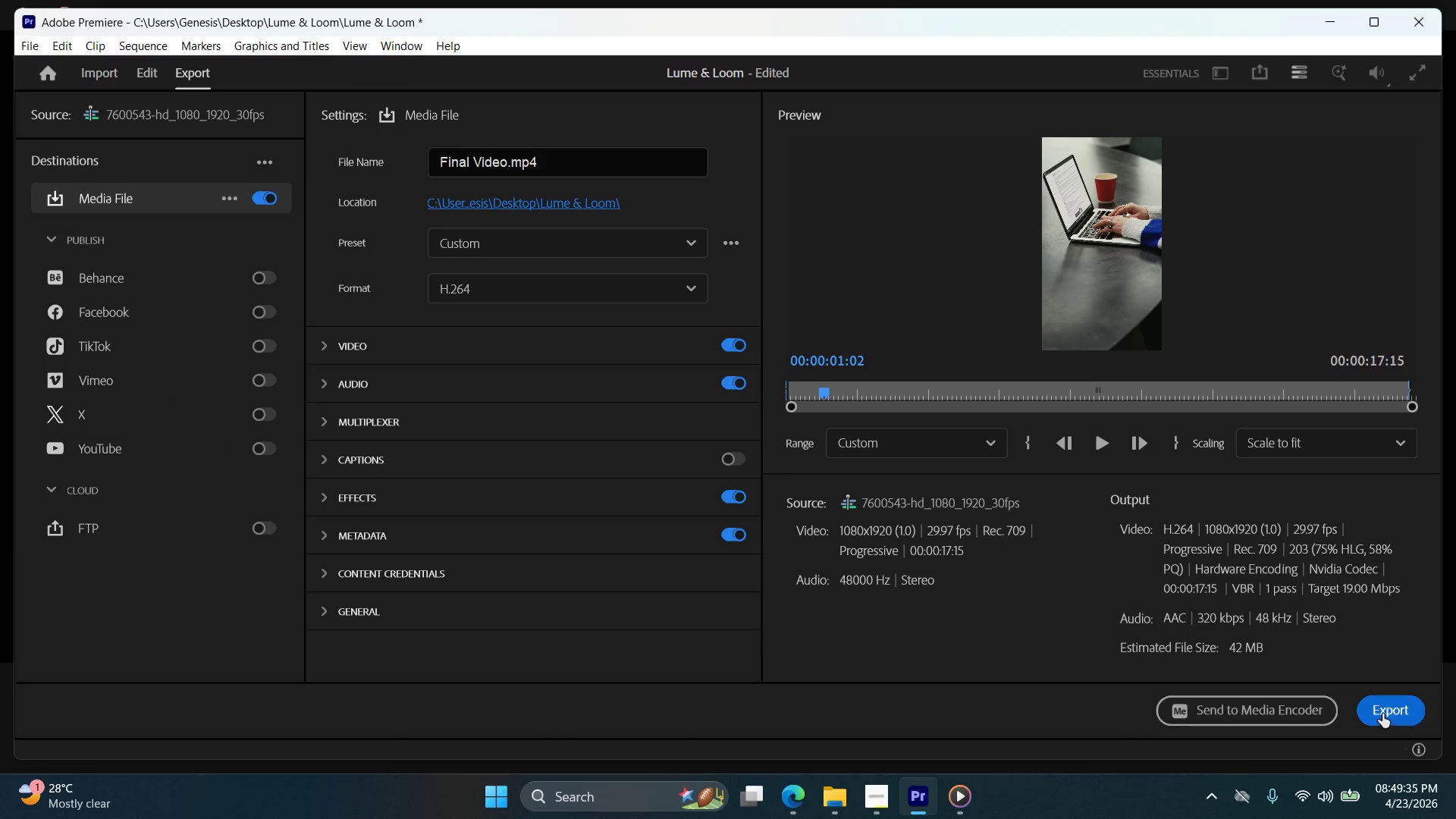 
left_click([1393, 710])
 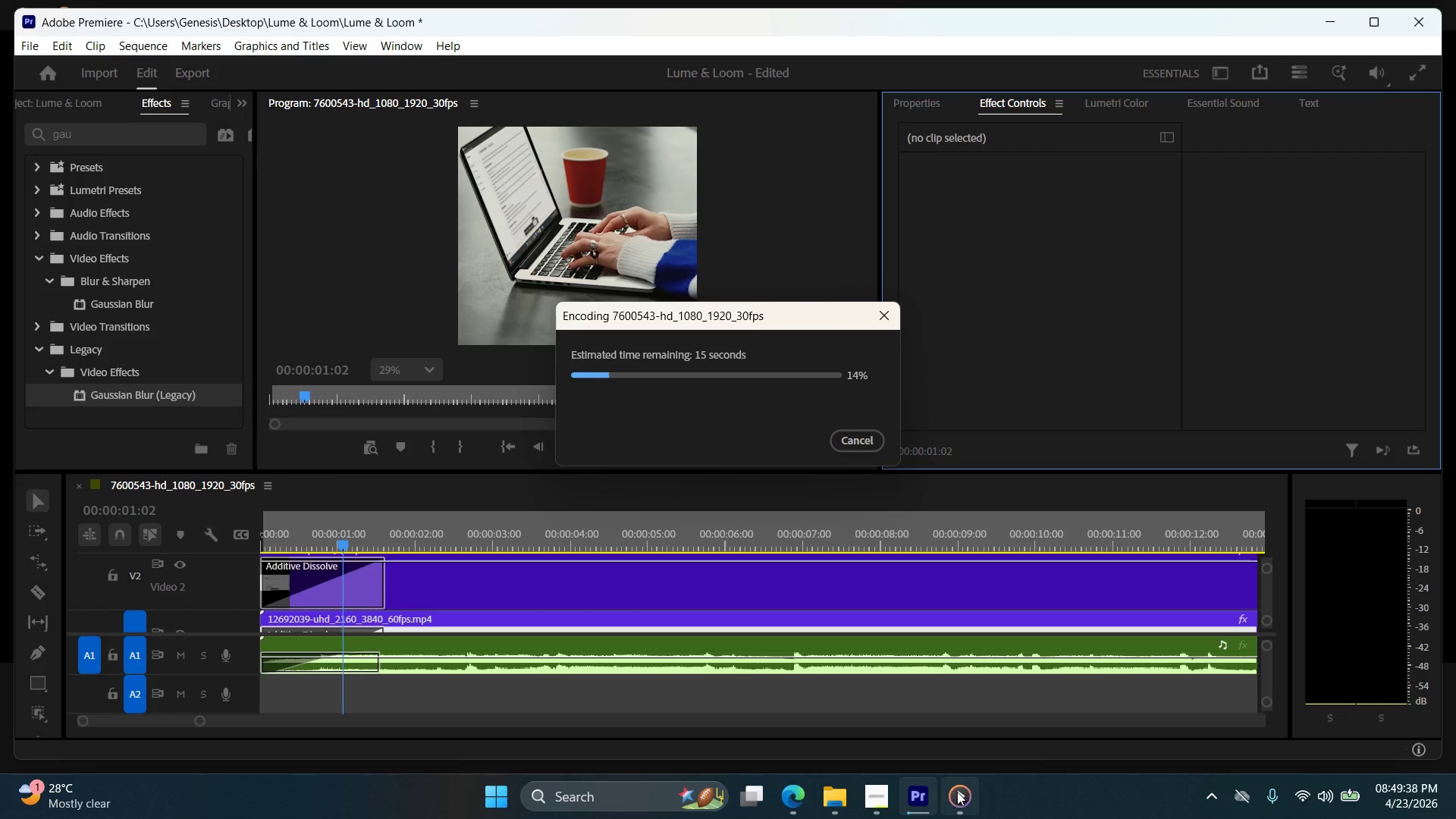 
left_click([958, 752])
 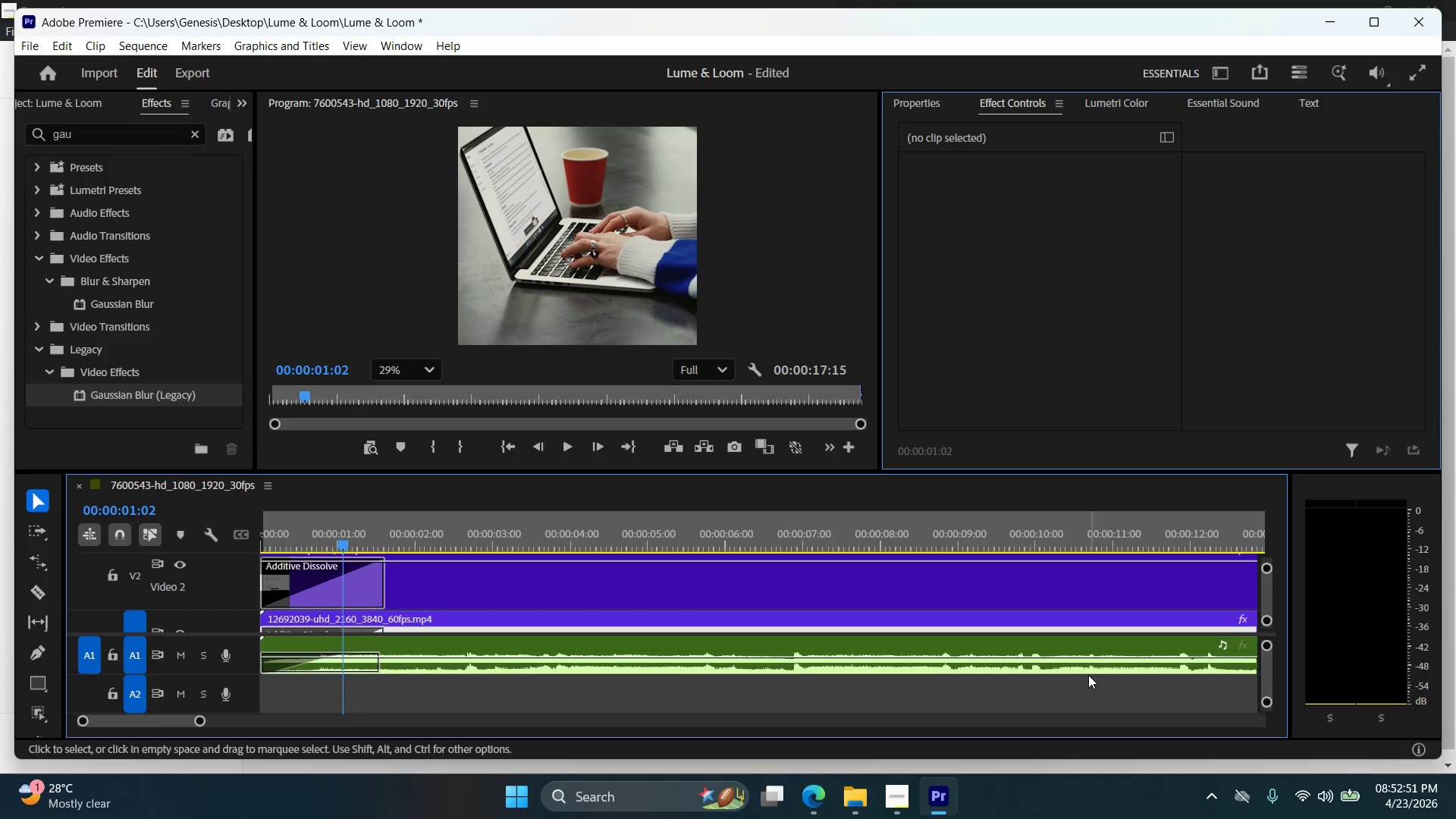 
wait(195.97)
 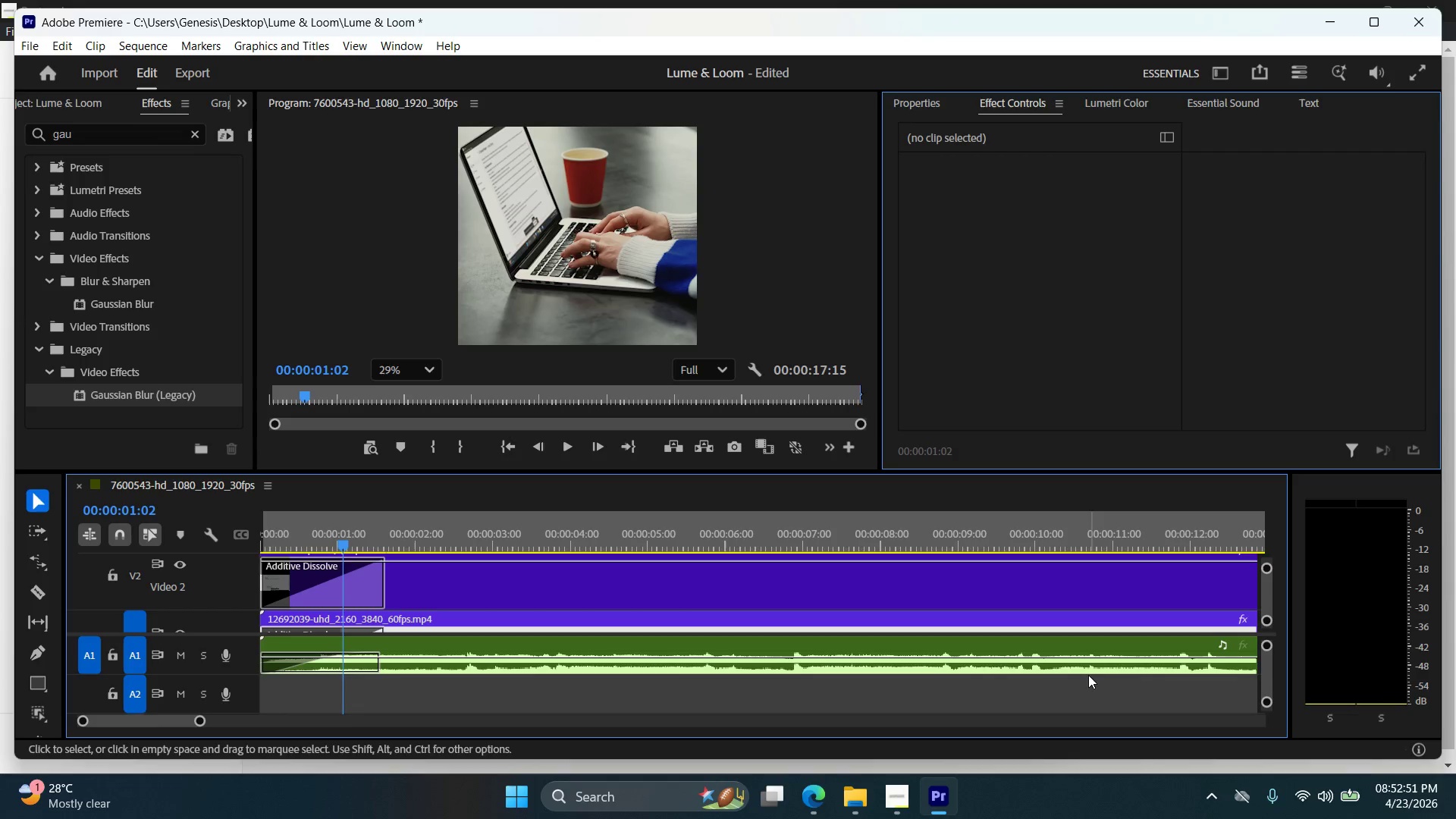 
left_click_drag(start_coordinate=[344, 544], to_coordinate=[256, 535])
 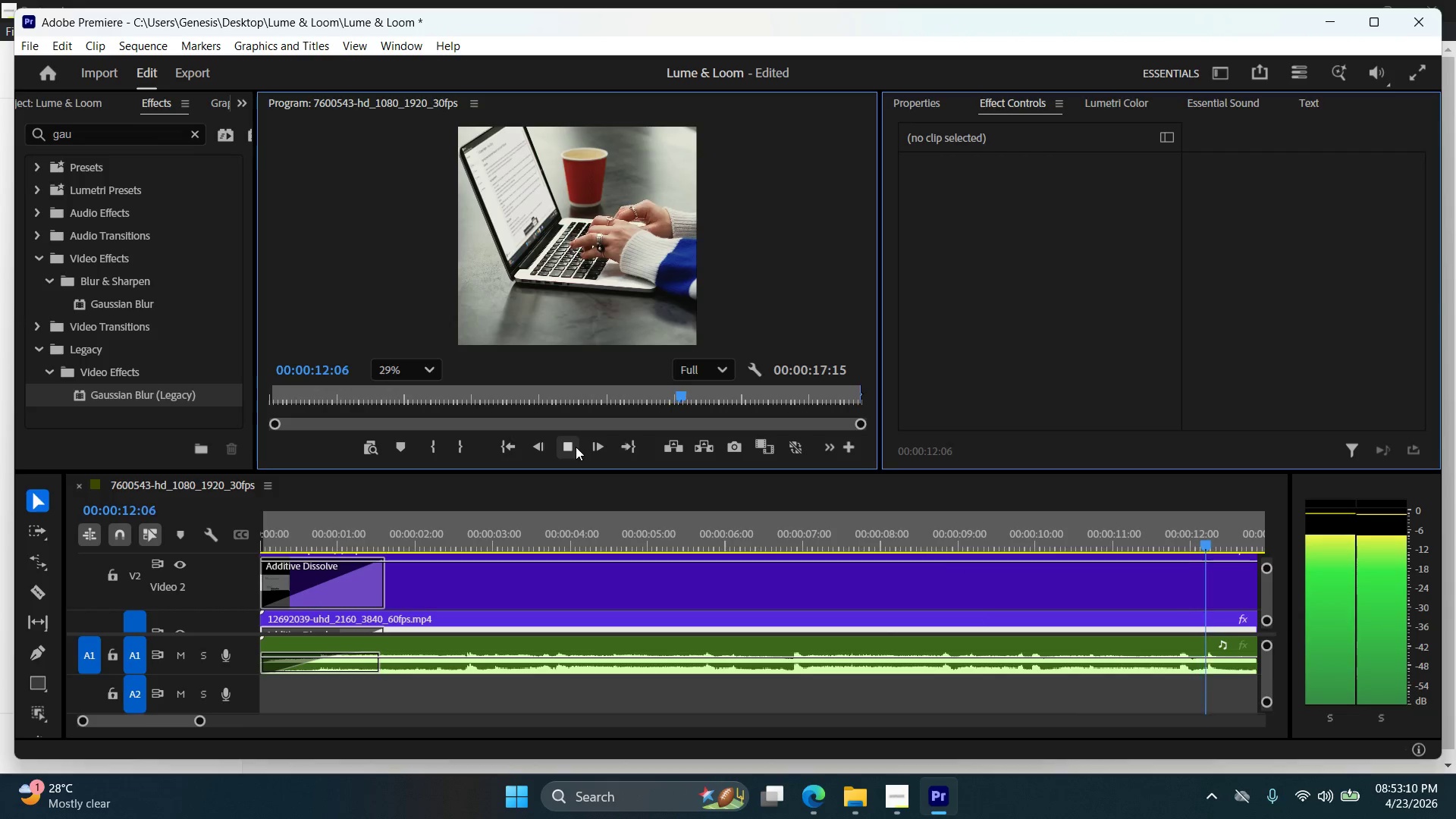 
wait(19.36)
 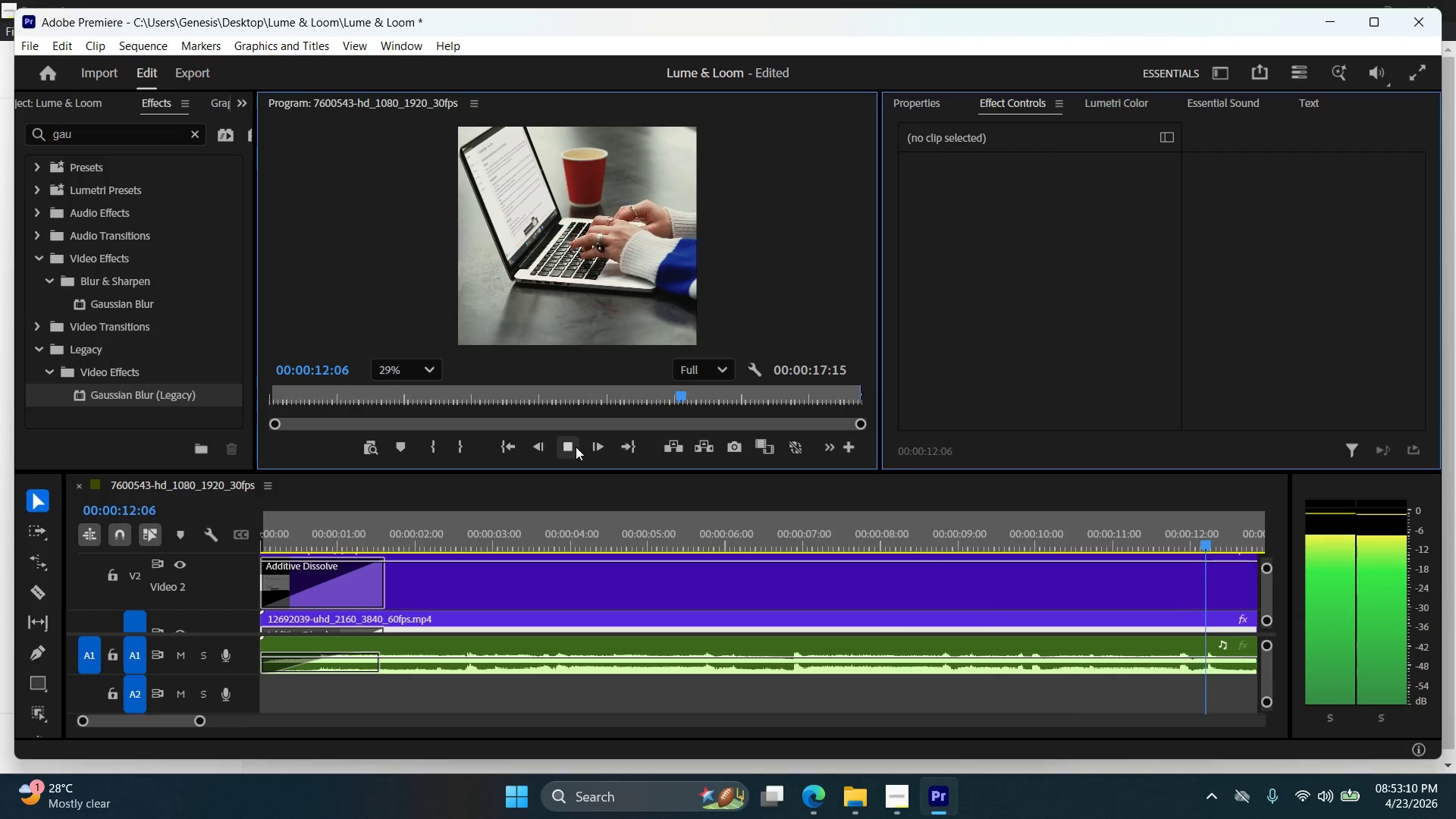 
left_click([1301, 695])
 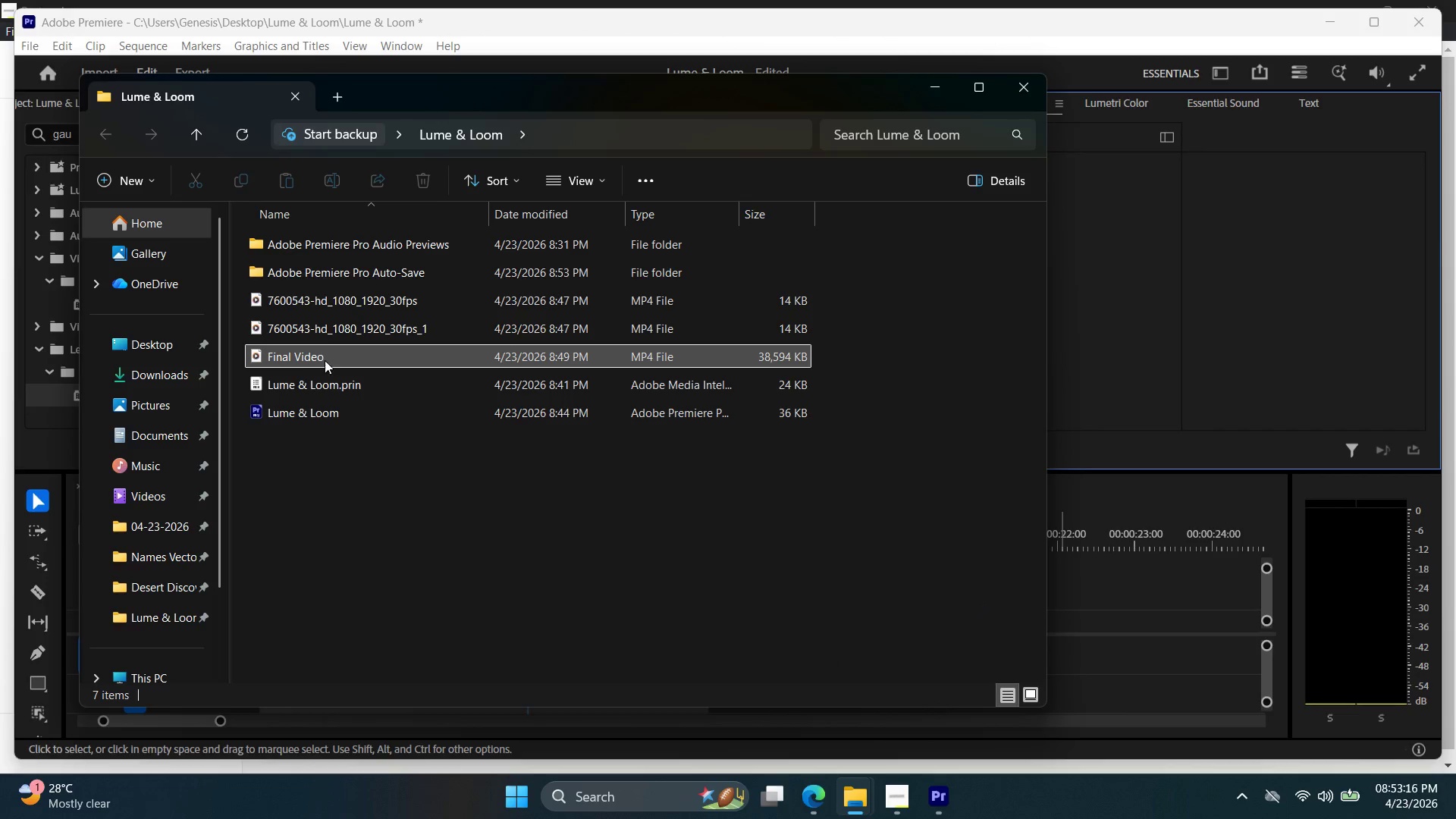 
double_click([325, 360])
 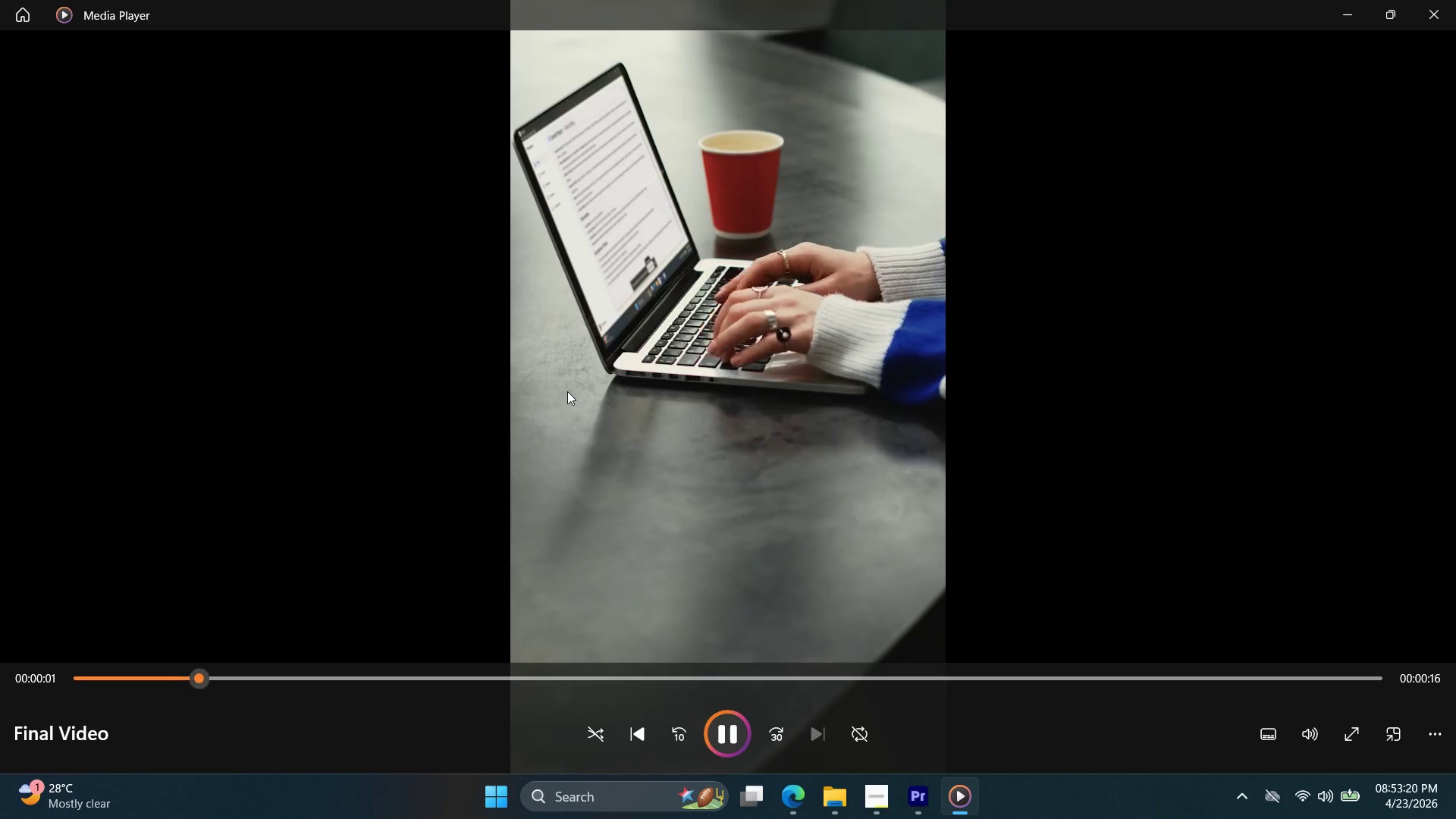 
wait(8.31)
 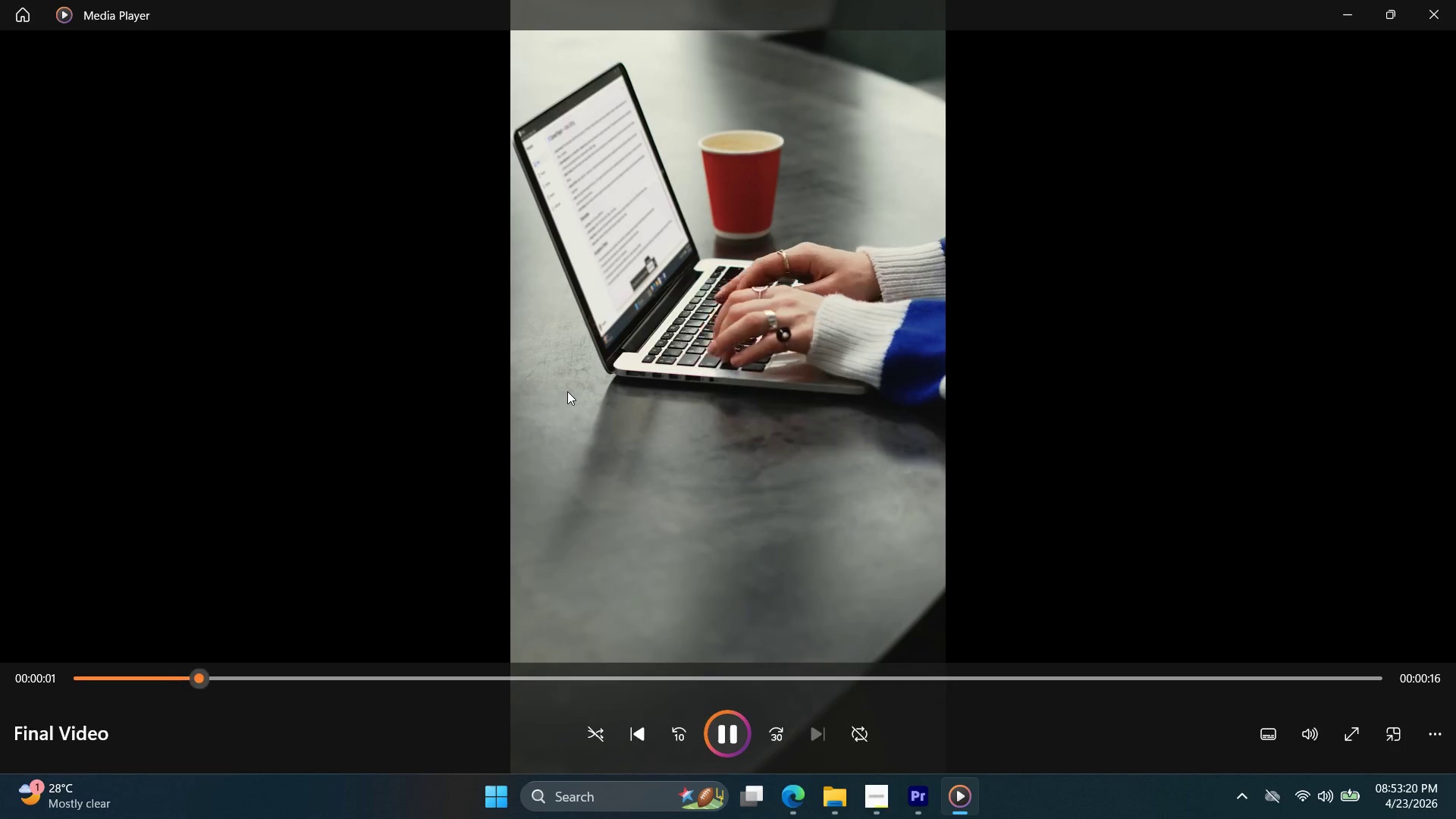 
left_click([726, 725])
 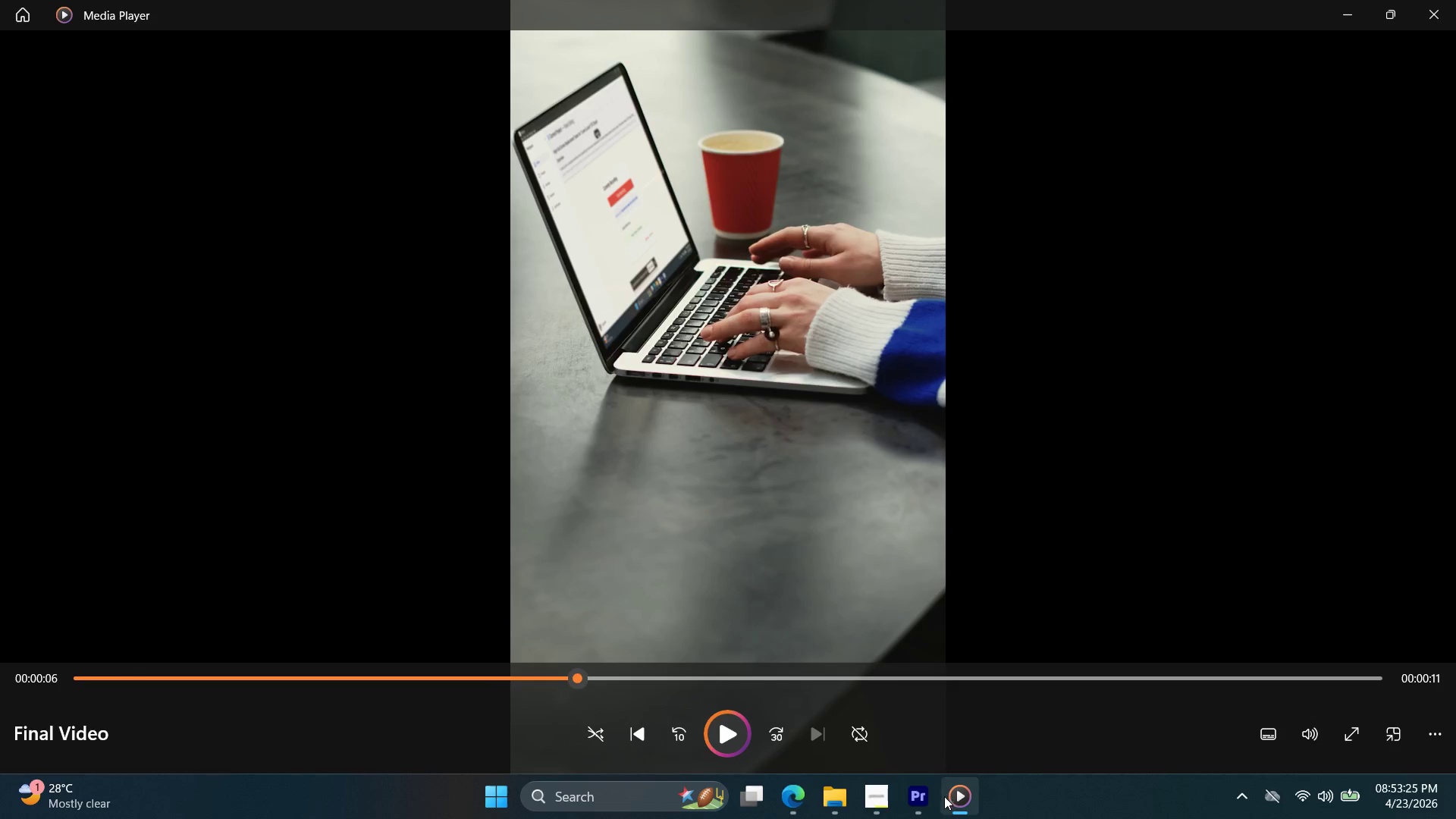 
left_click([933, 802])
 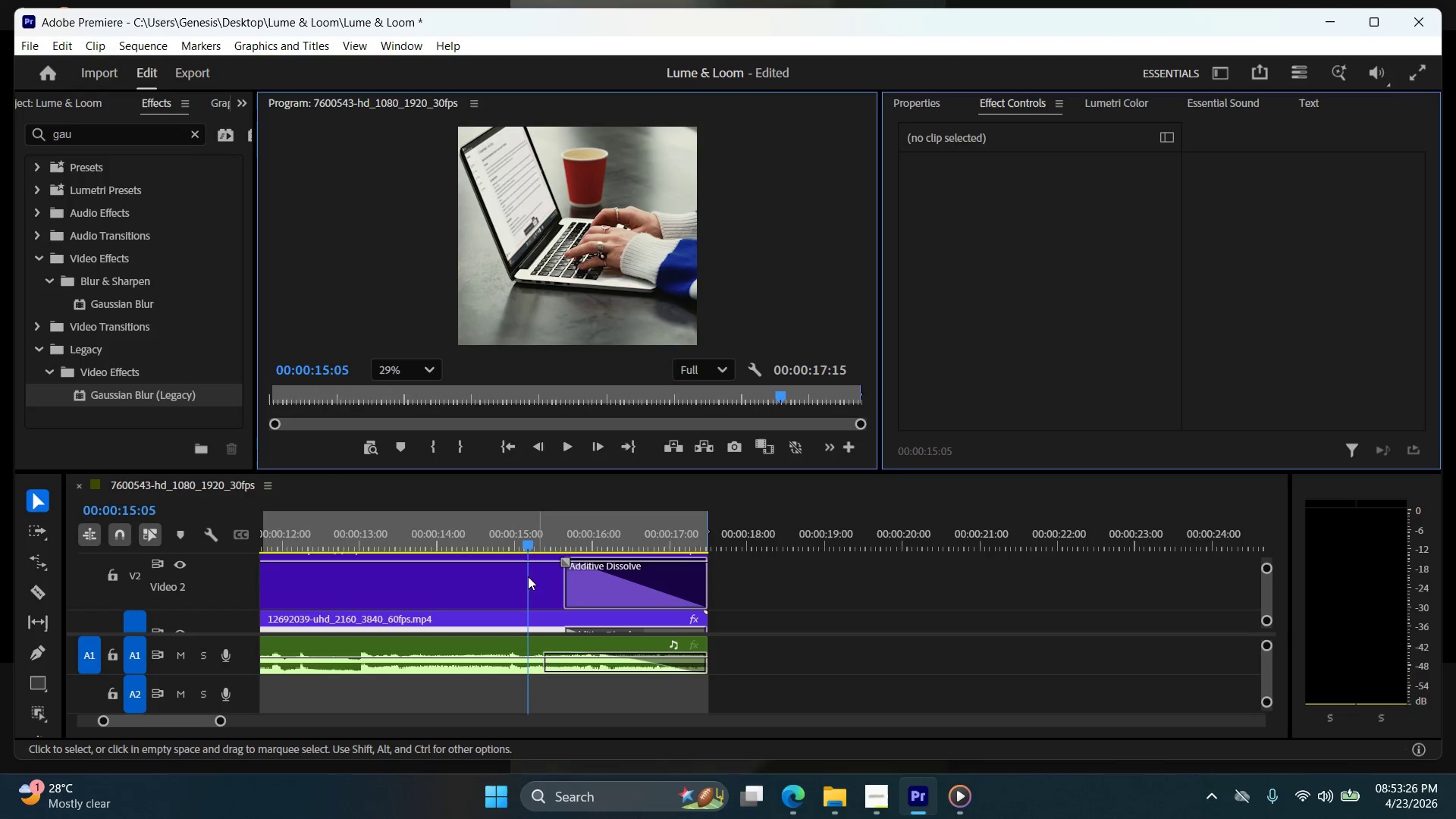 
left_click([485, 580])
 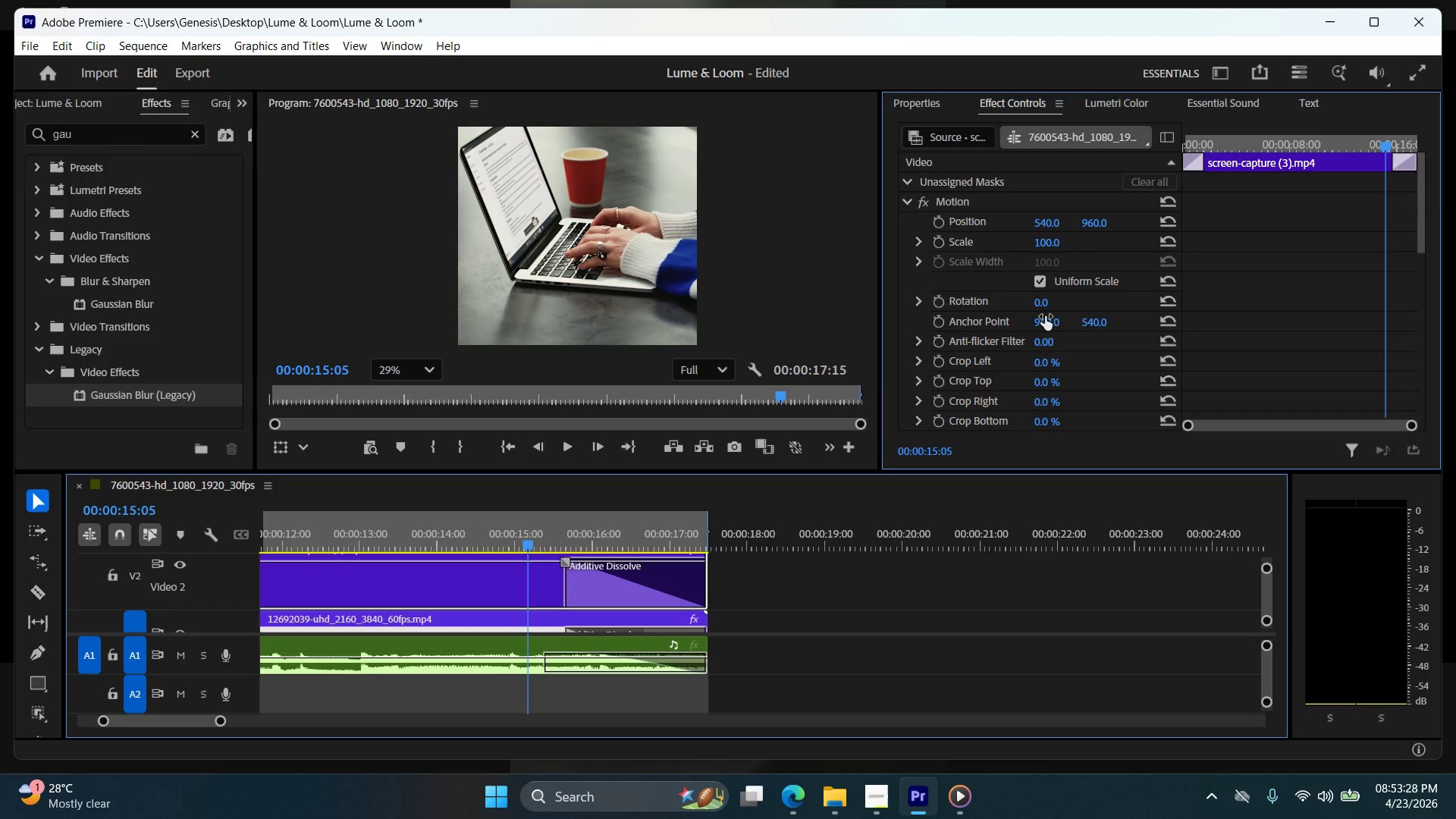 
scroll: coordinate [1047, 361], scroll_direction: down, amount: 18.0
 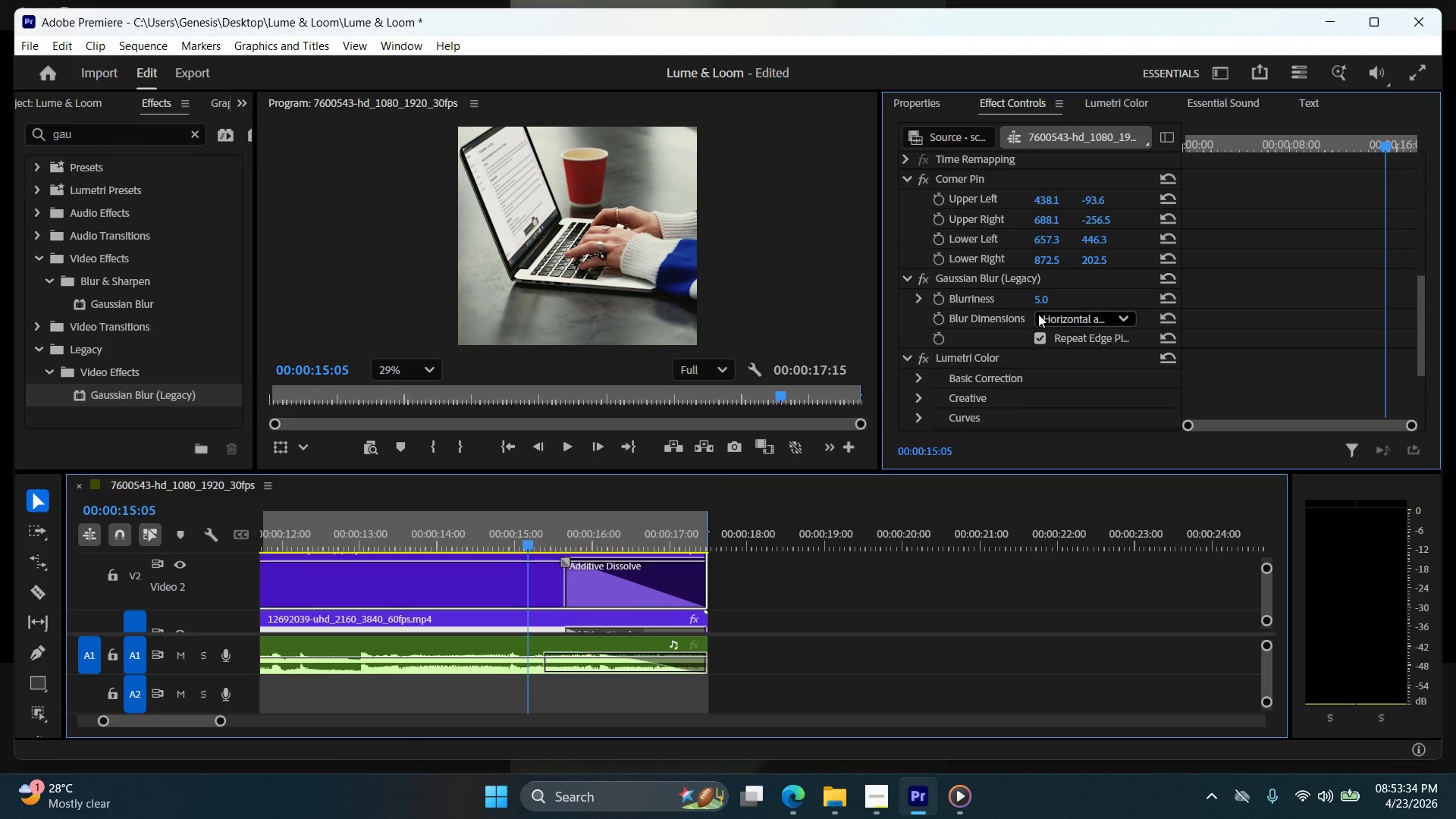 
double_click([1037, 302])
 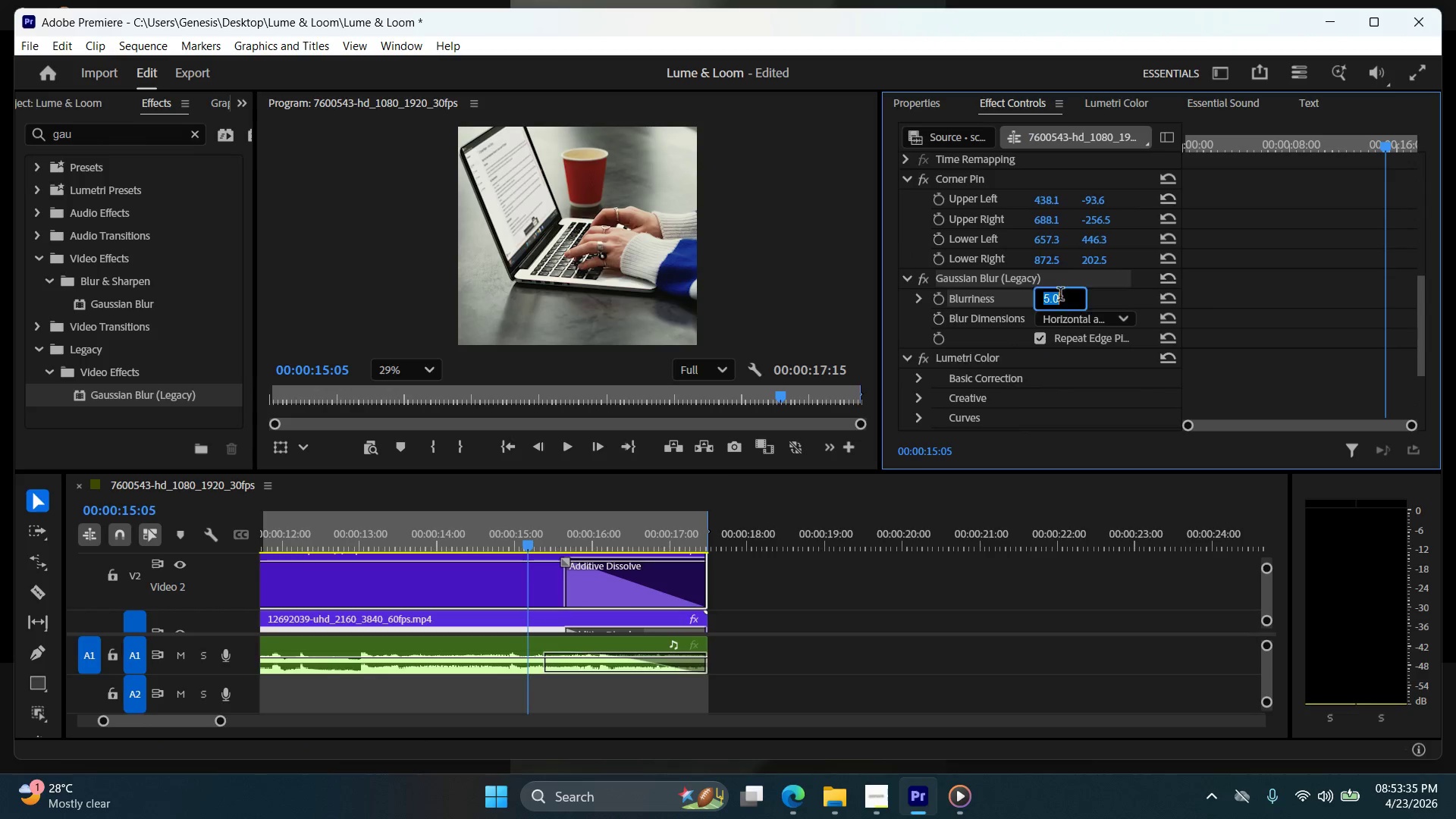 
triple_click([1060, 296])
 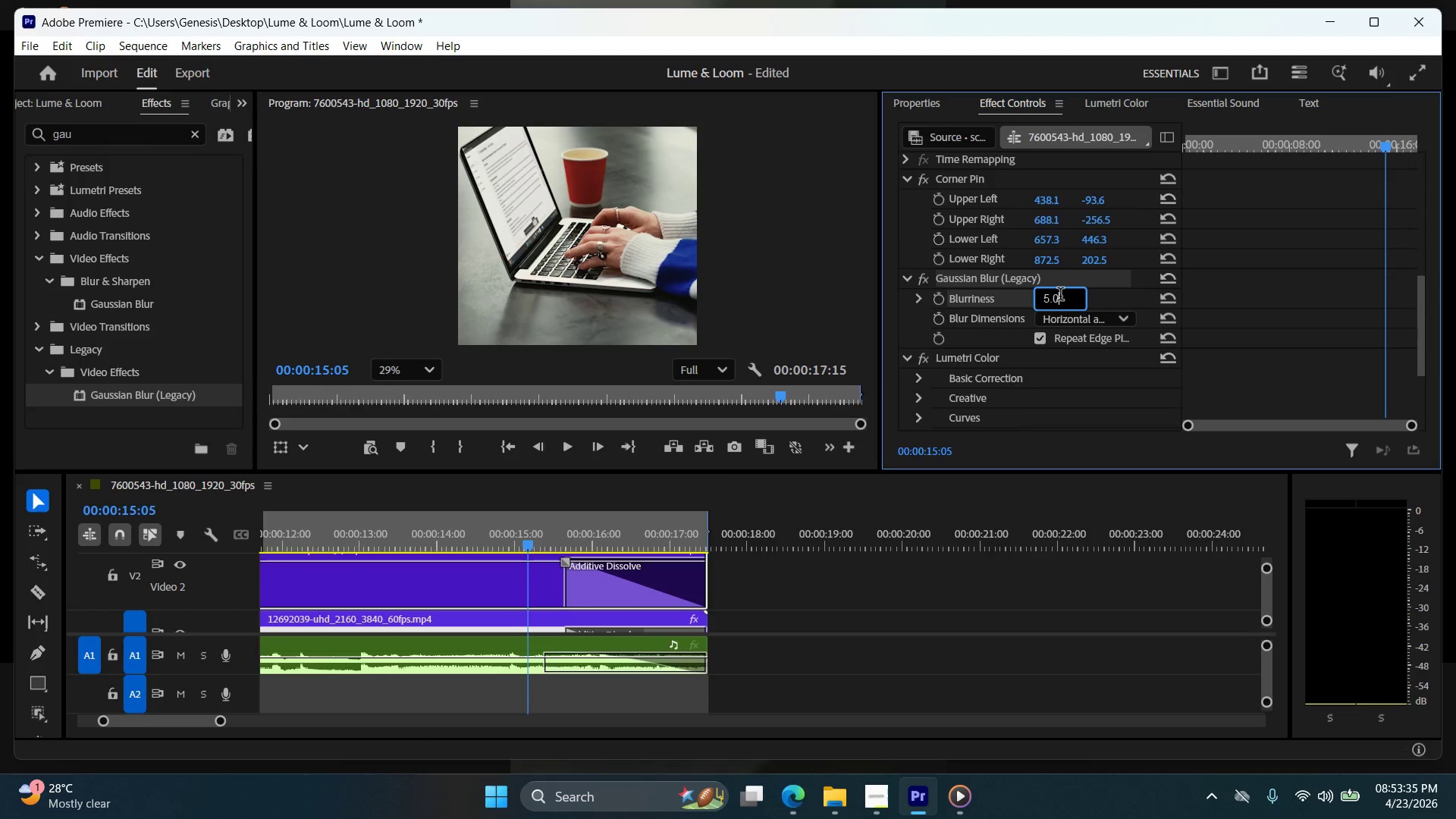 
triple_click([1060, 296])
 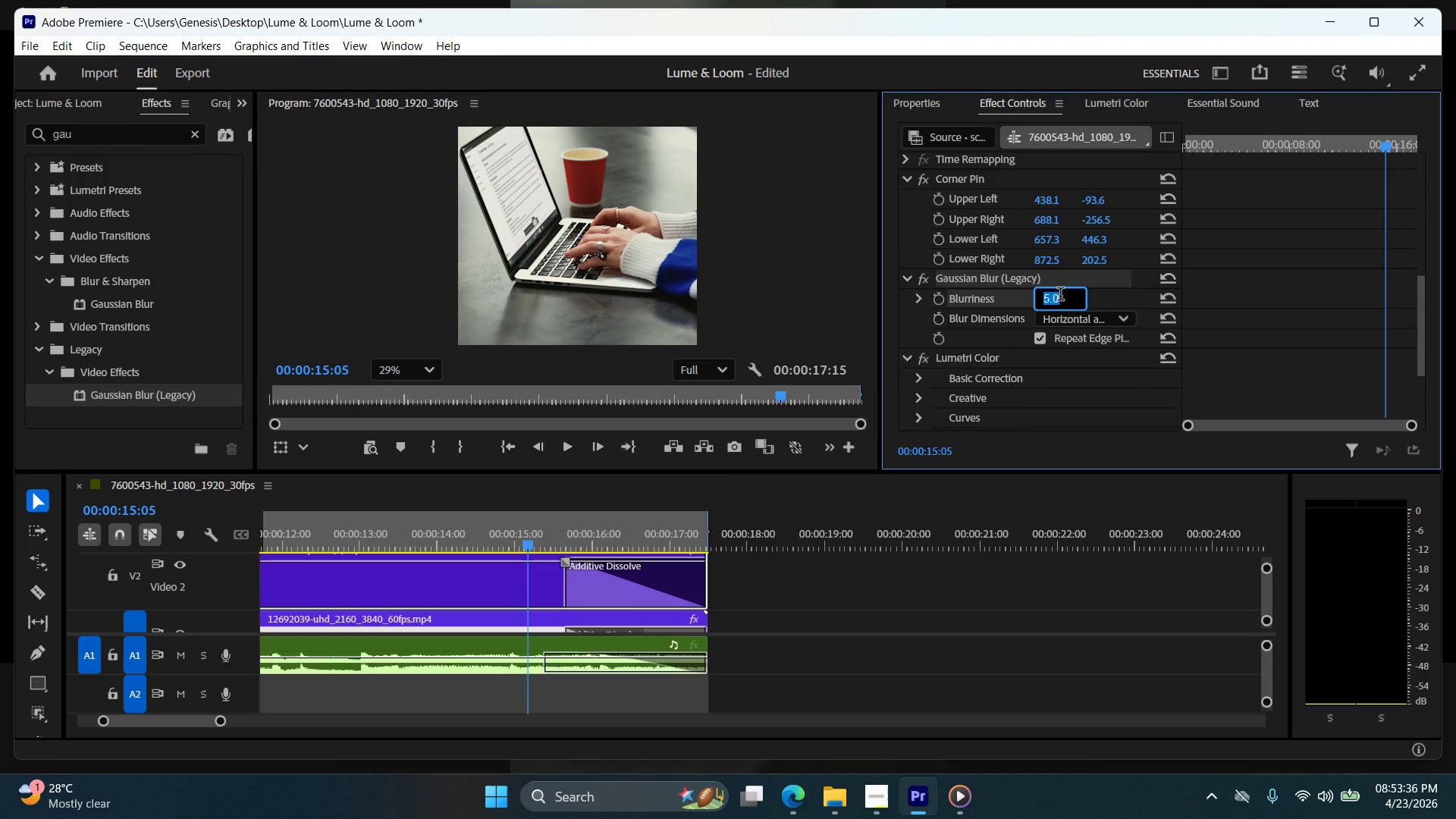 
key(Numpad2)
 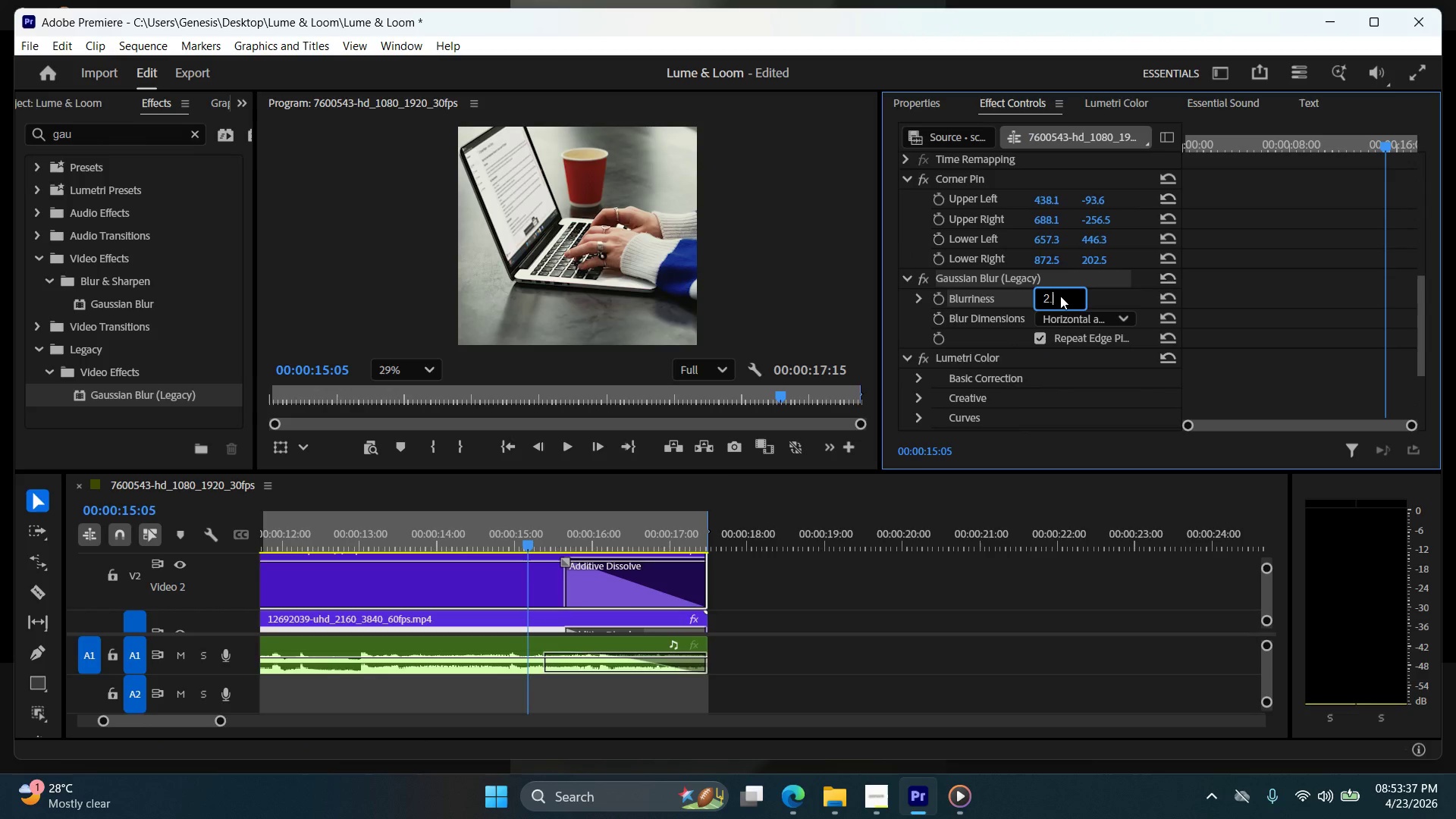 
key(NumpadDecimal)
 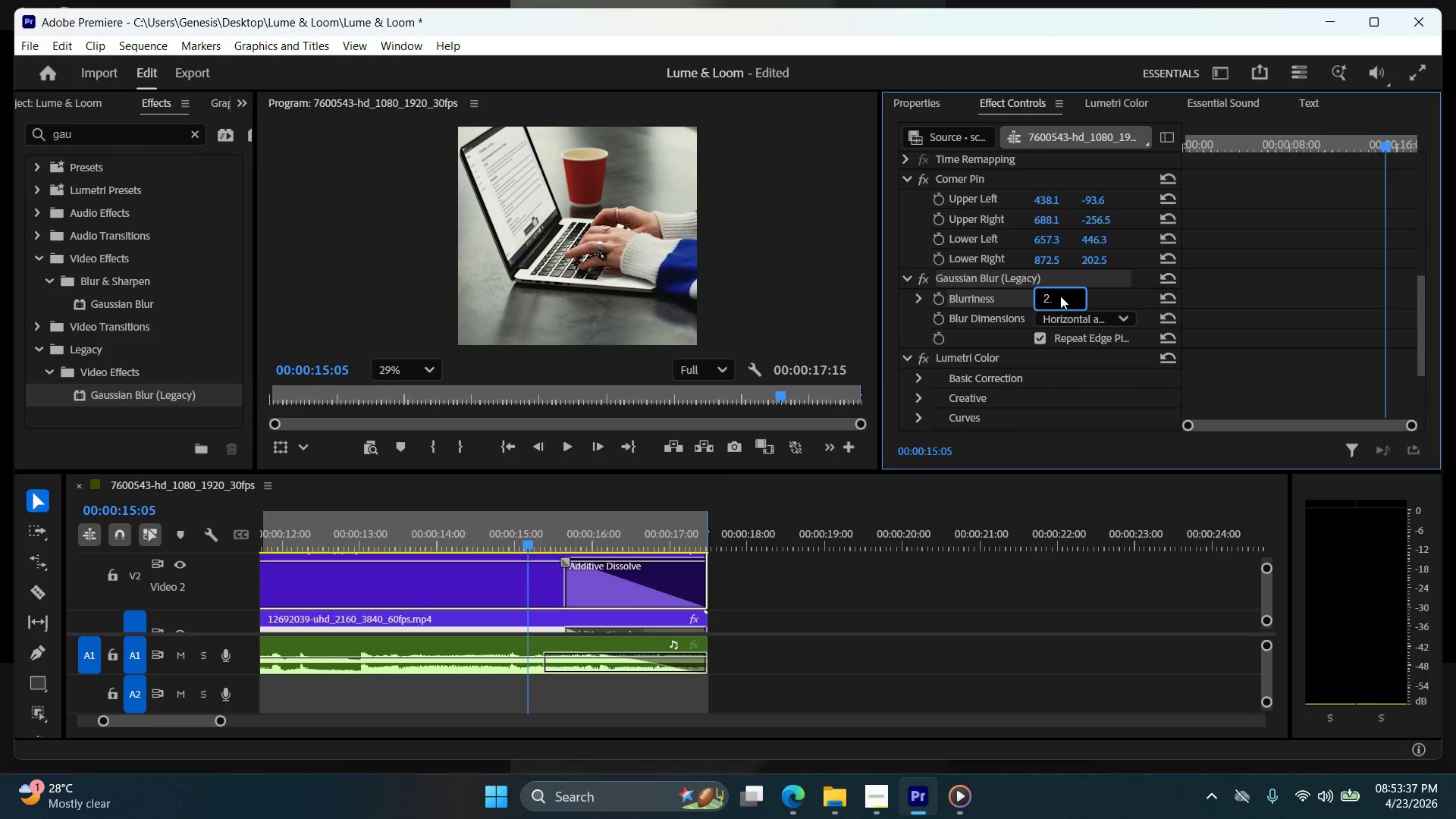 
key(Numpad5)
 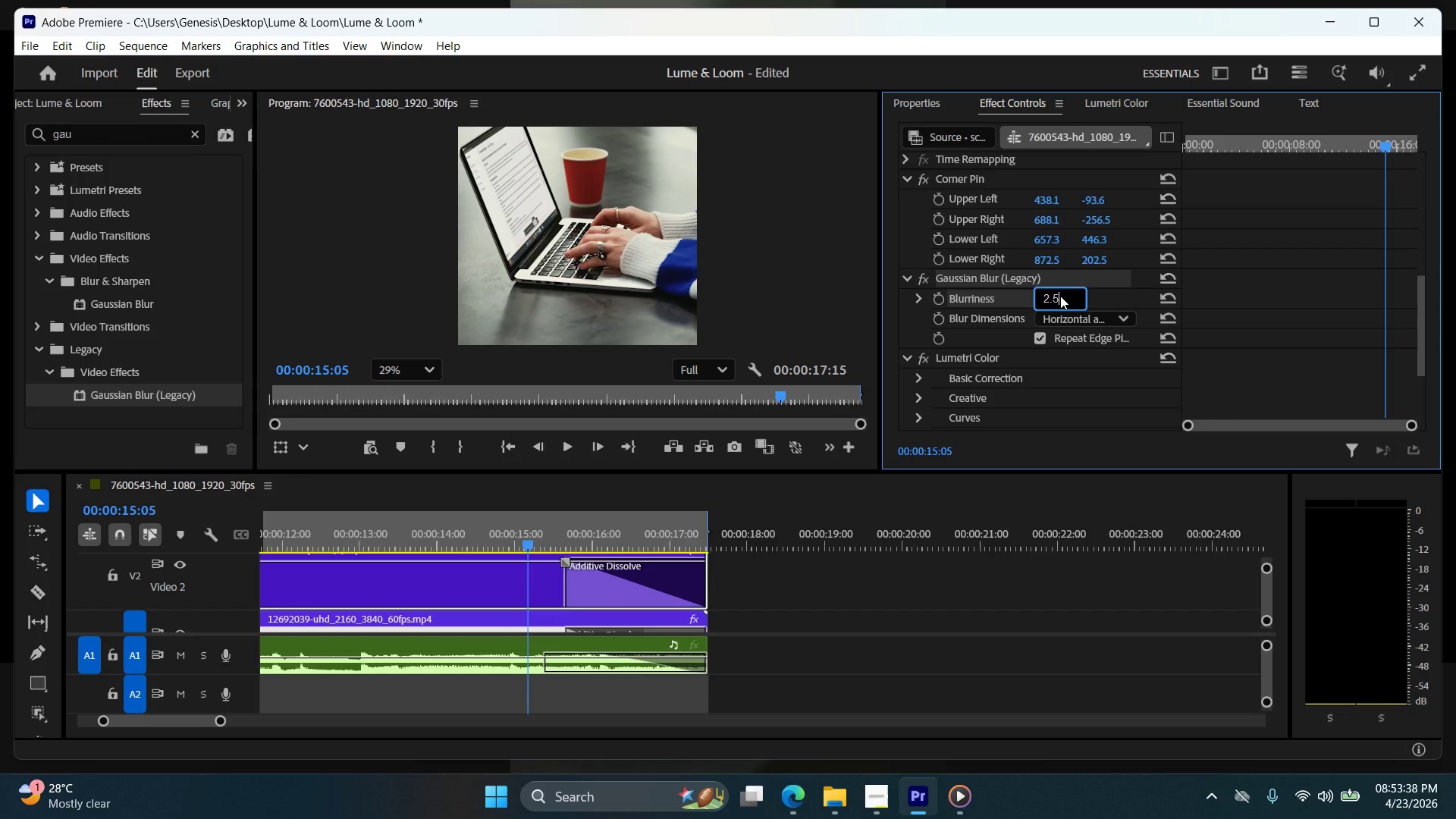 
key(NumpadEnter)
 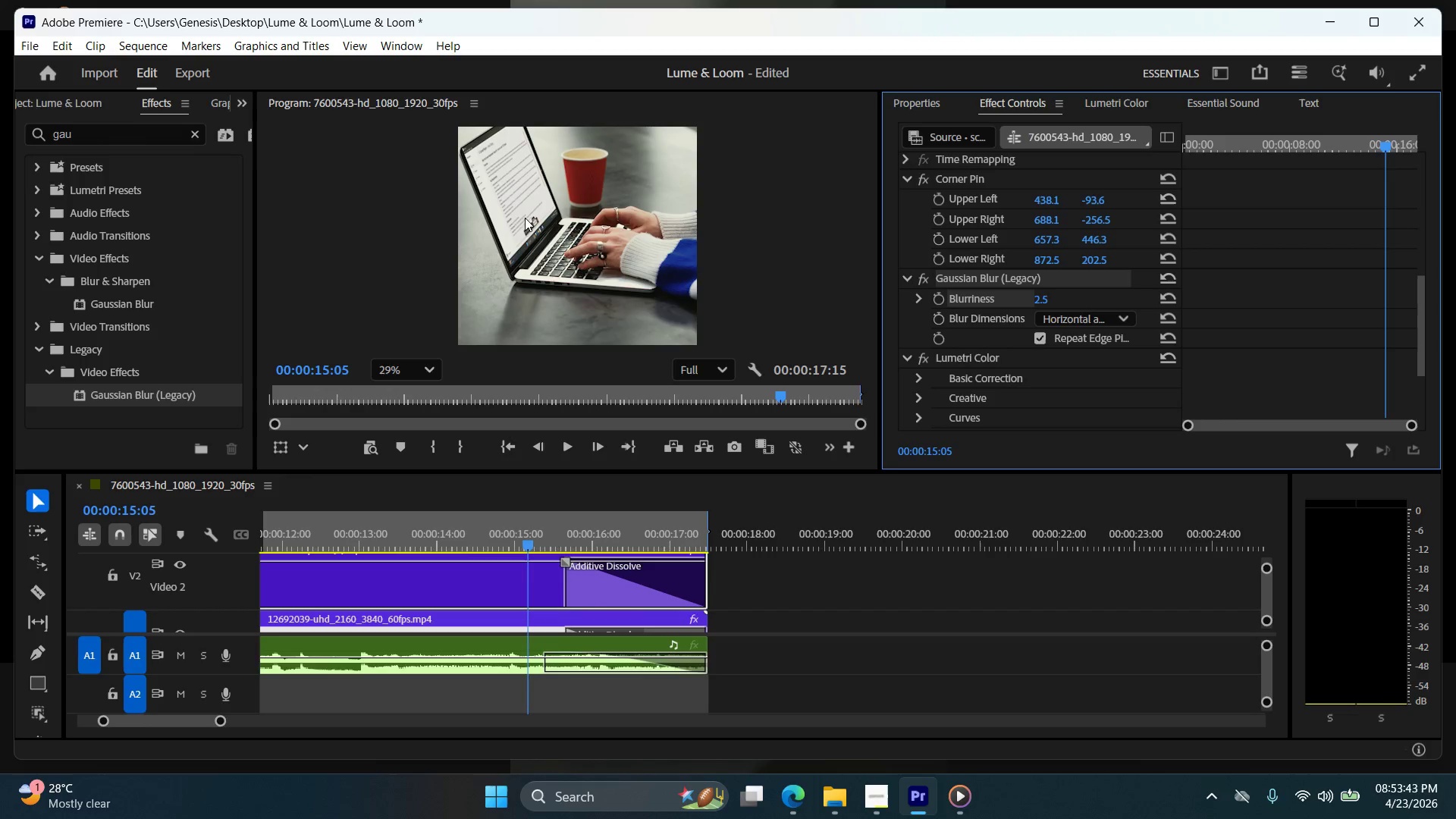 
wait(6.47)
 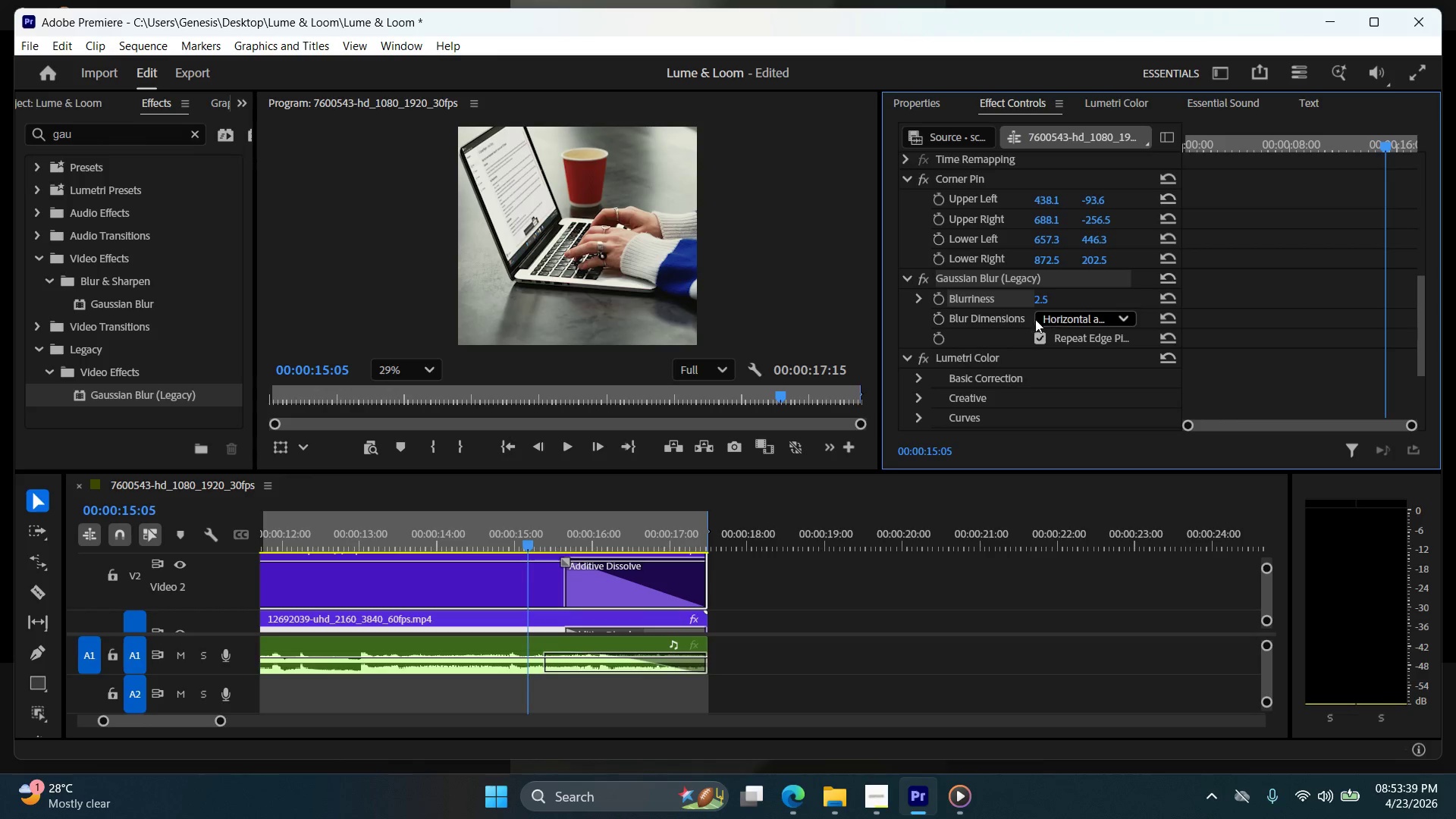 
left_click([27, 46])
 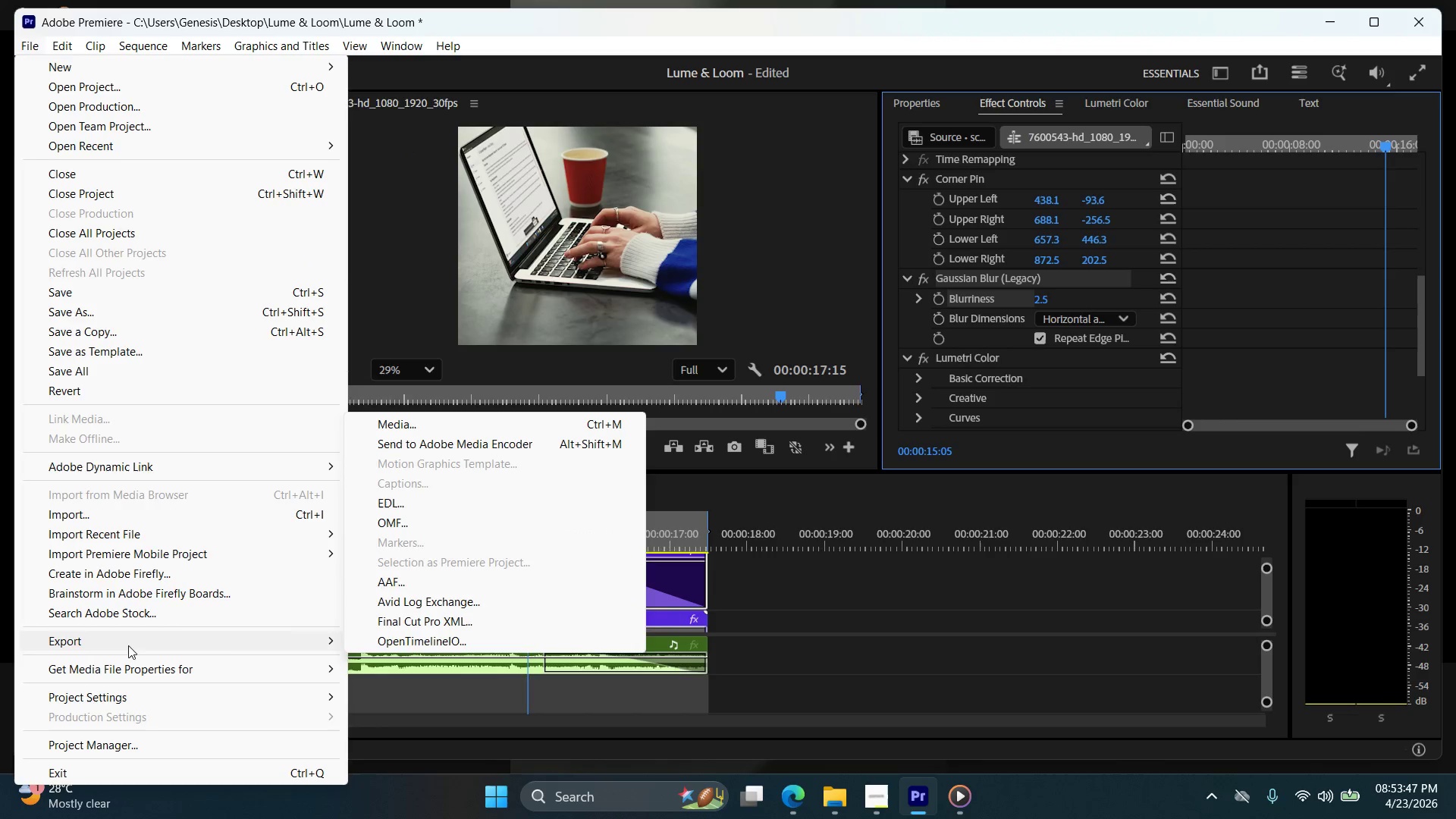 
left_click([474, 425])
 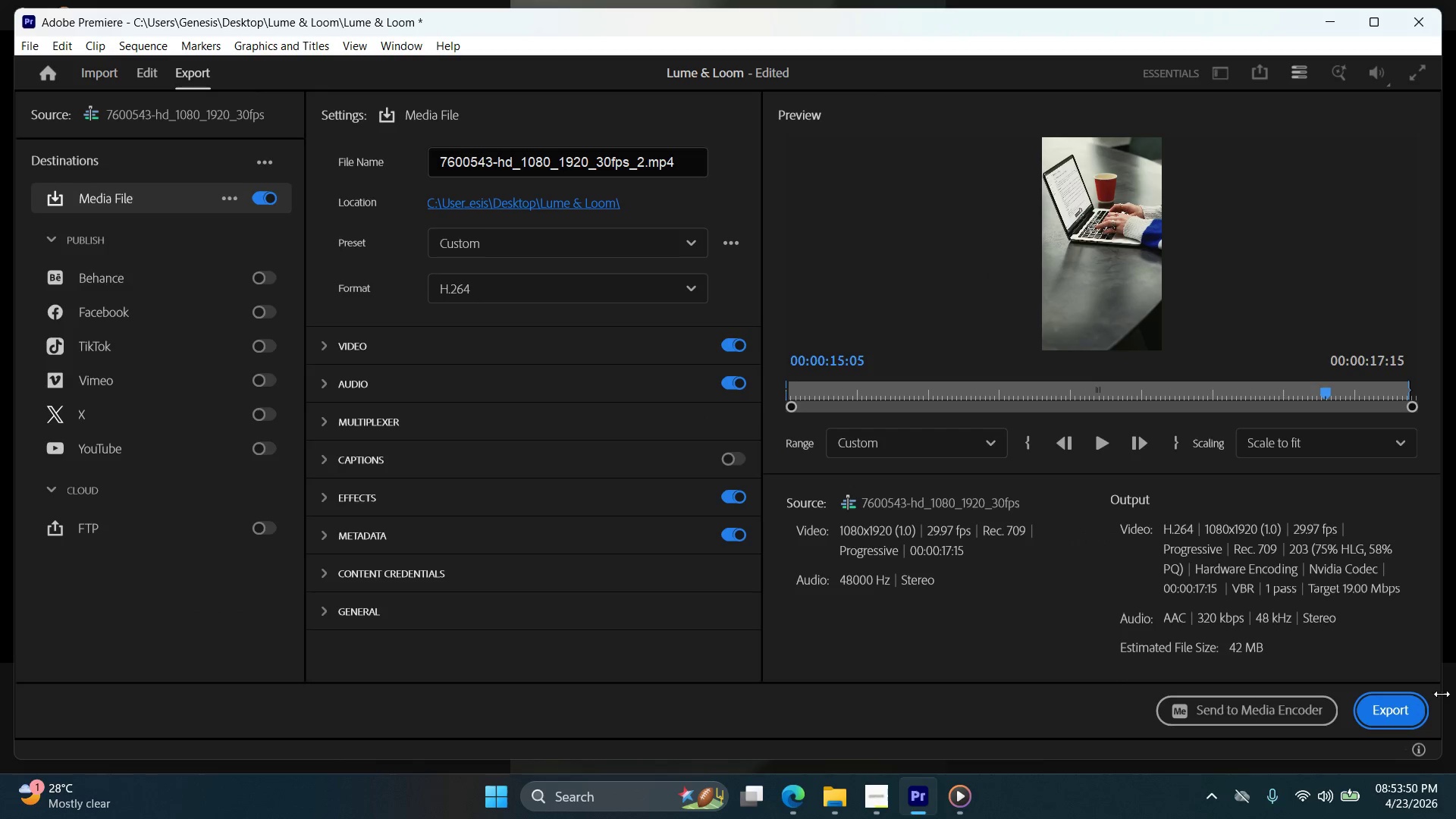 
left_click([1406, 711])
 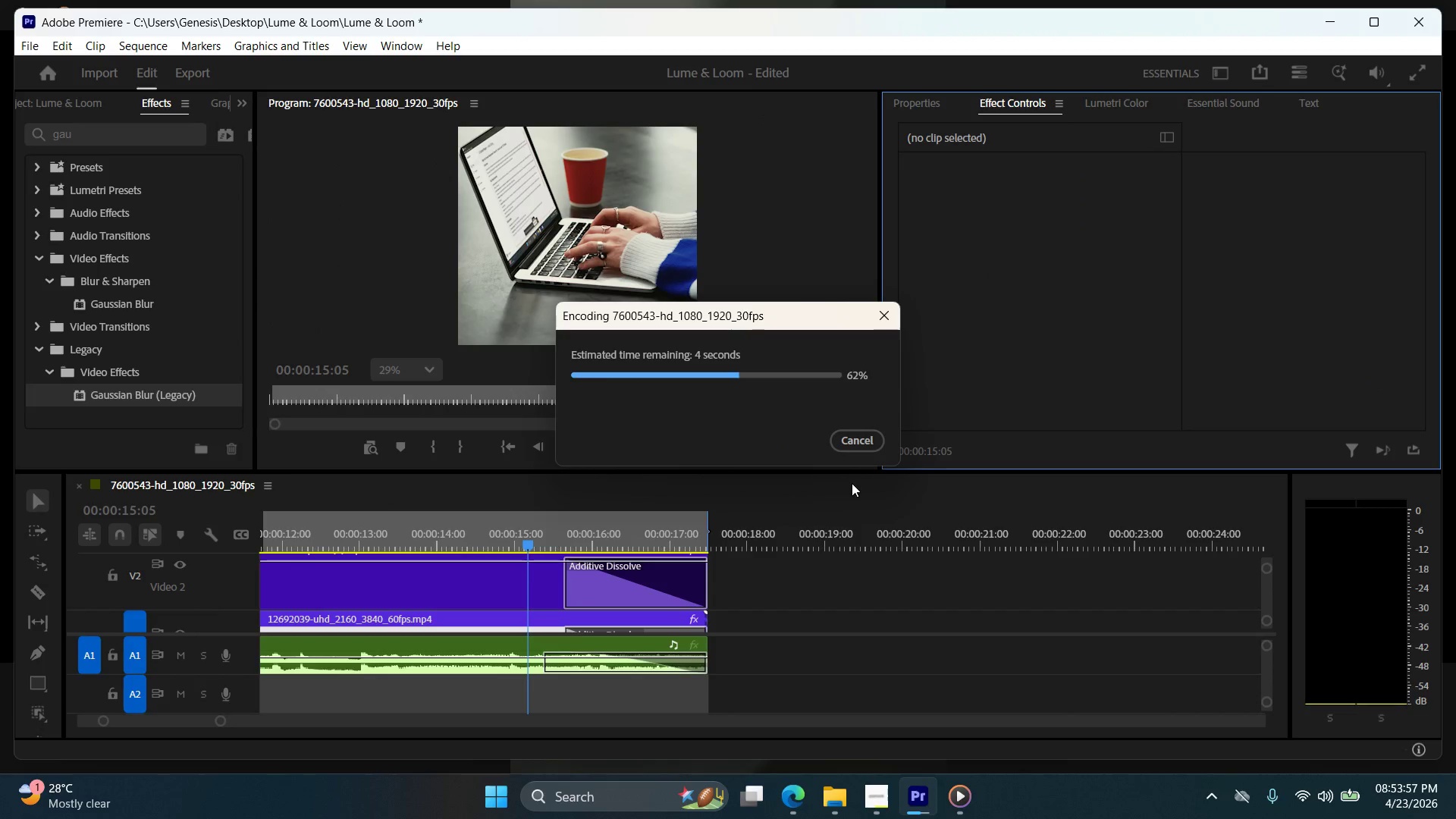 
wait(11.84)
 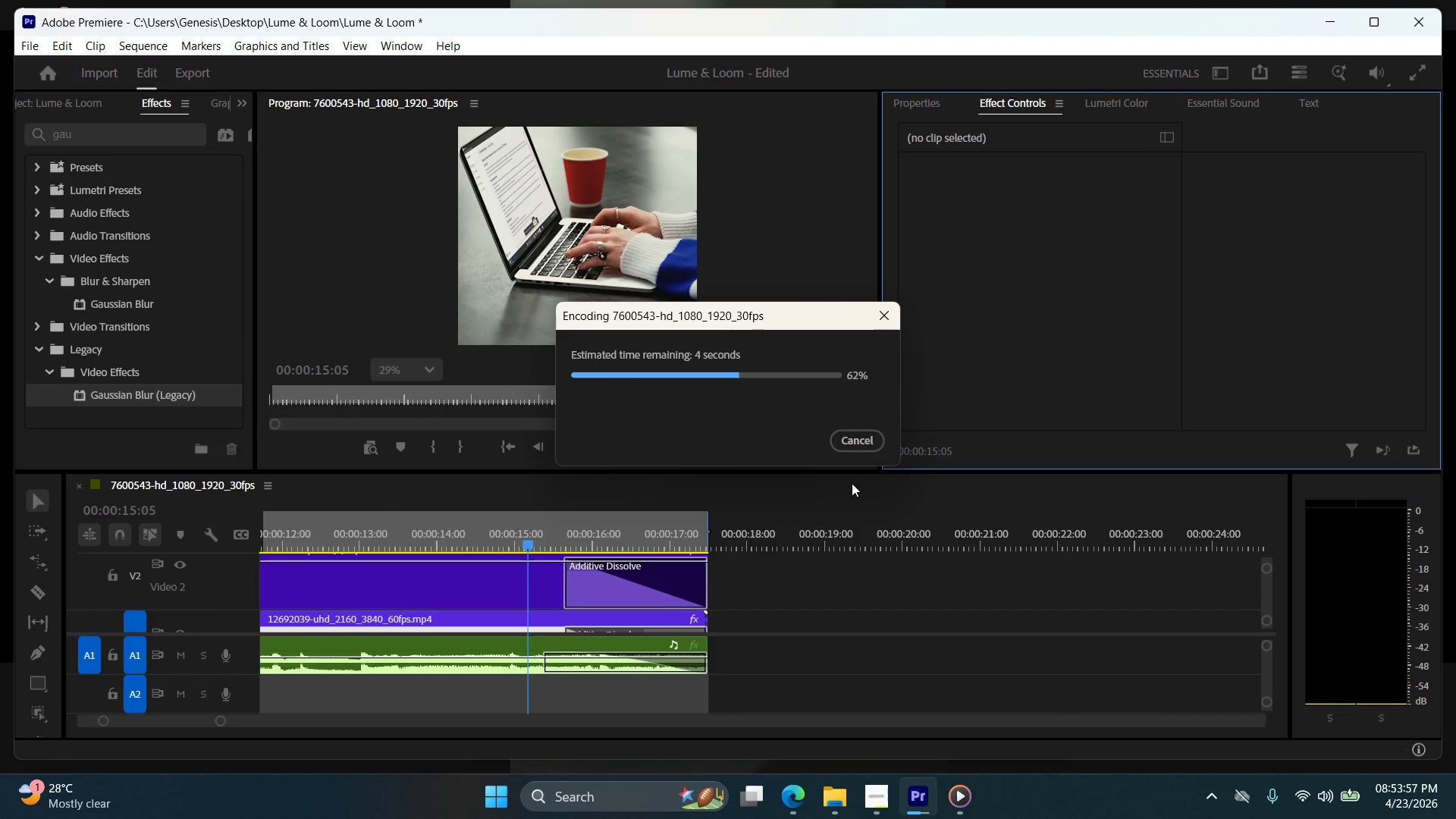 
left_click([838, 803])
 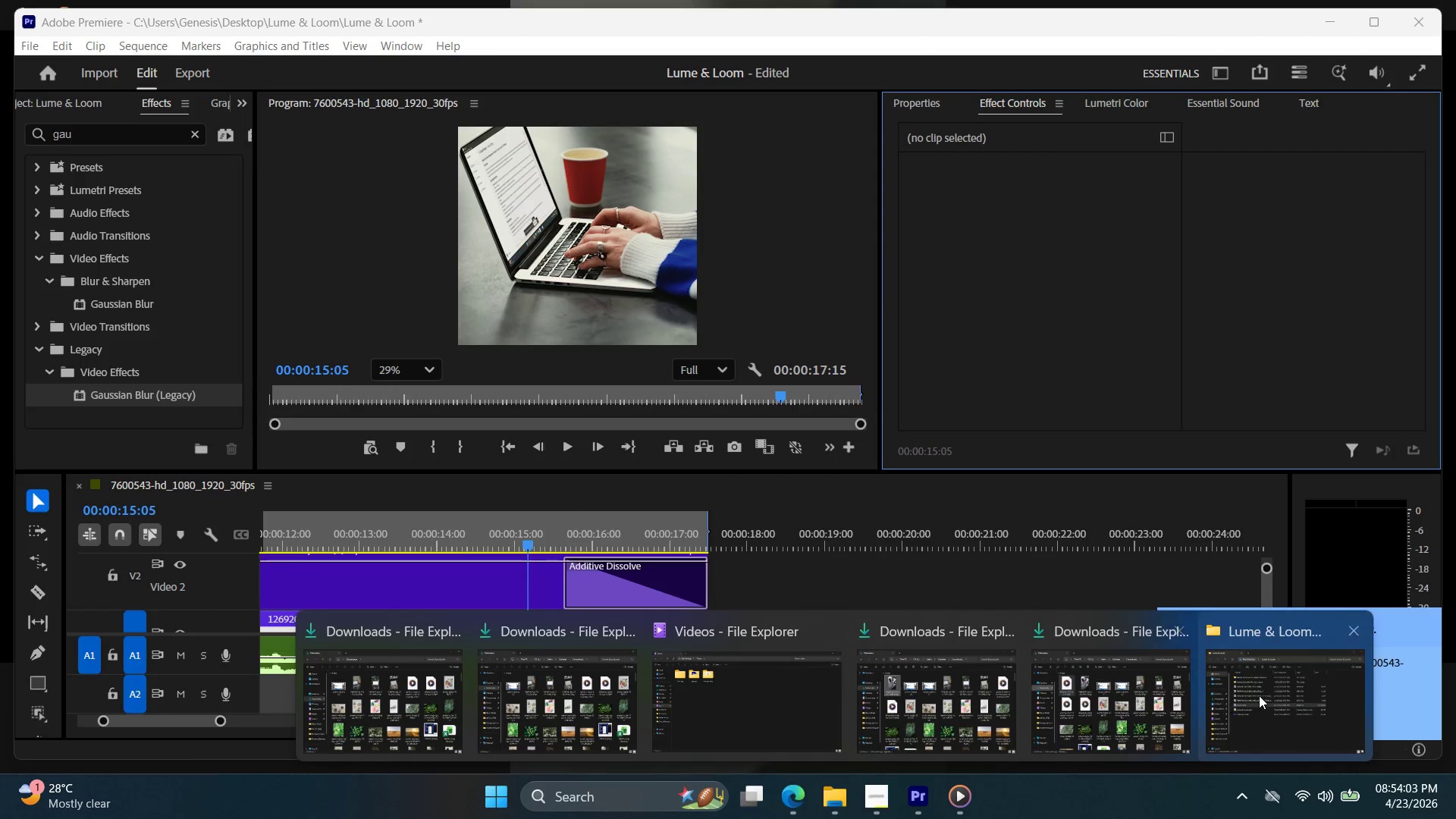 
left_click([1266, 695])
 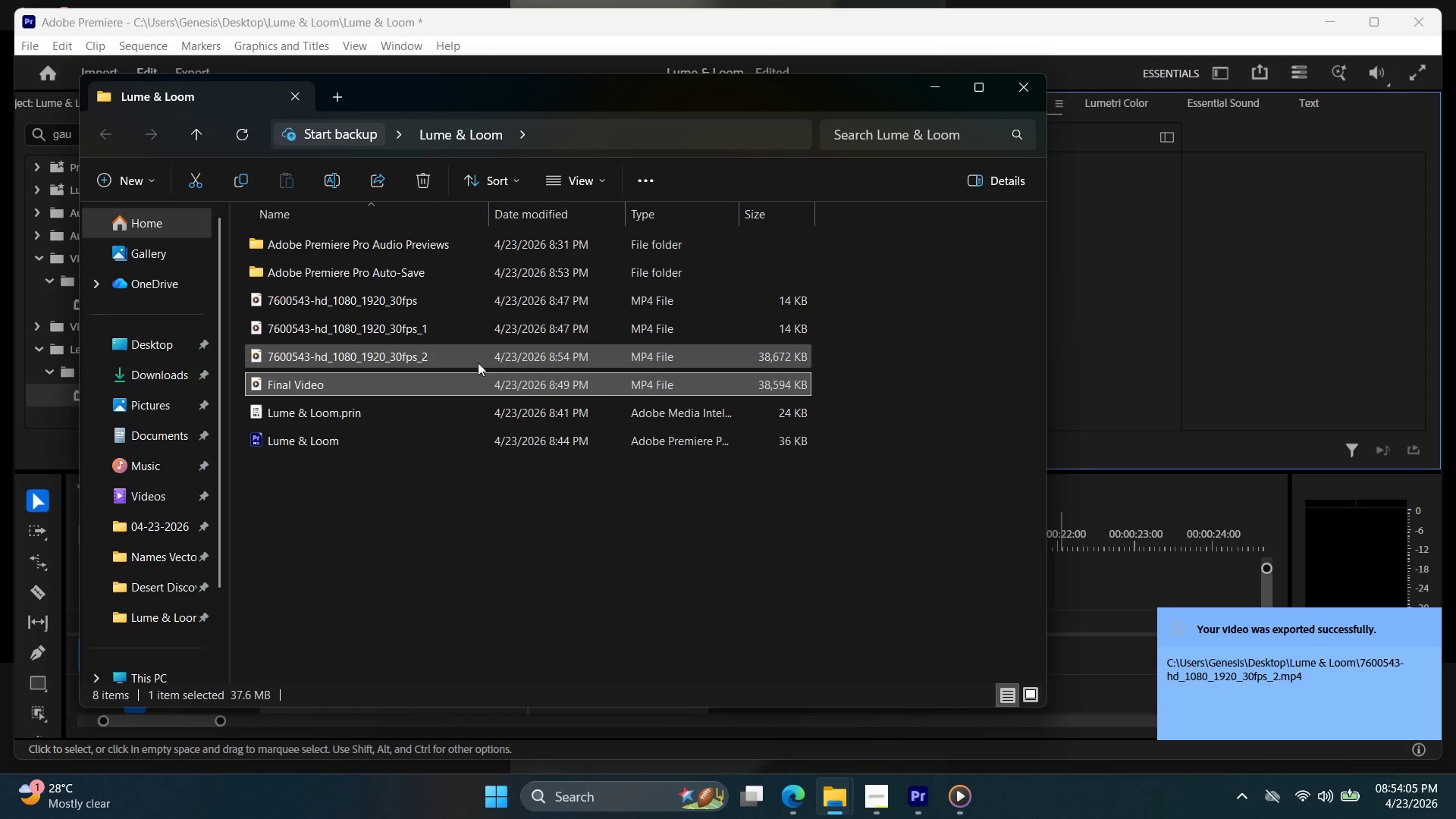 
double_click([478, 362])
 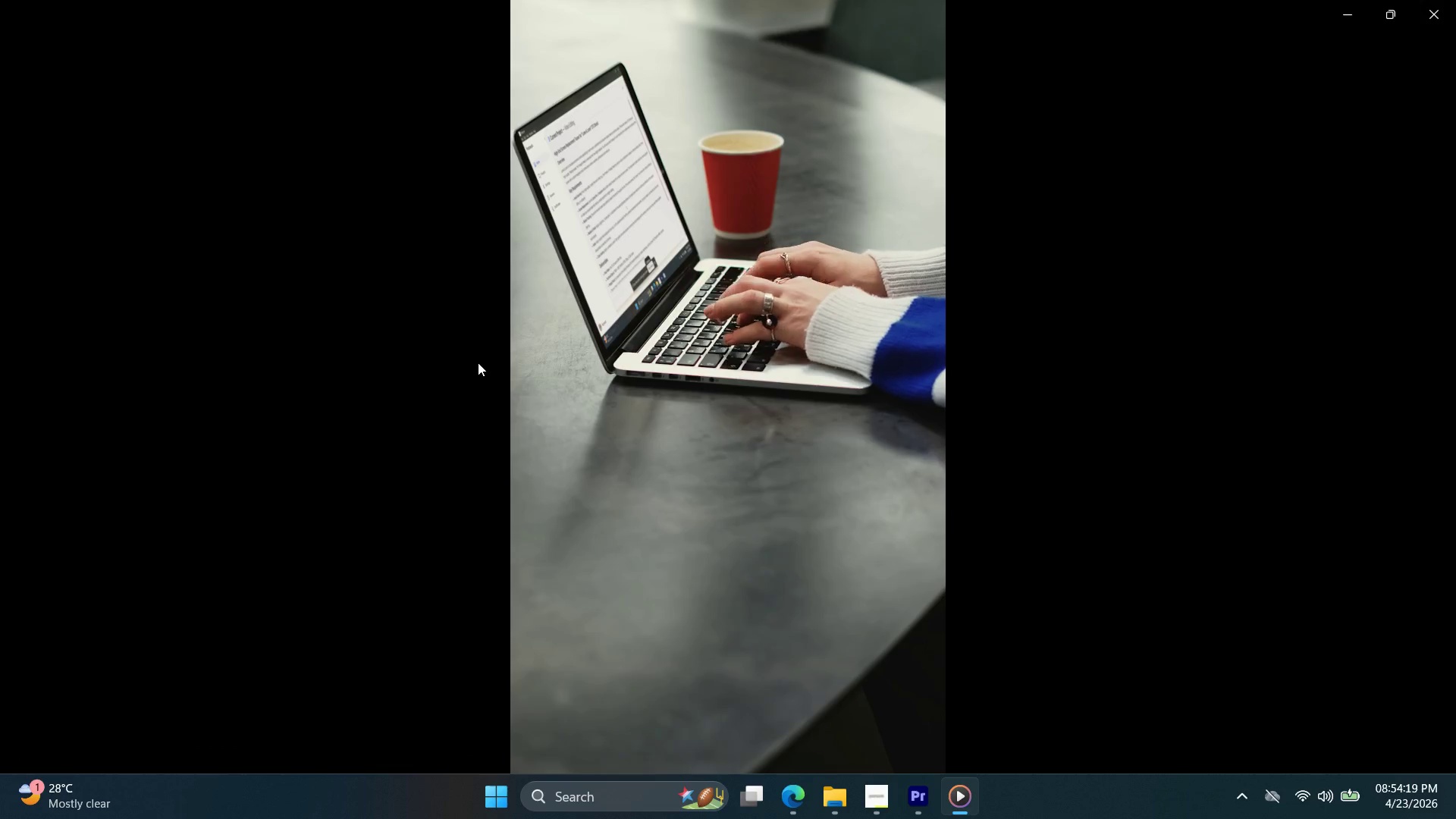 
wait(19.42)
 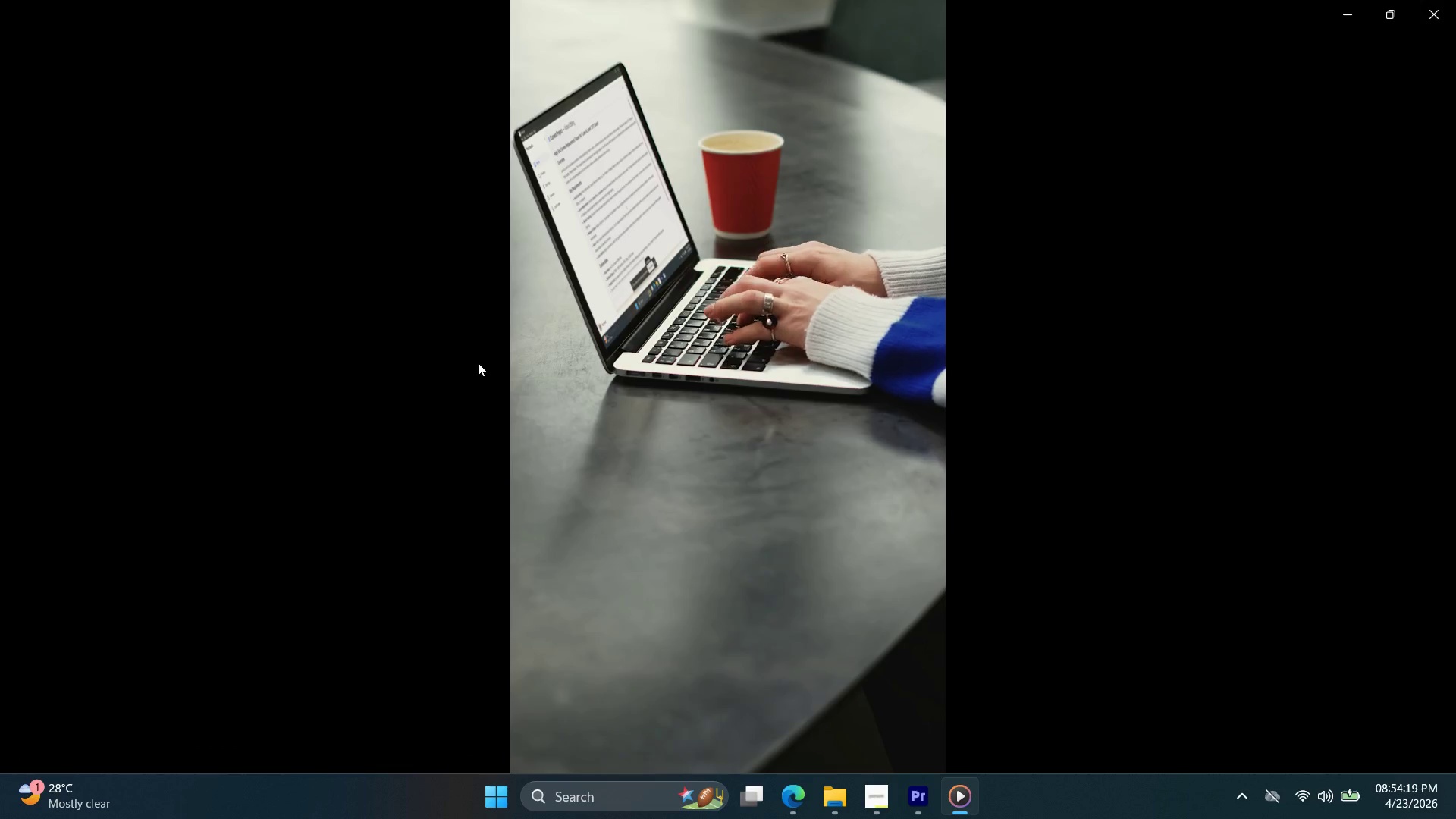 
left_click([1454, 0])
 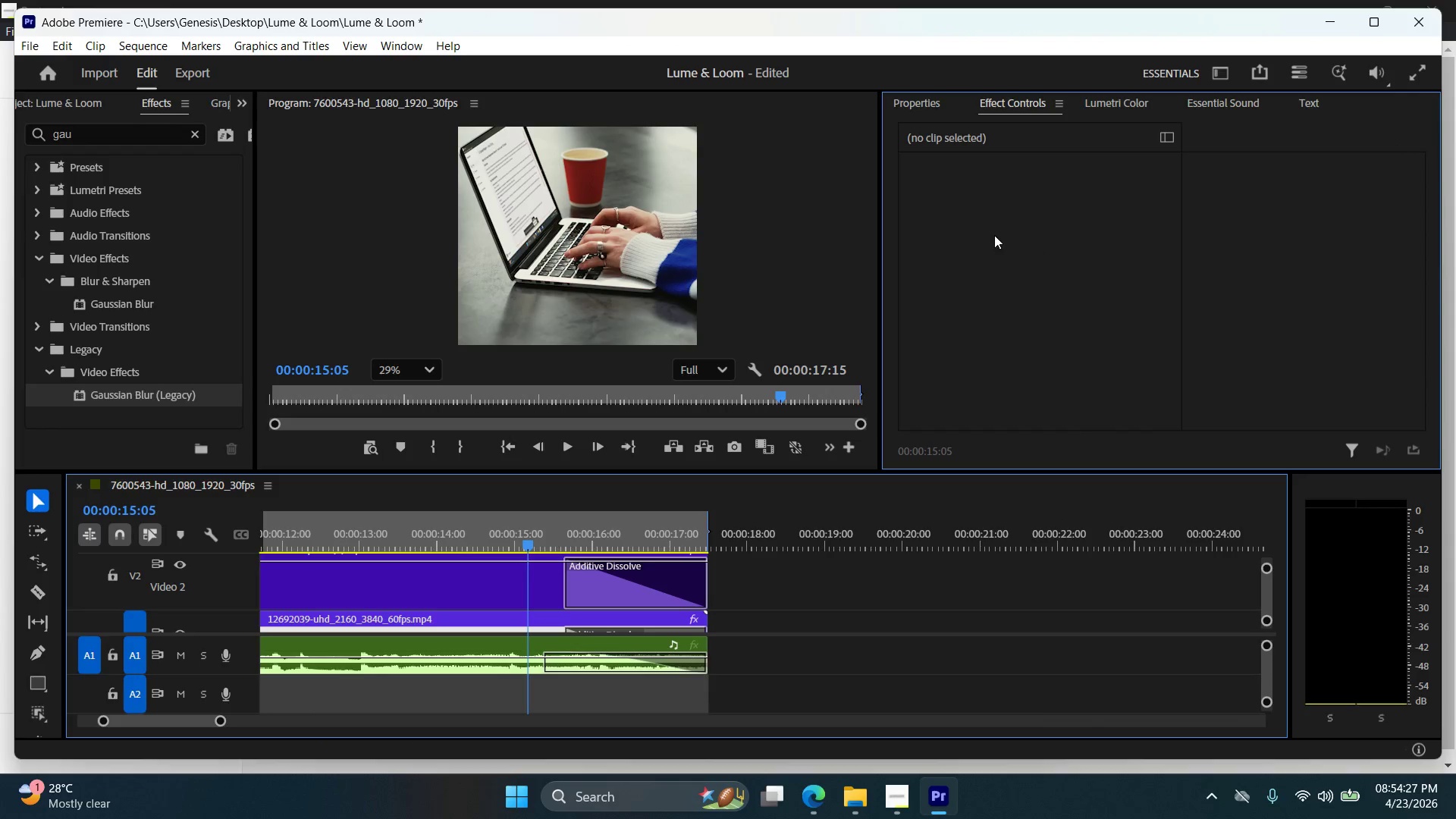 
left_click([921, 102])
 